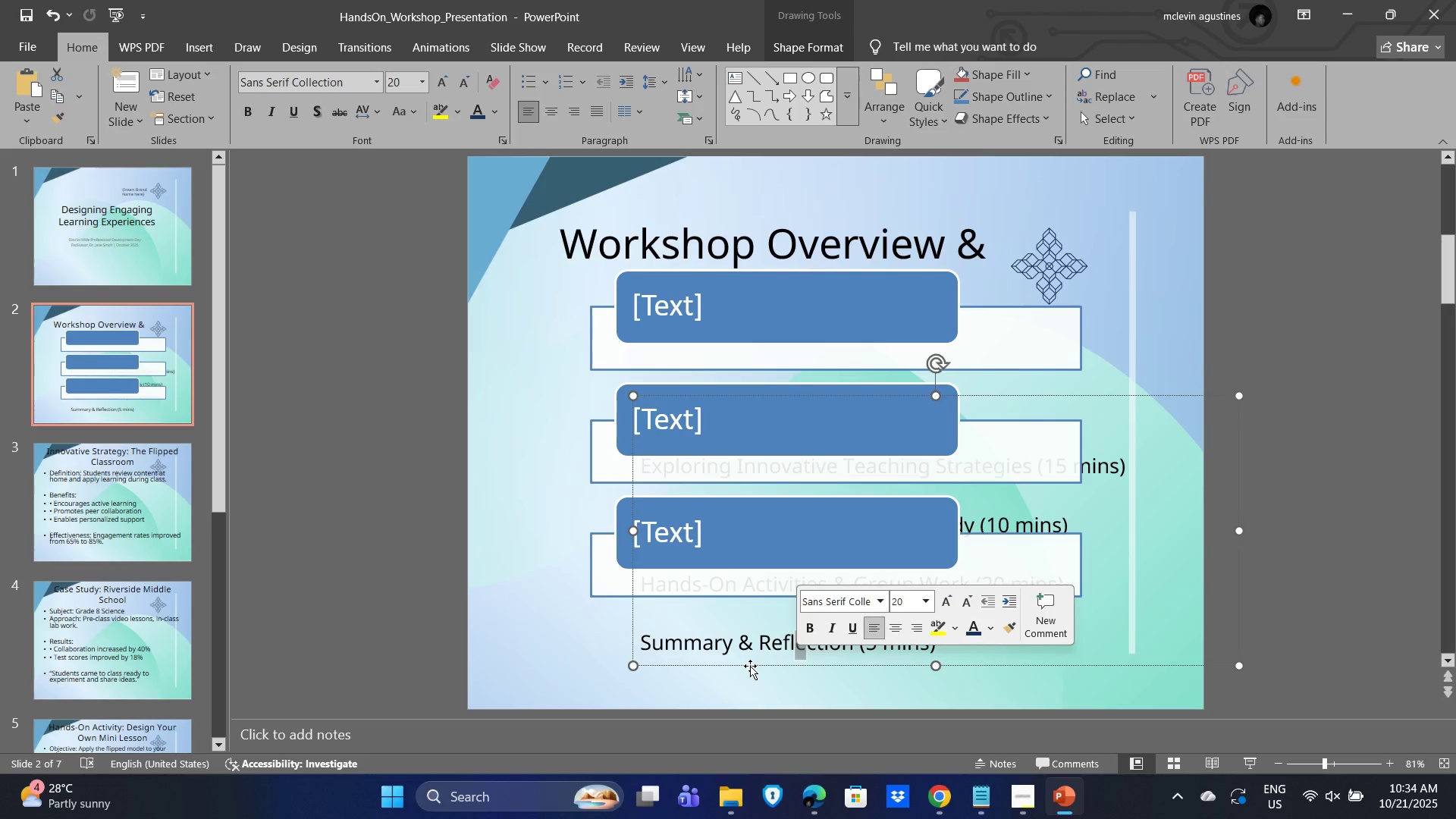 
left_click([750, 666])
 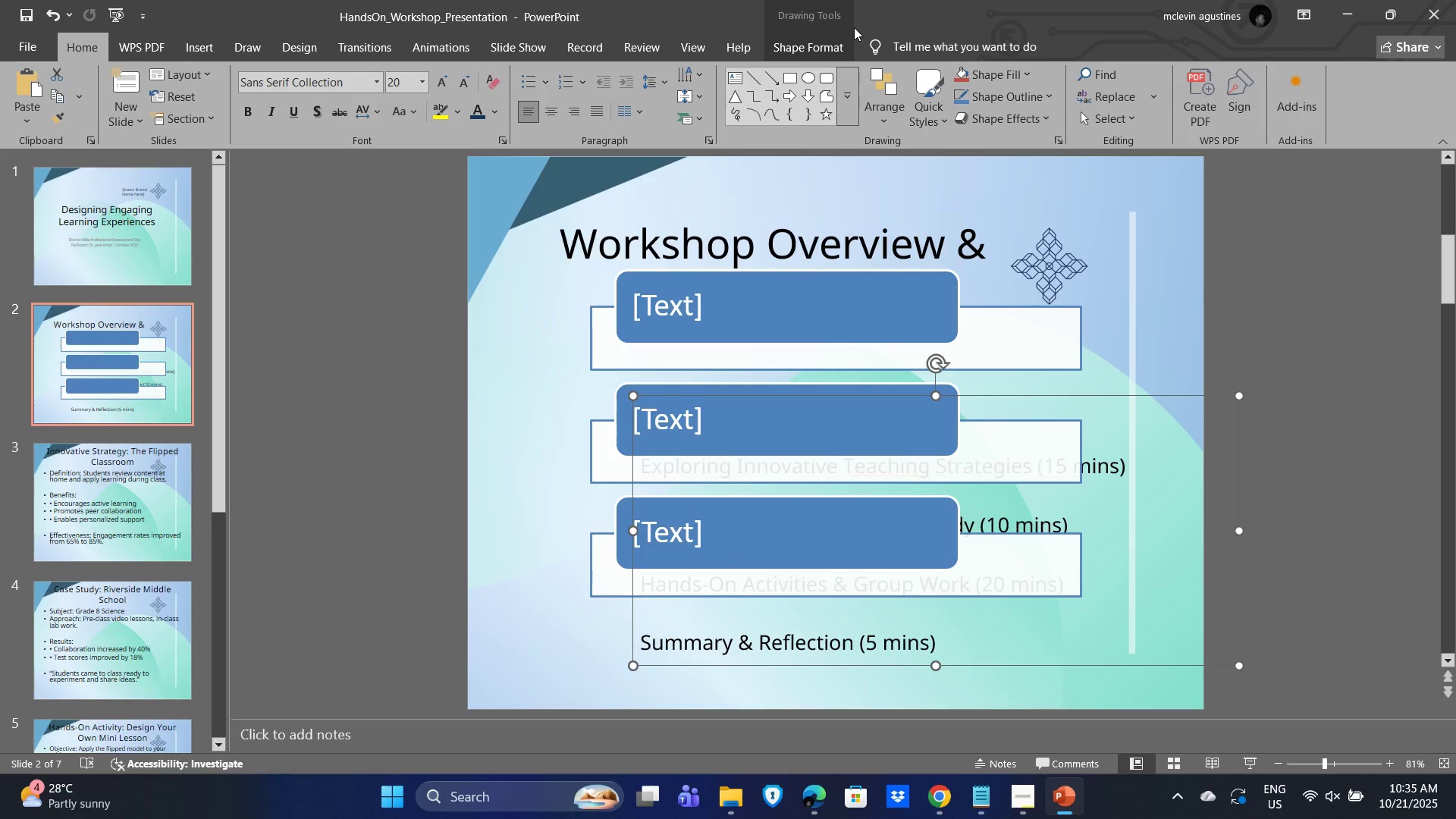 
wait(86.55)
 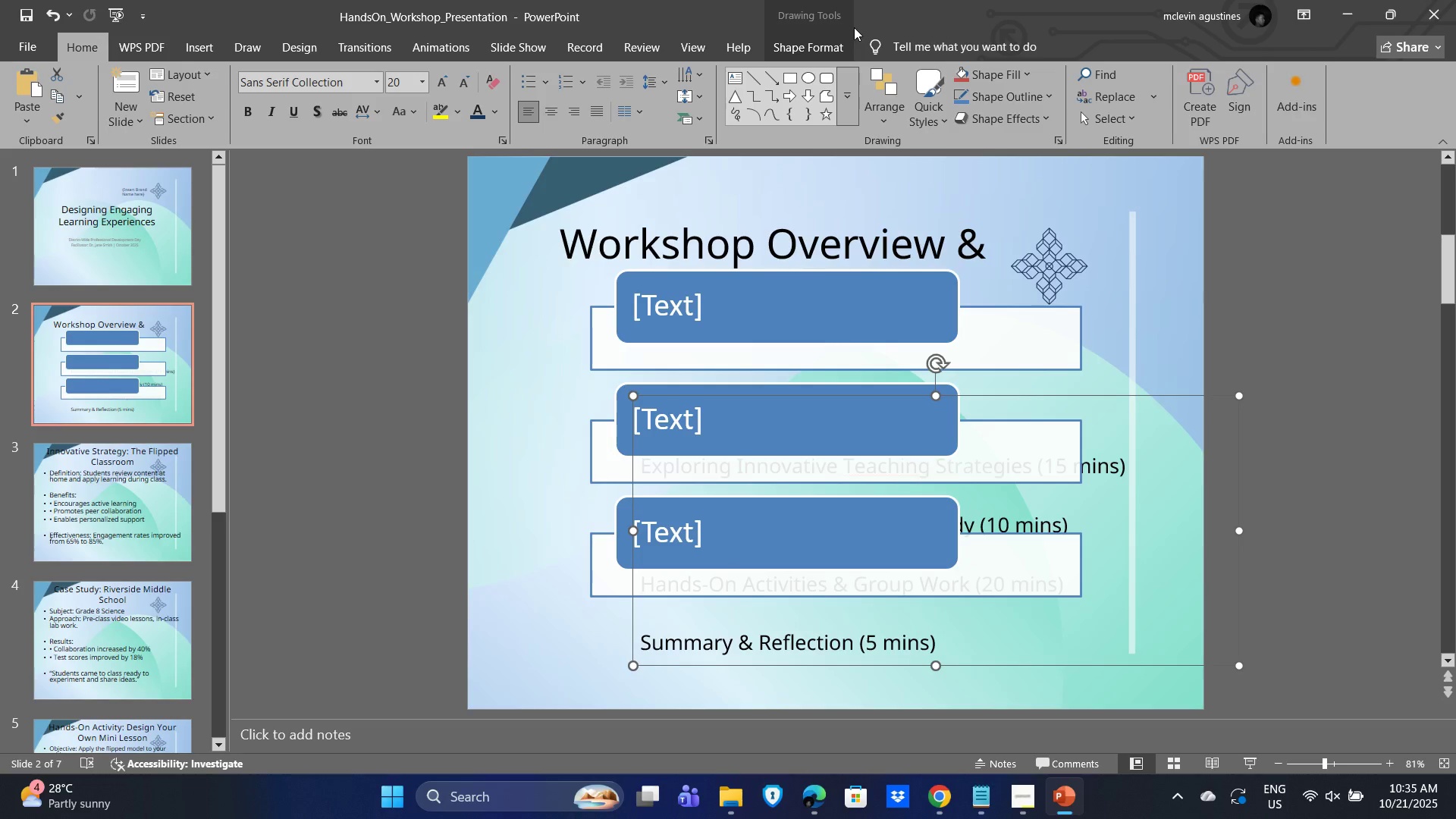 
left_click([1166, 477])
 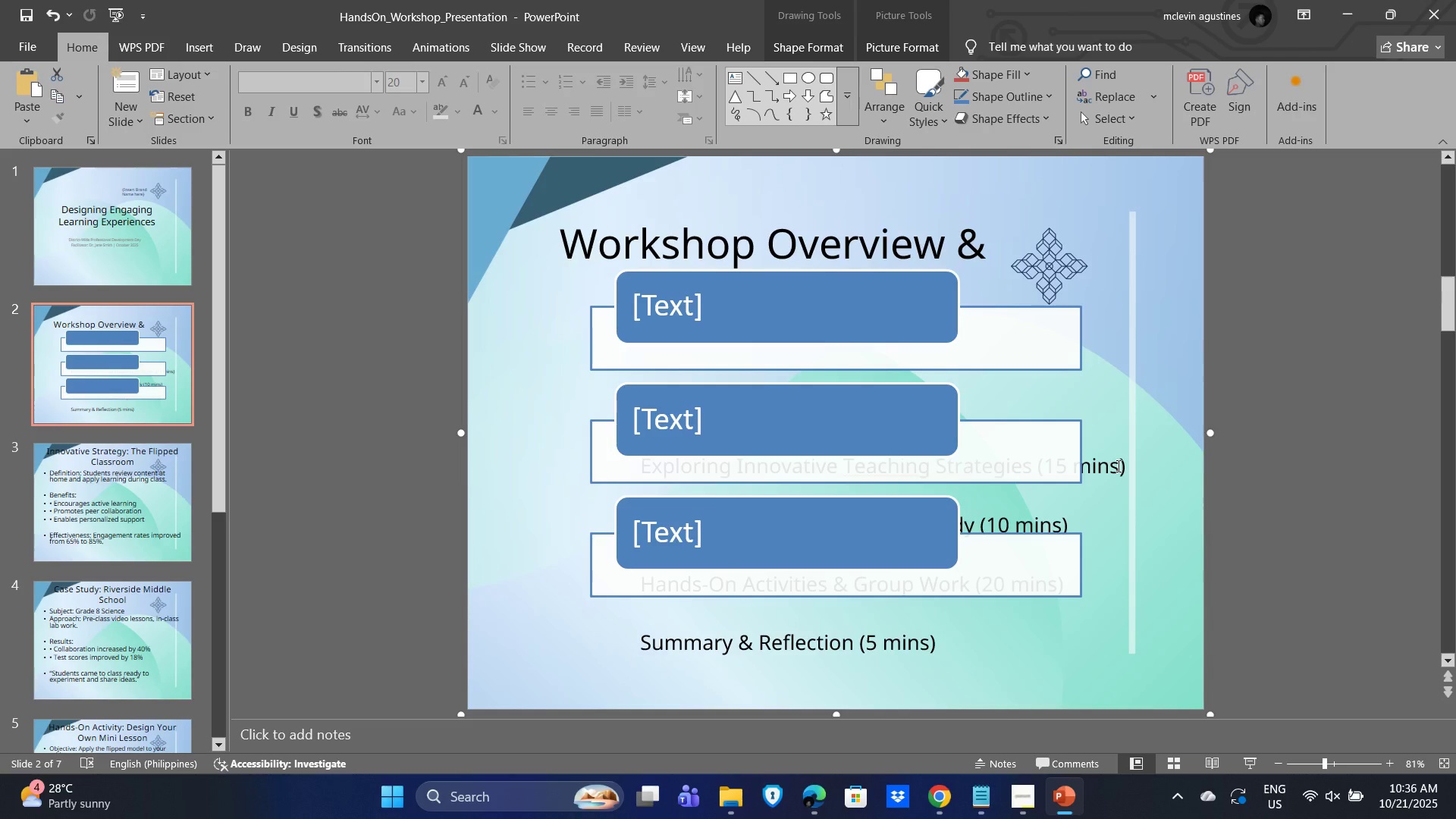 
left_click([1117, 466])
 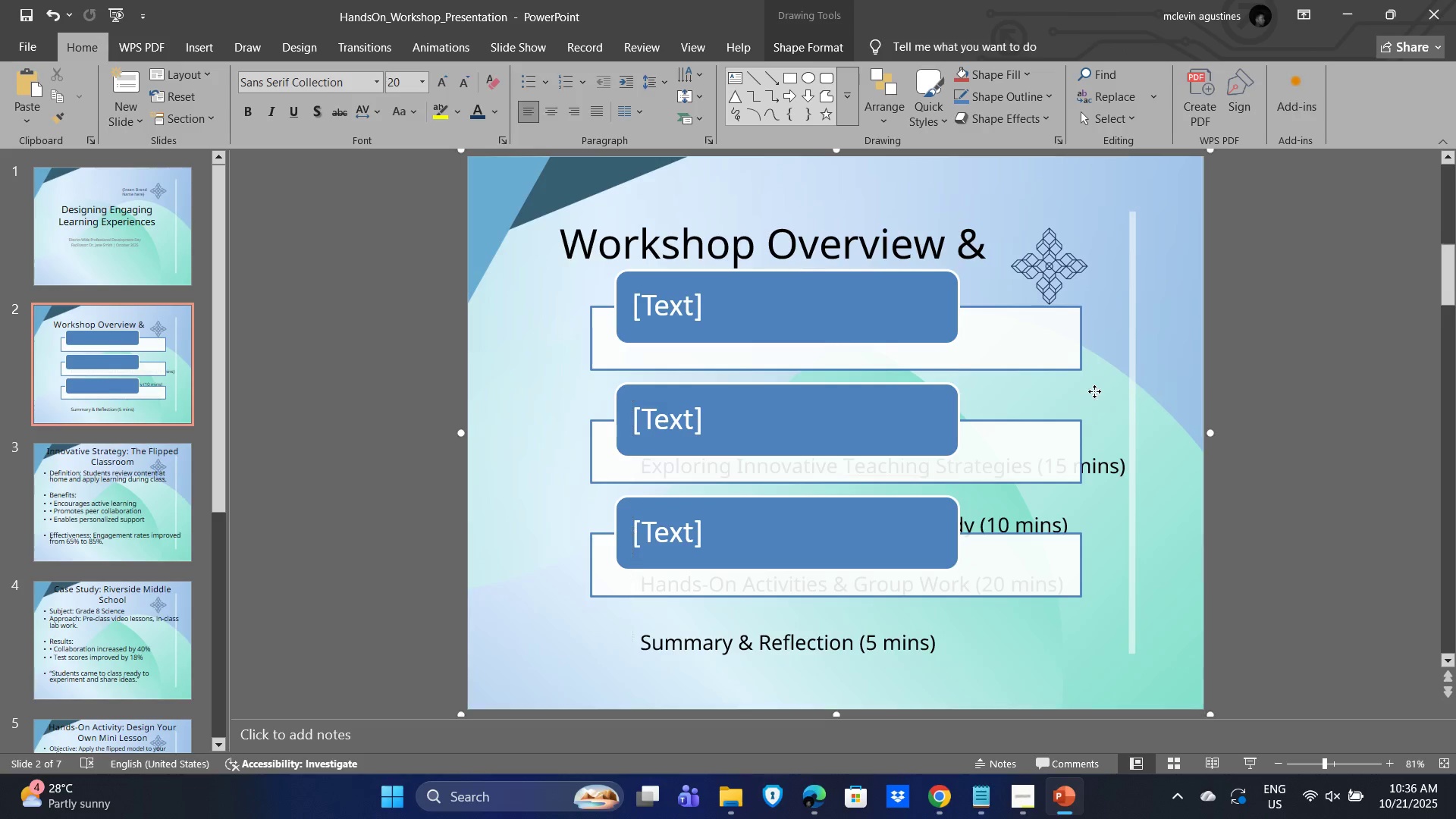 
left_click([1094, 391])
 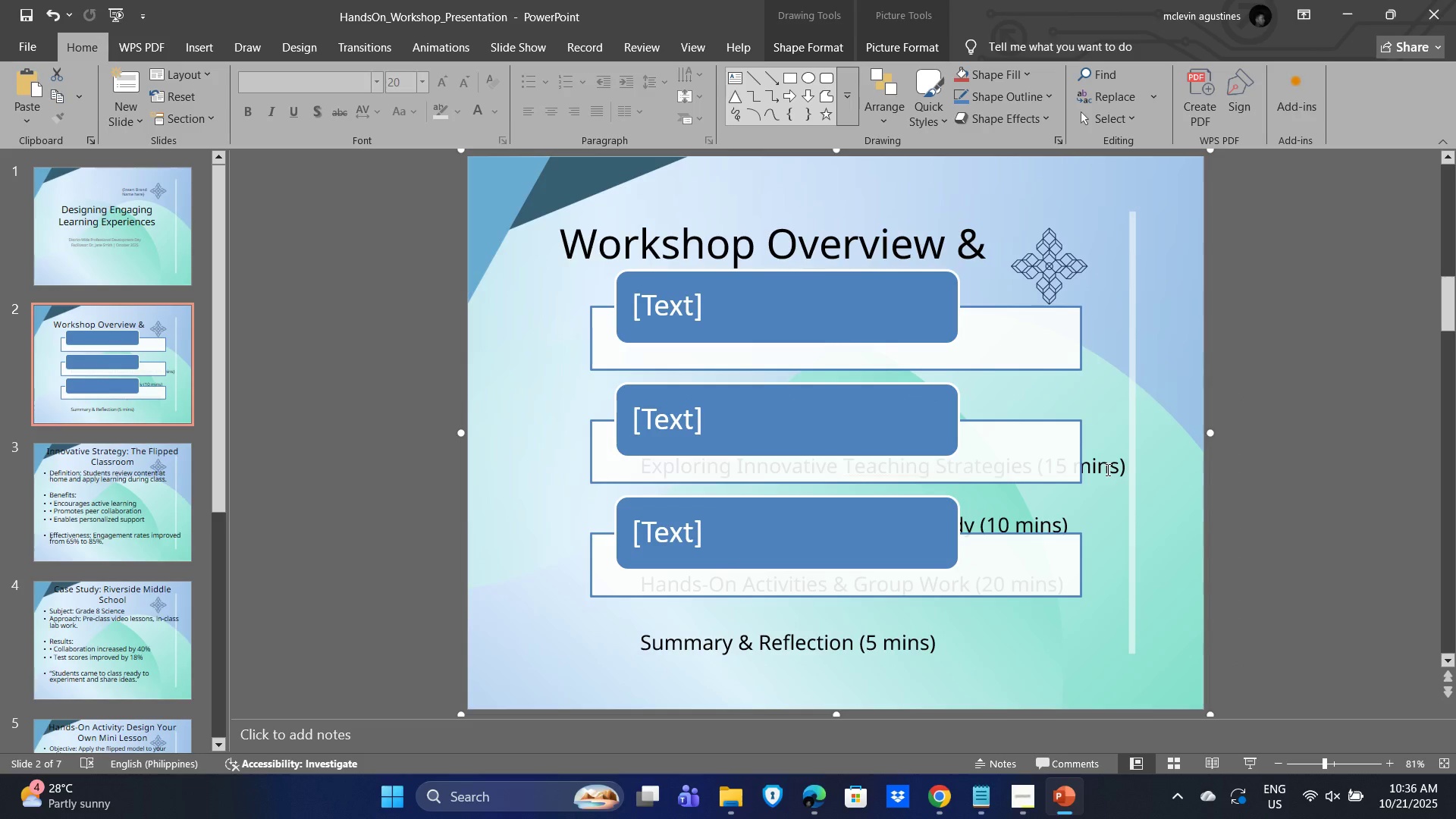 
left_click([1106, 469])
 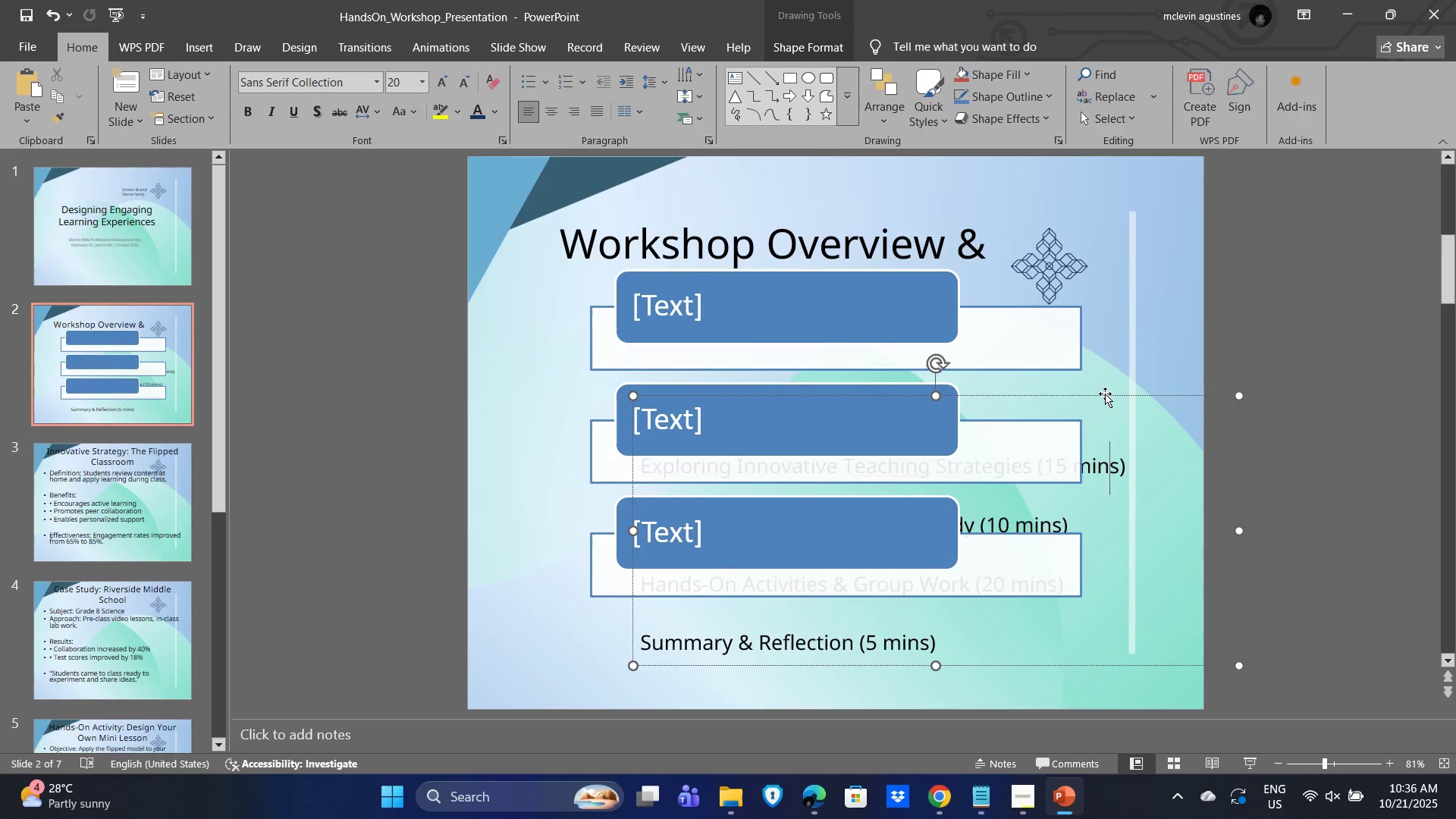 
left_click_drag(start_coordinate=[1105, 393], to_coordinate=[1092, 625])
 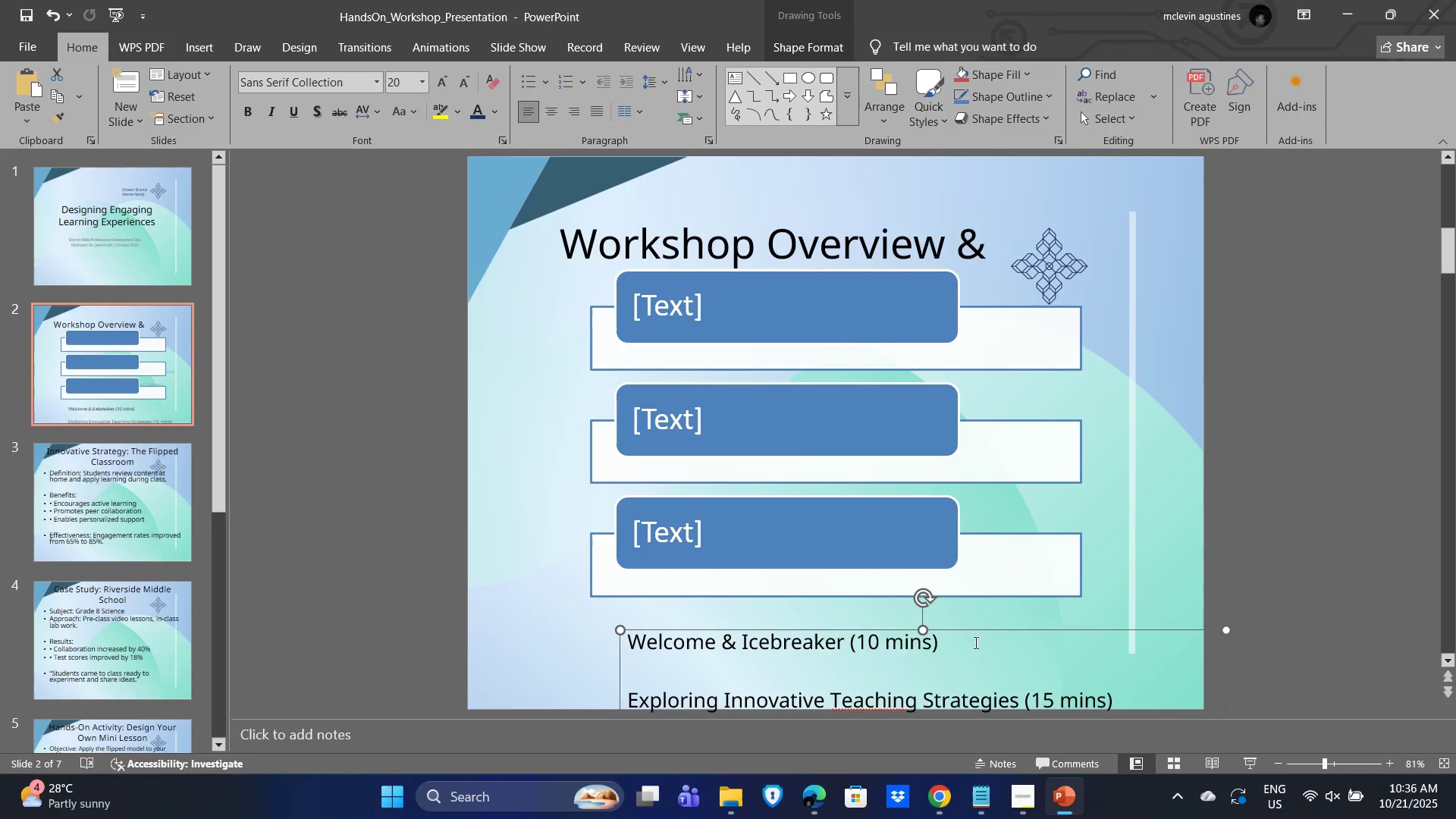 
left_click_drag(start_coordinate=[975, 642], to_coordinate=[622, 648])
 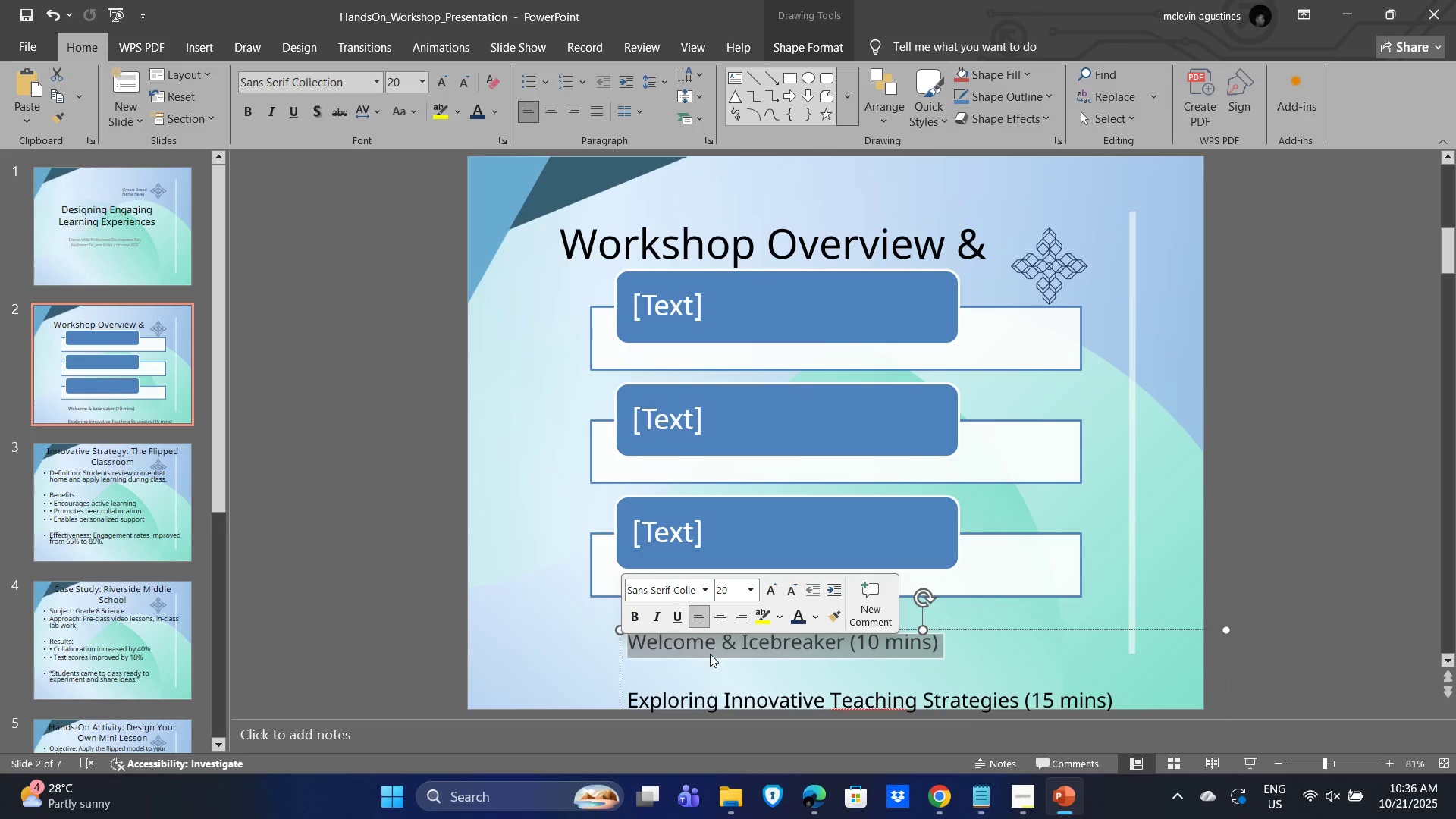 
key(Control+X)
 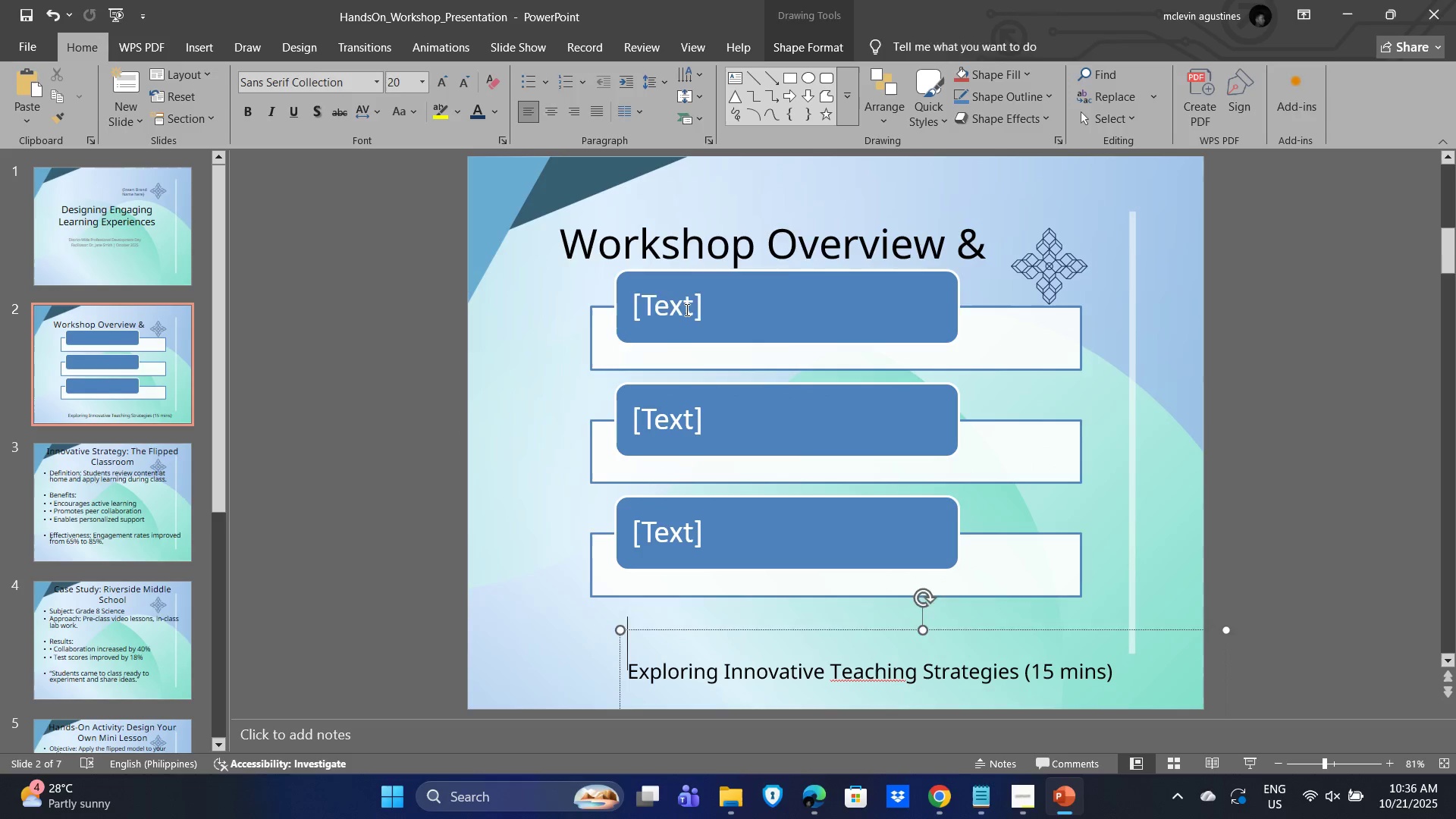 
left_click([686, 309])
 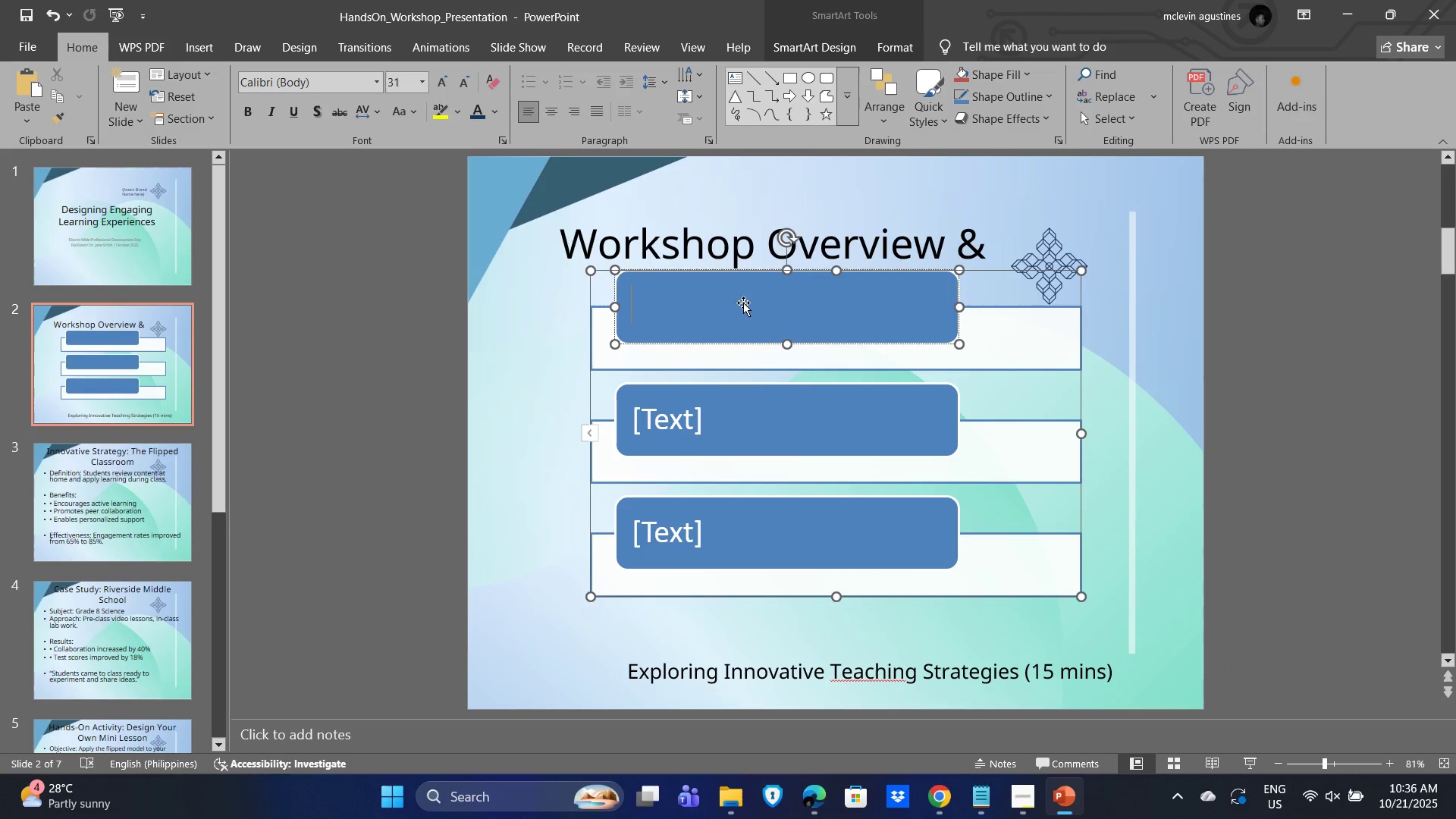 
key(Control+V)
 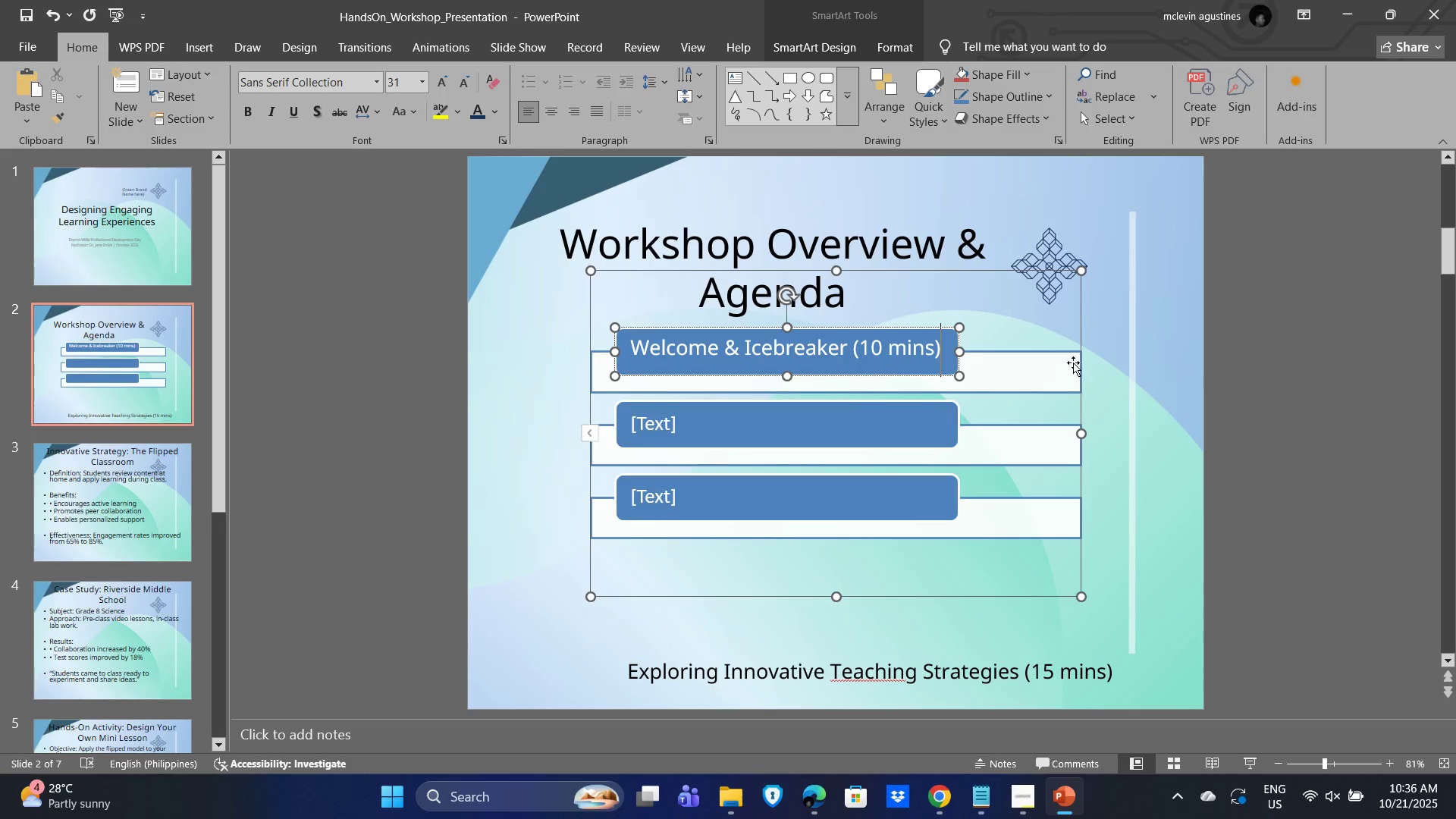 
left_click([1106, 361])
 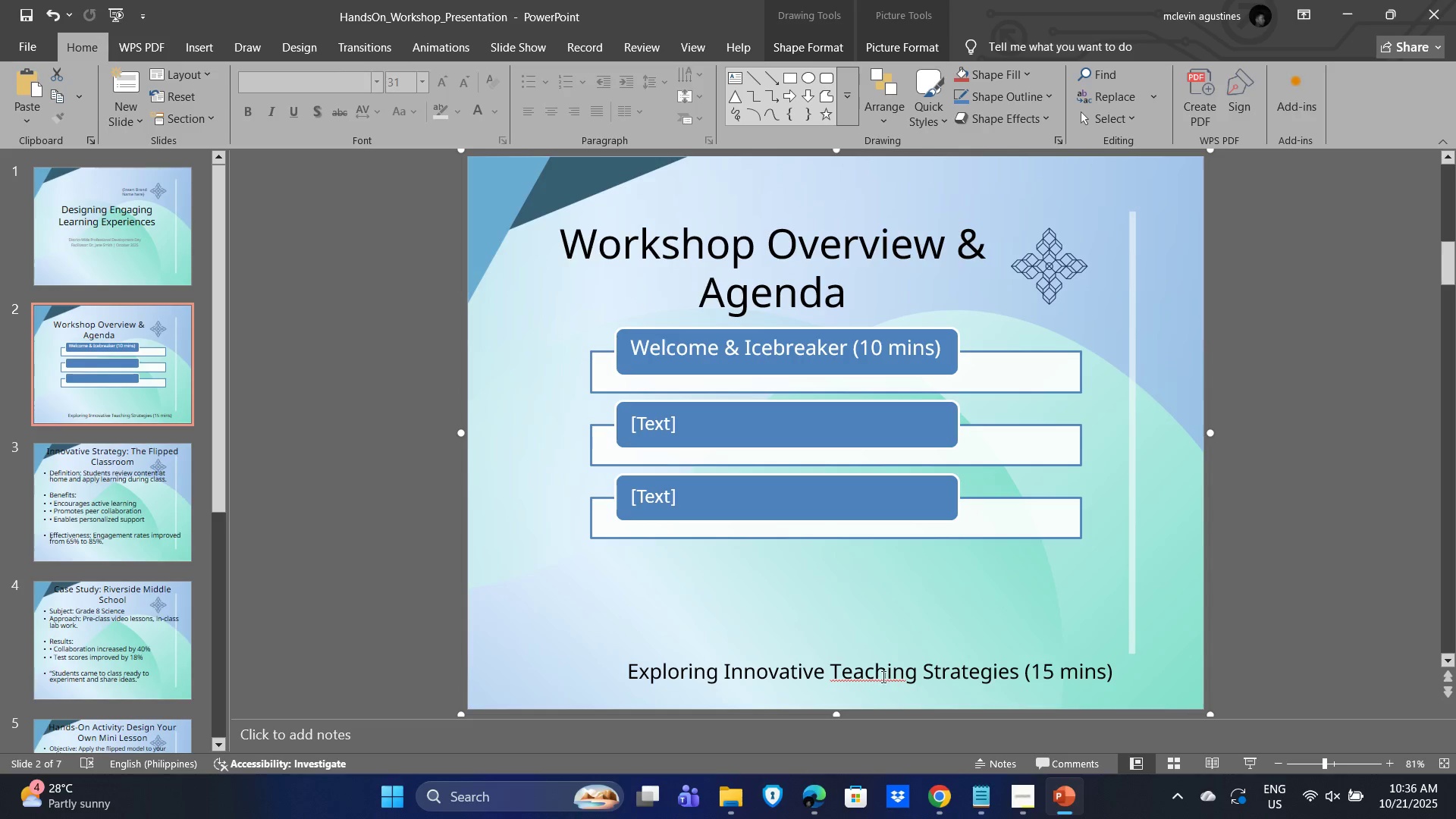 
left_click([873, 669])
 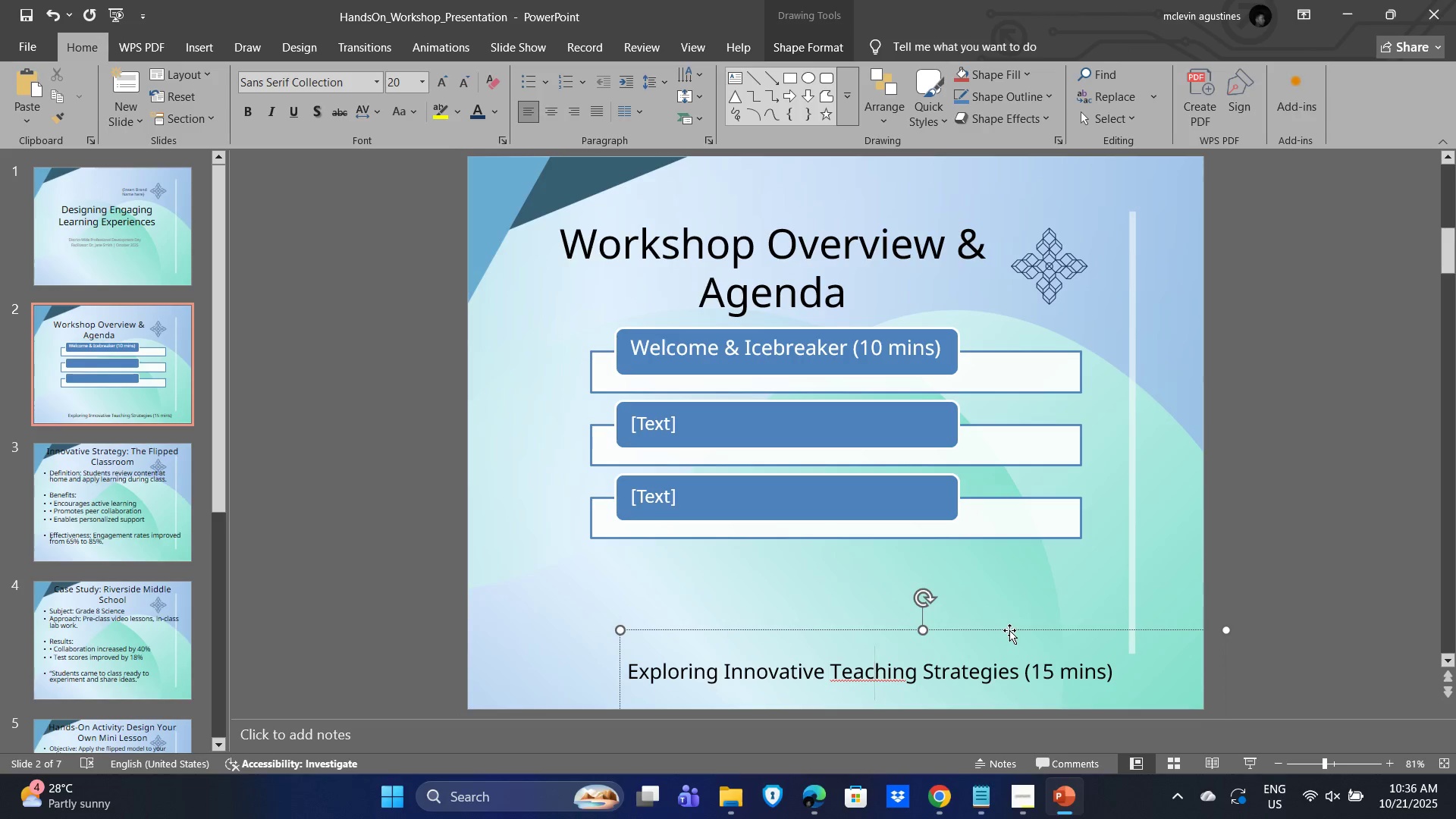 
left_click_drag(start_coordinate=[1009, 630], to_coordinate=[1009, 556])
 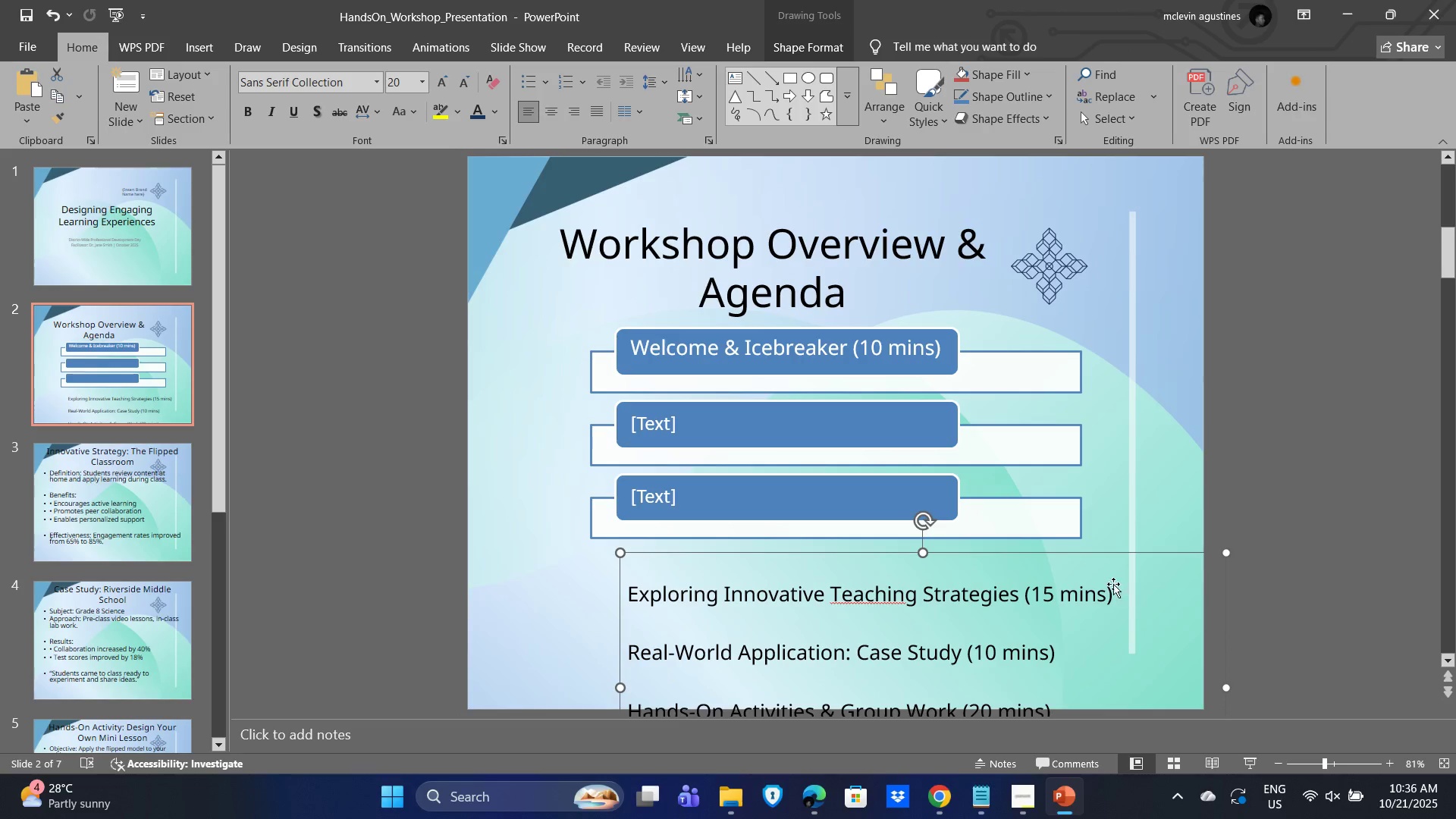 
left_click([1108, 585])
 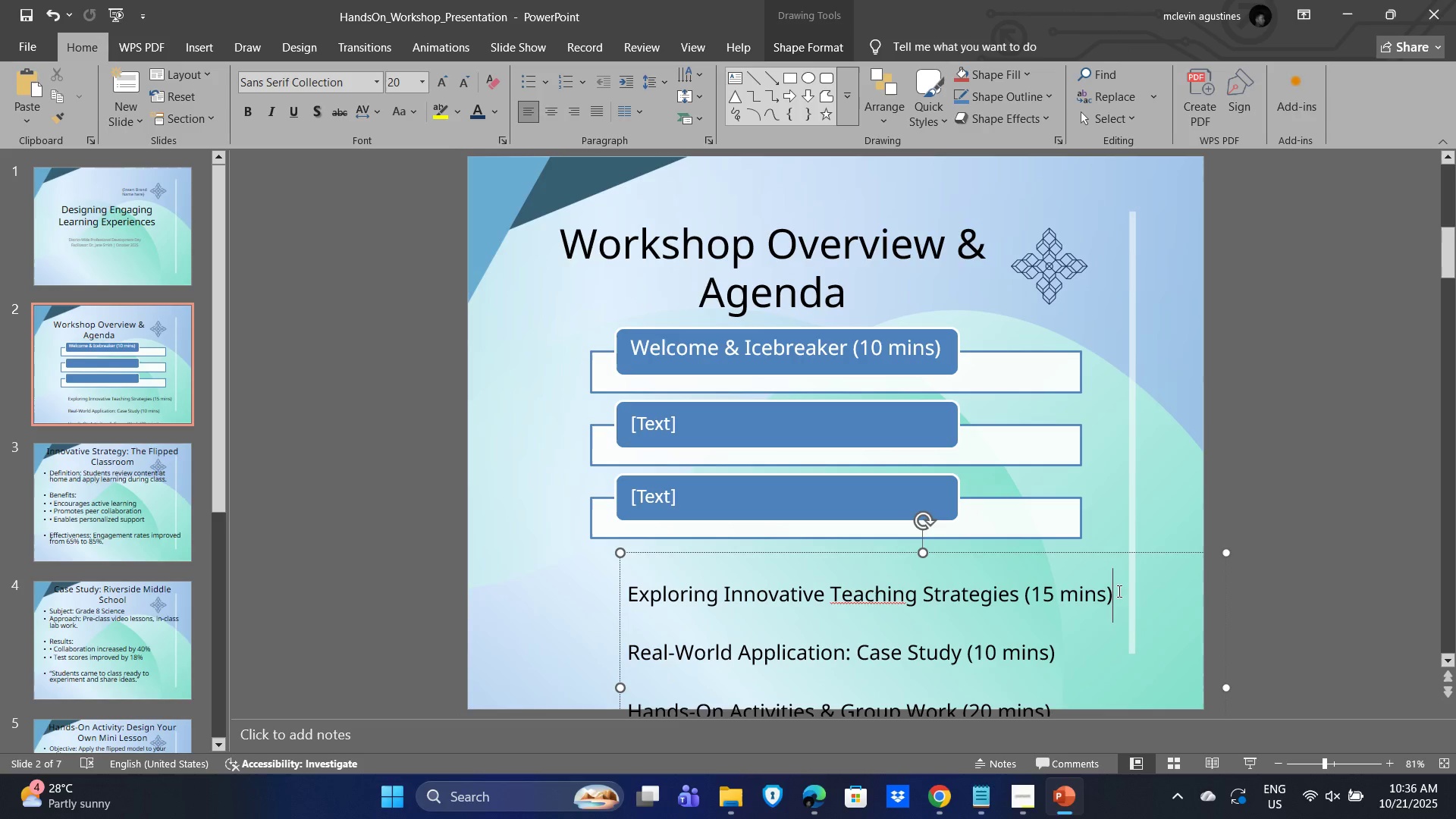 
left_click([1118, 591])
 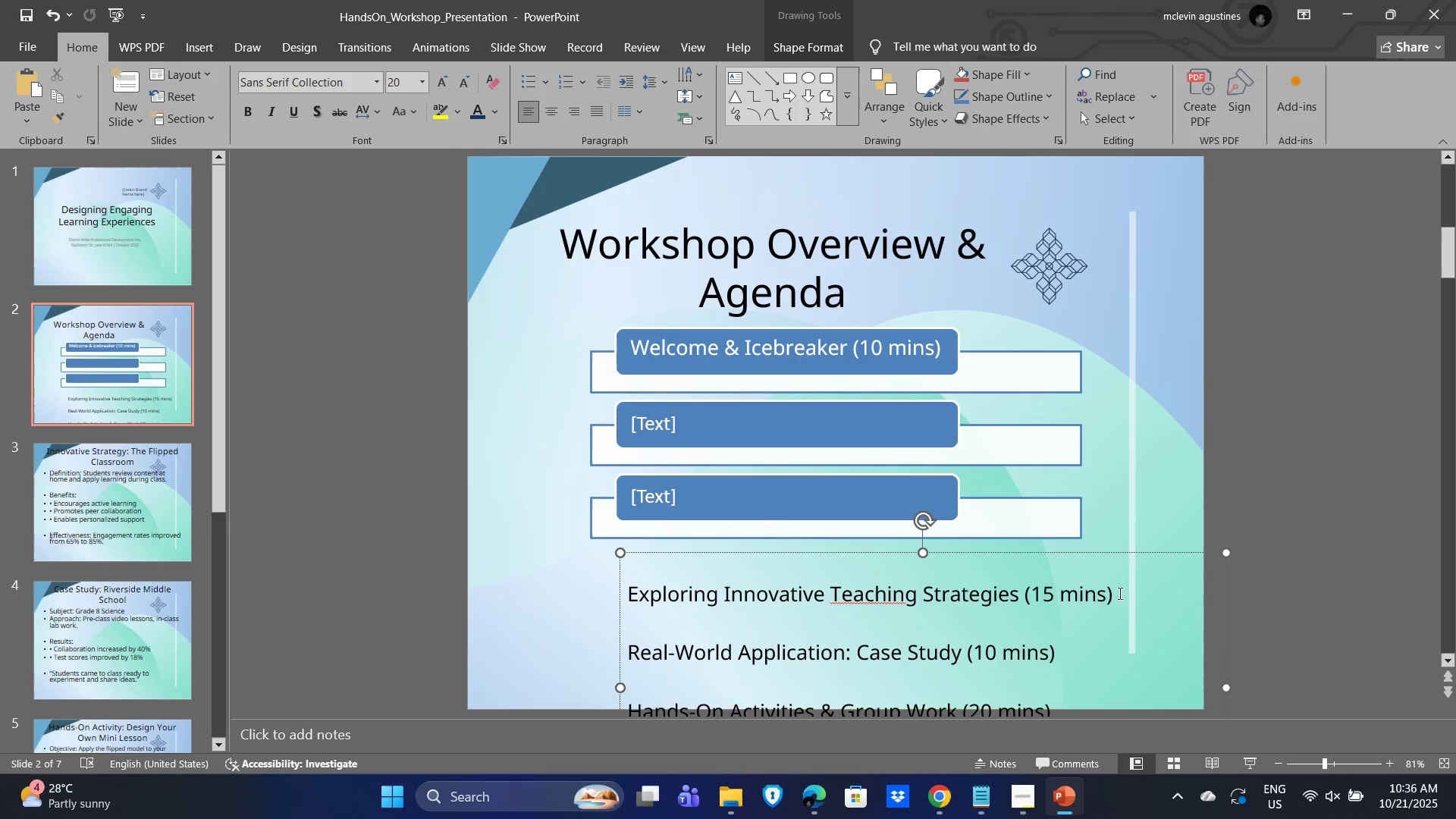 
left_click_drag(start_coordinate=[1119, 593], to_coordinate=[620, 575])
 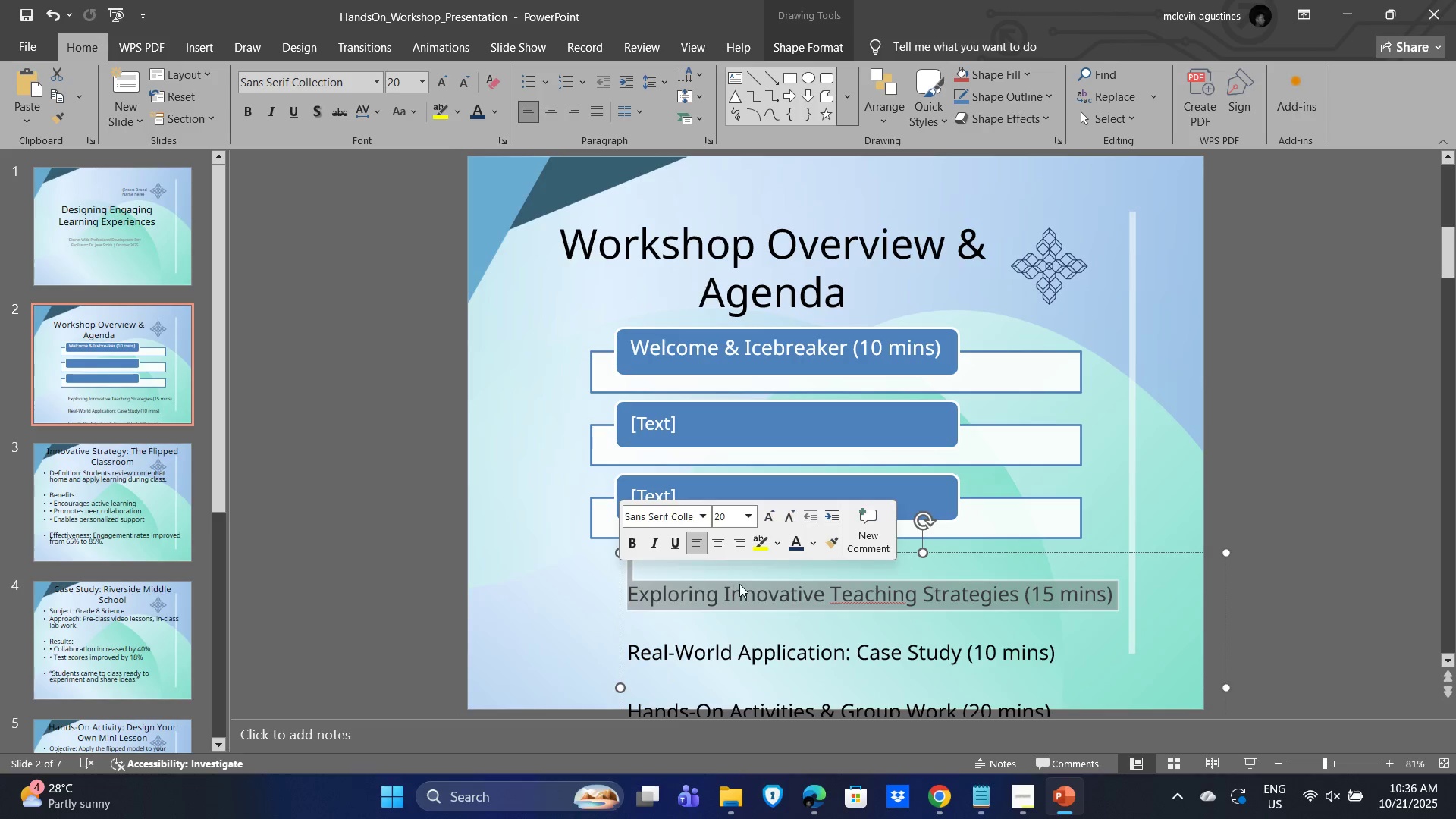 
key(Control+C)
 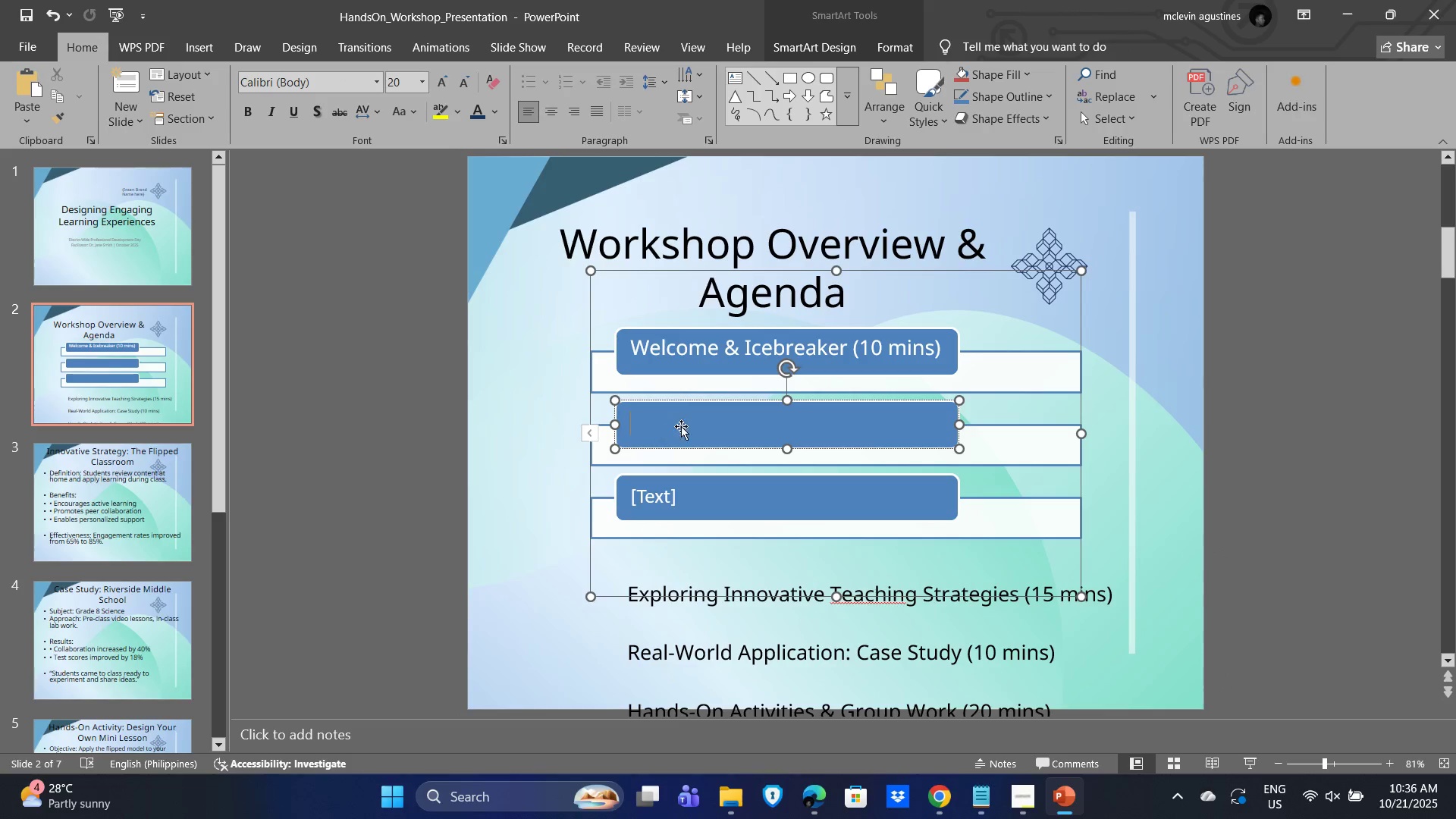 
key(Control+V)
 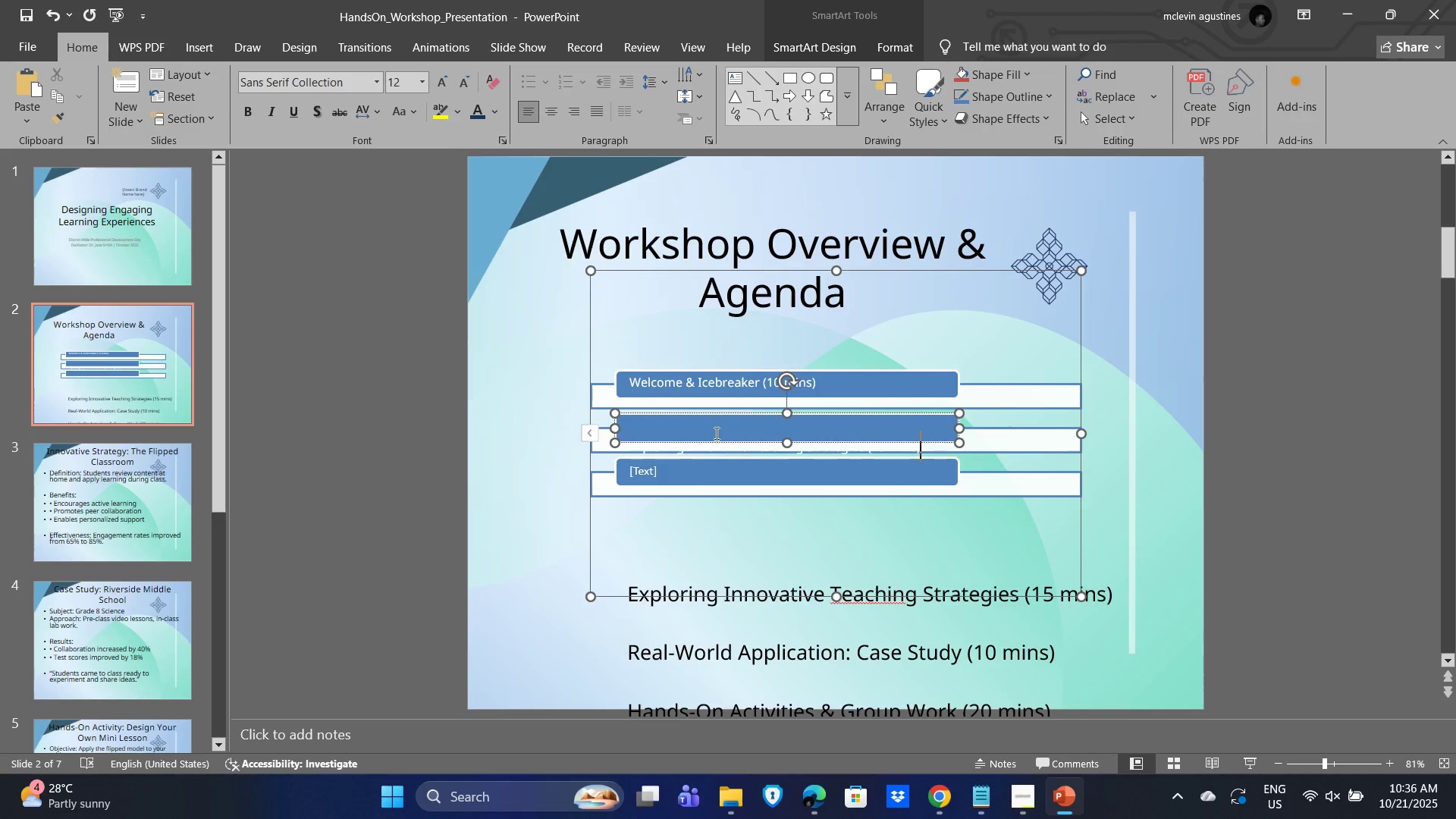 
key(Control+Z)
 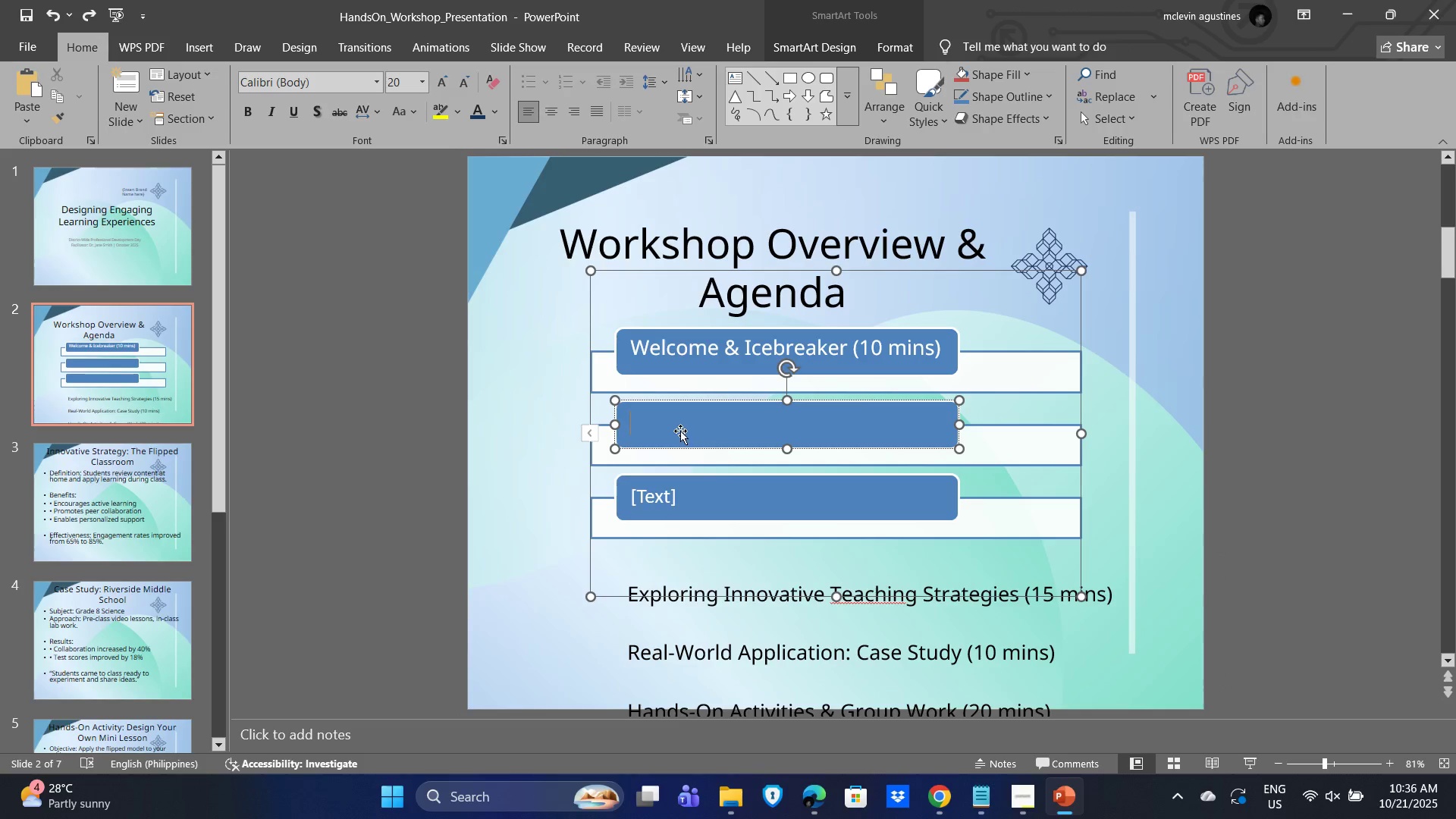 
left_click([680, 431])
 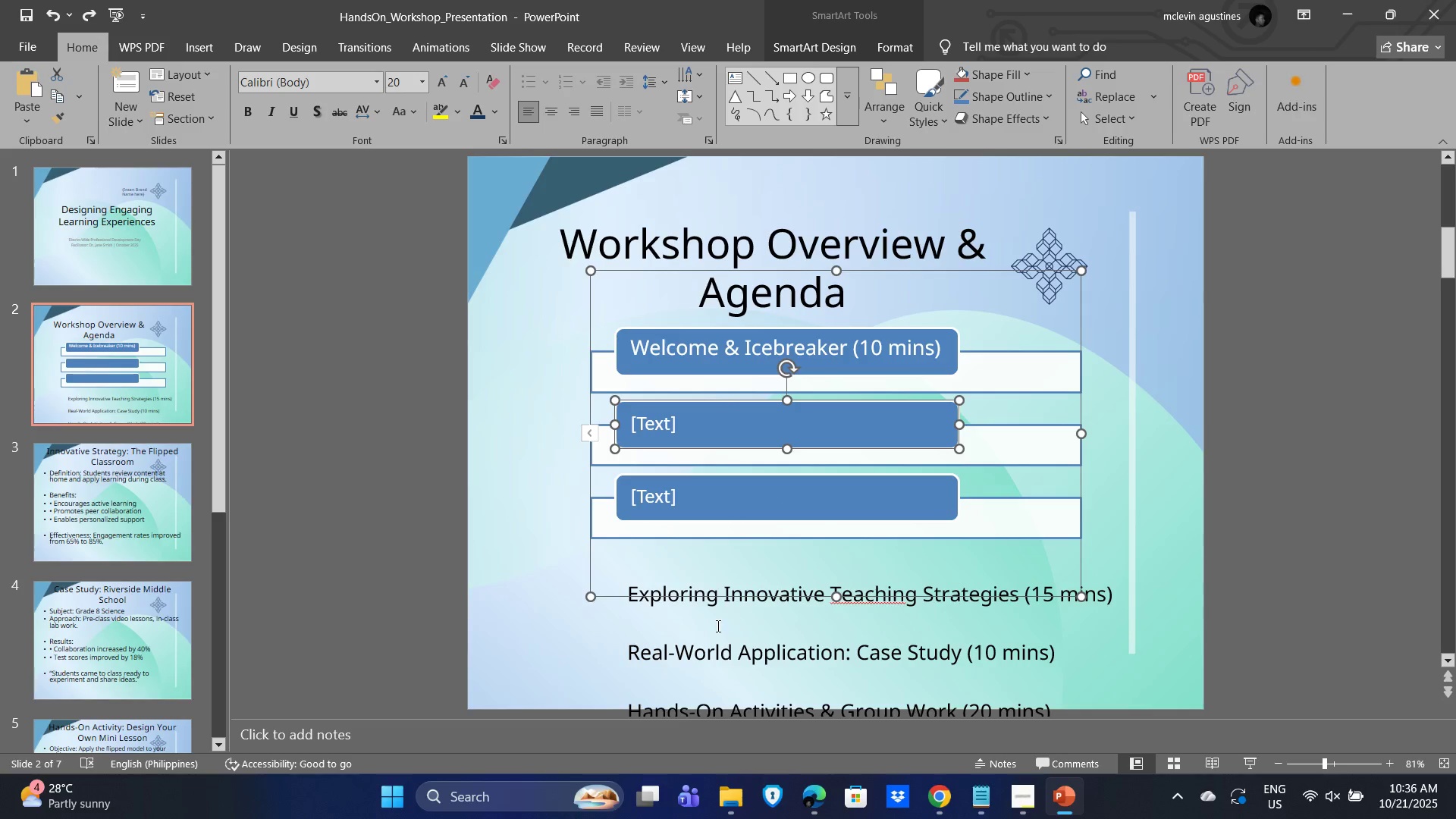 
left_click_drag(start_coordinate=[670, 599], to_coordinate=[674, 599])
 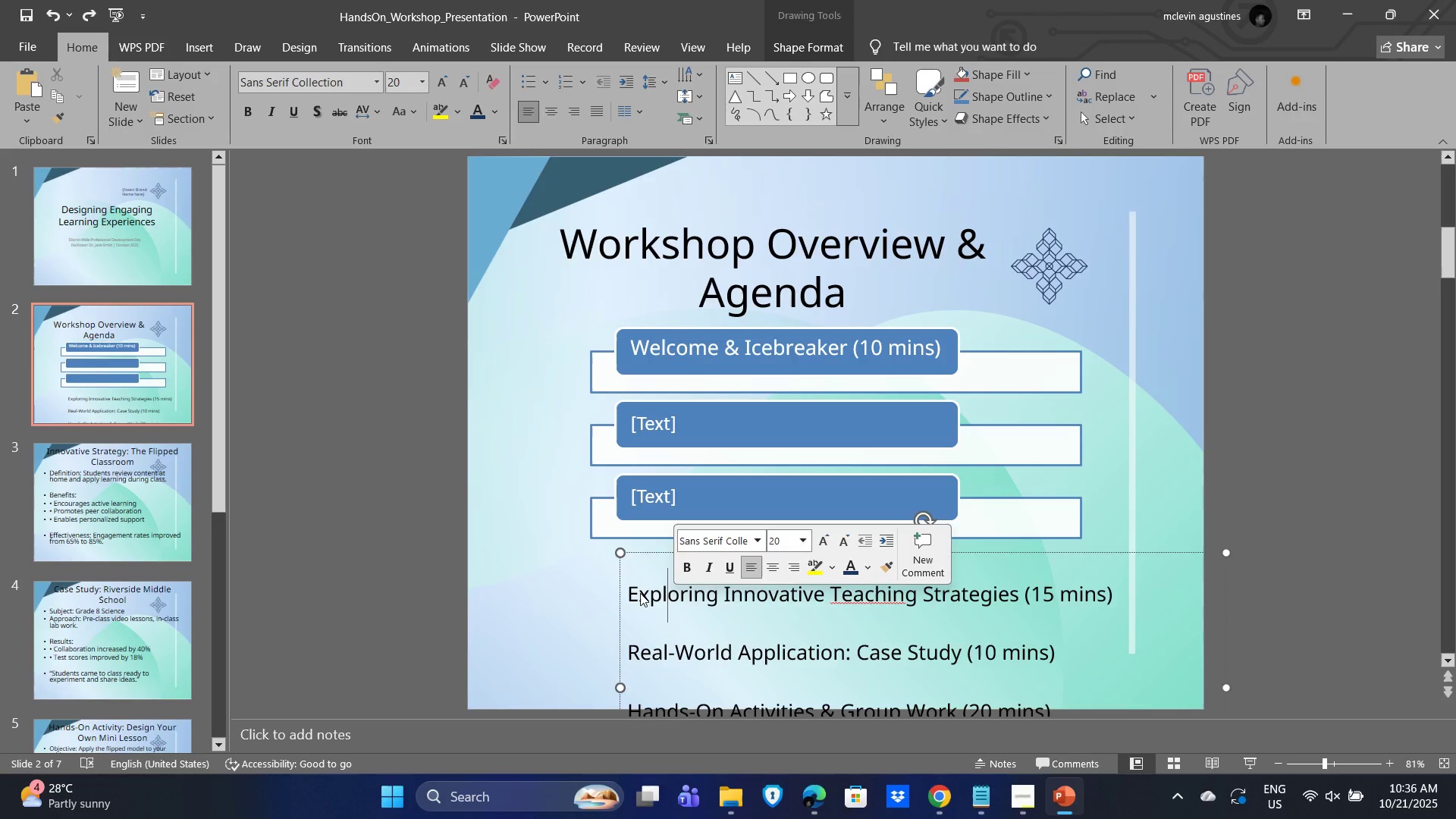 
left_click([640, 593])
 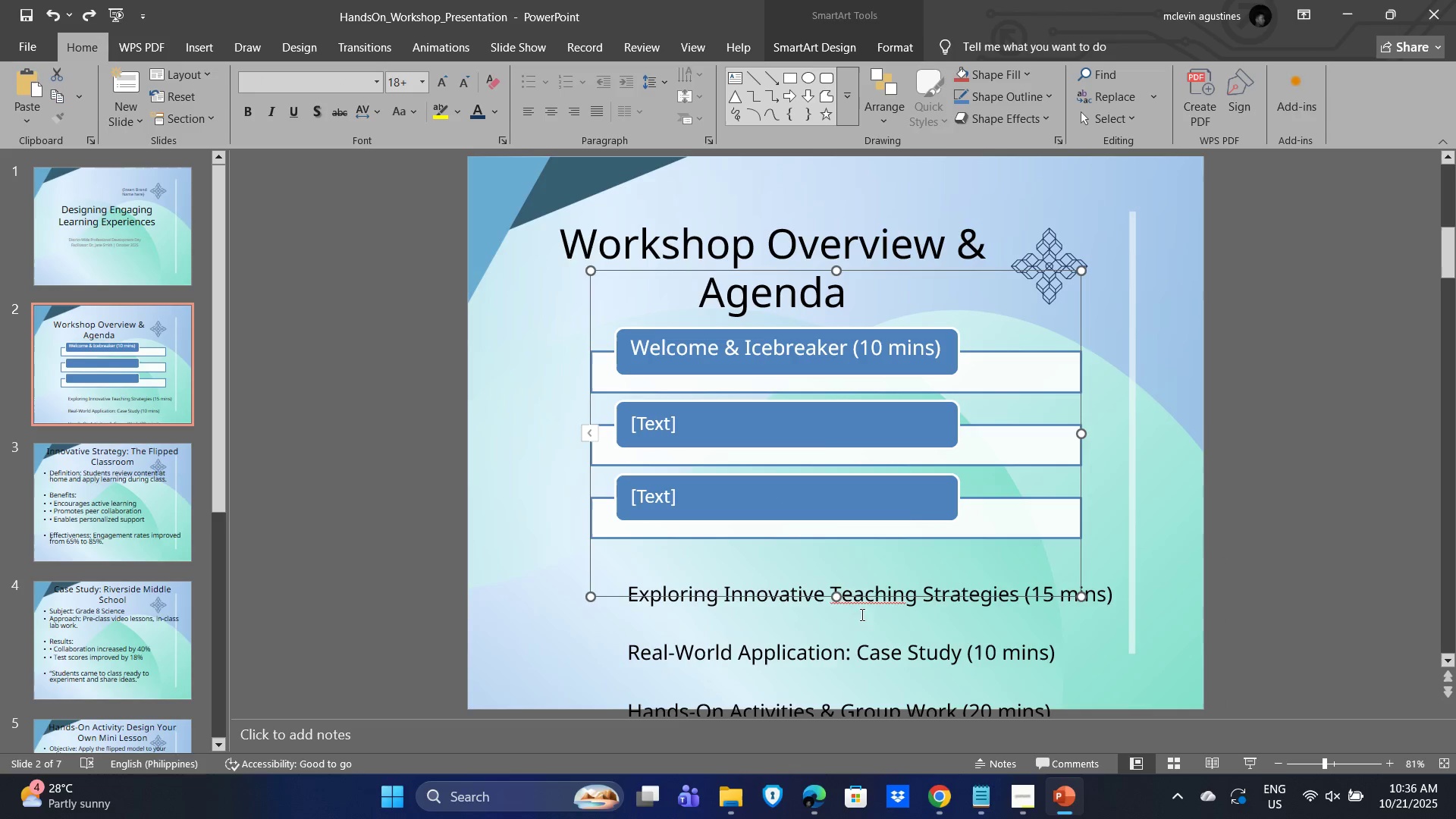 
left_click([906, 614])
 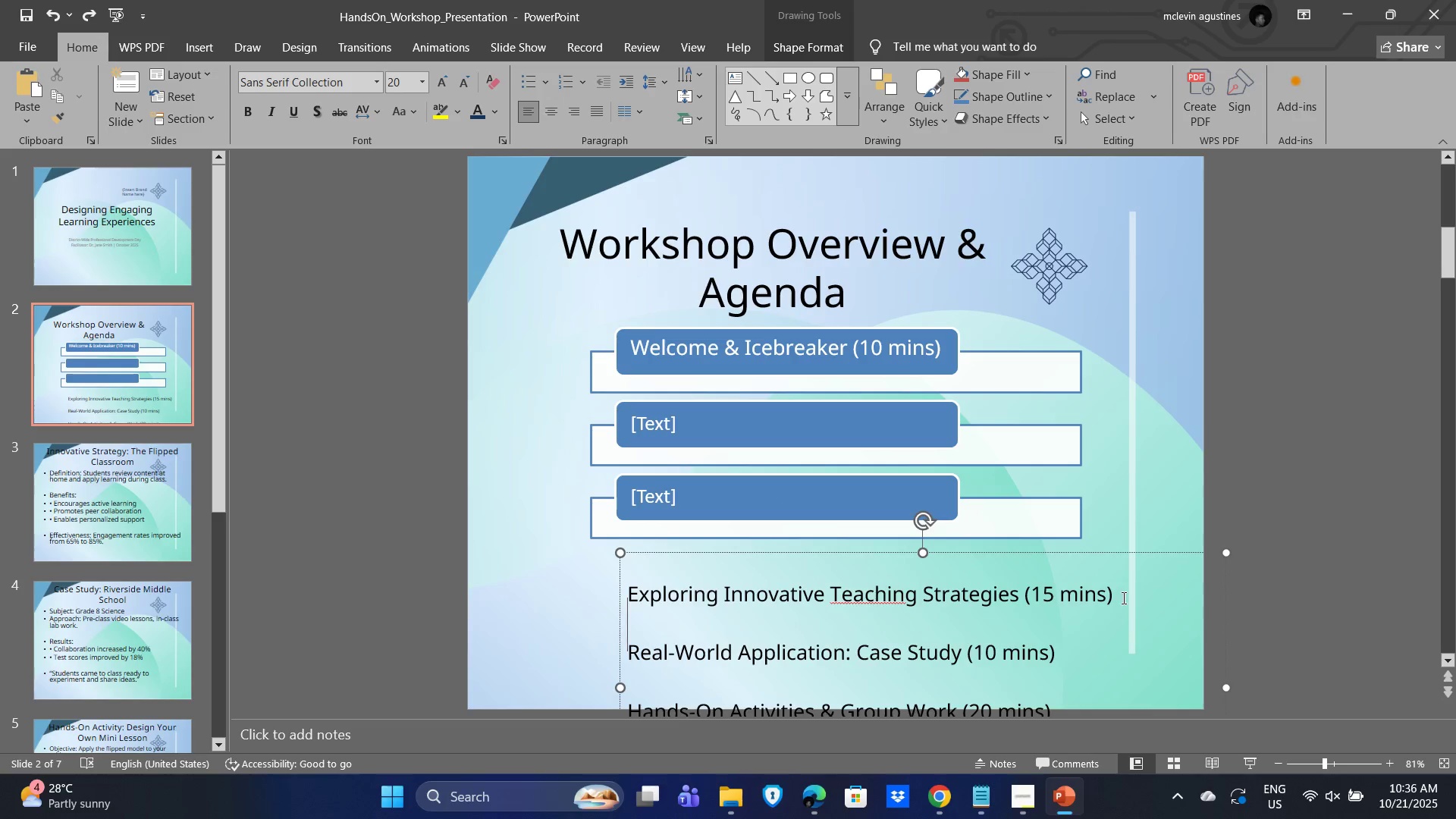 
left_click_drag(start_coordinate=[1119, 597], to_coordinate=[630, 593])
 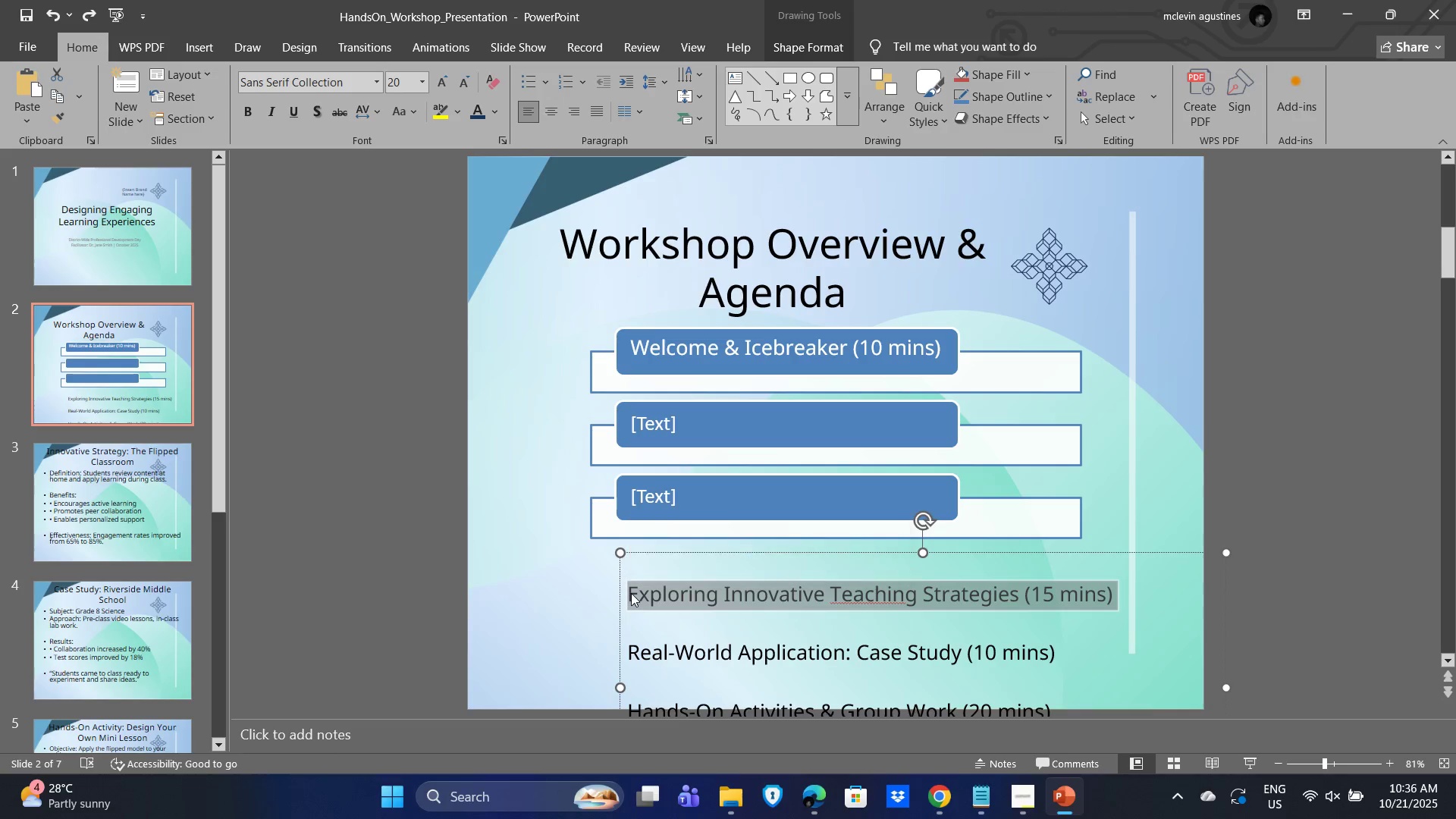 
key(Control+C)
 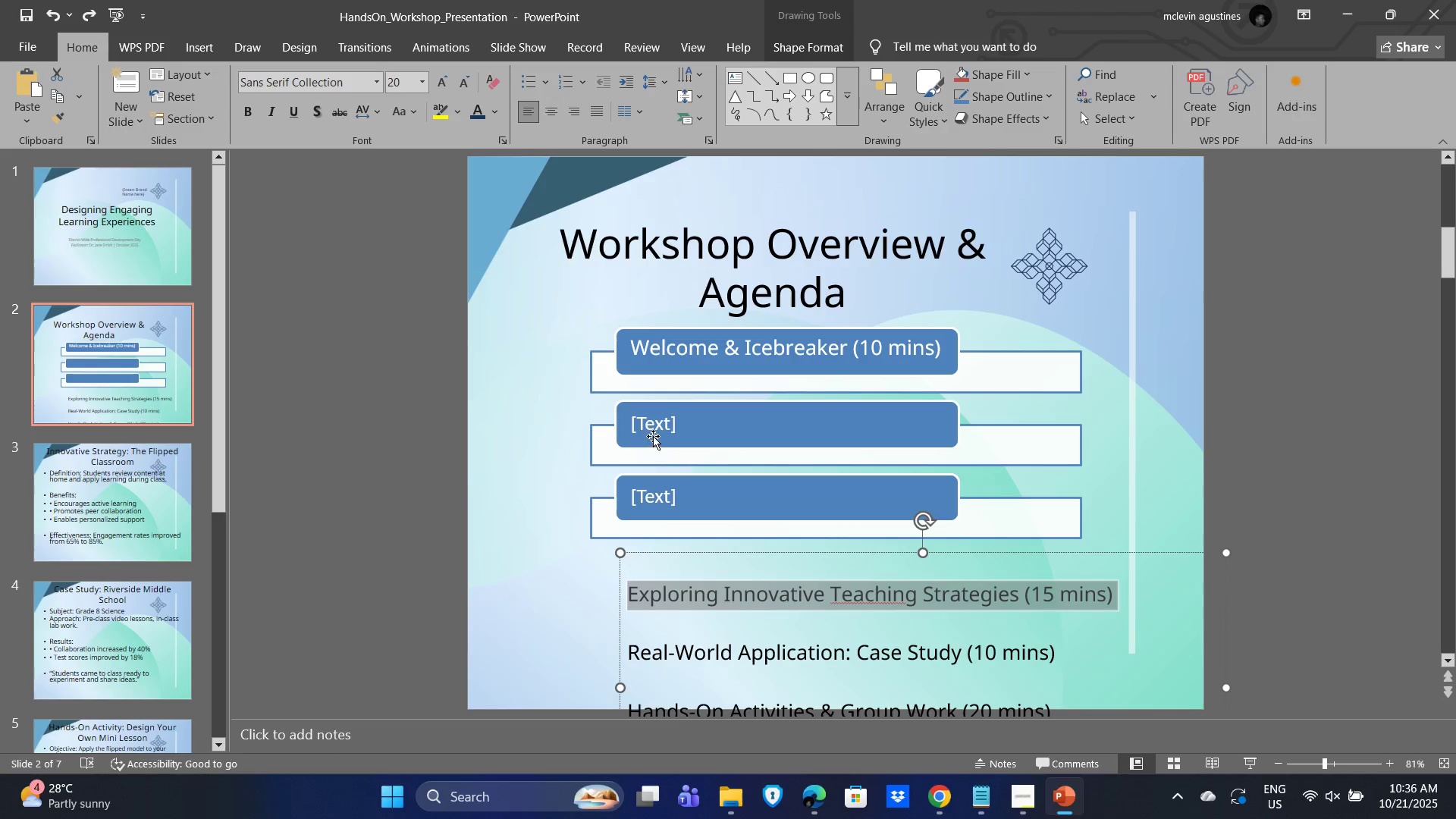 
left_click([649, 434])
 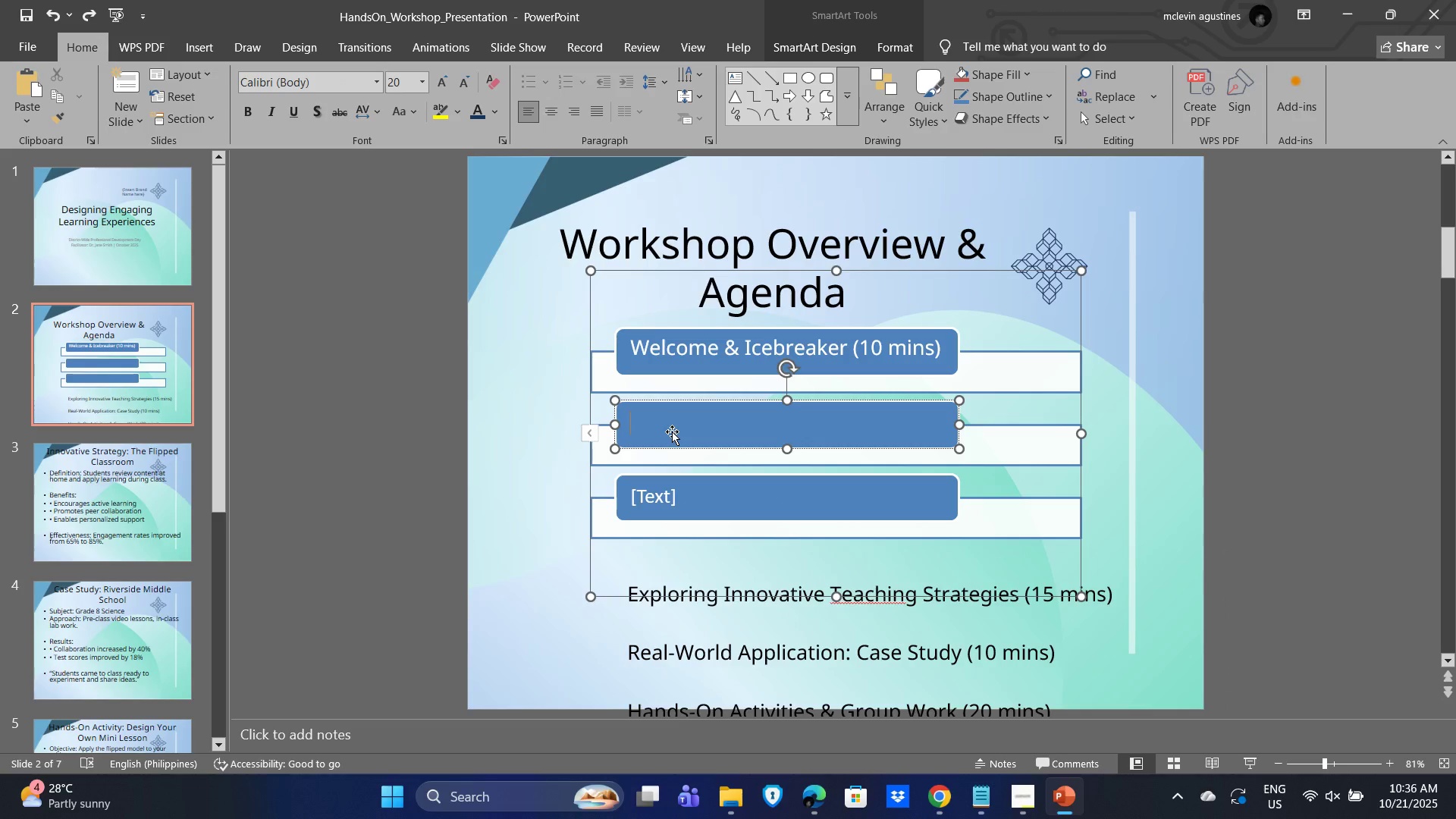 
key(Control+V)
 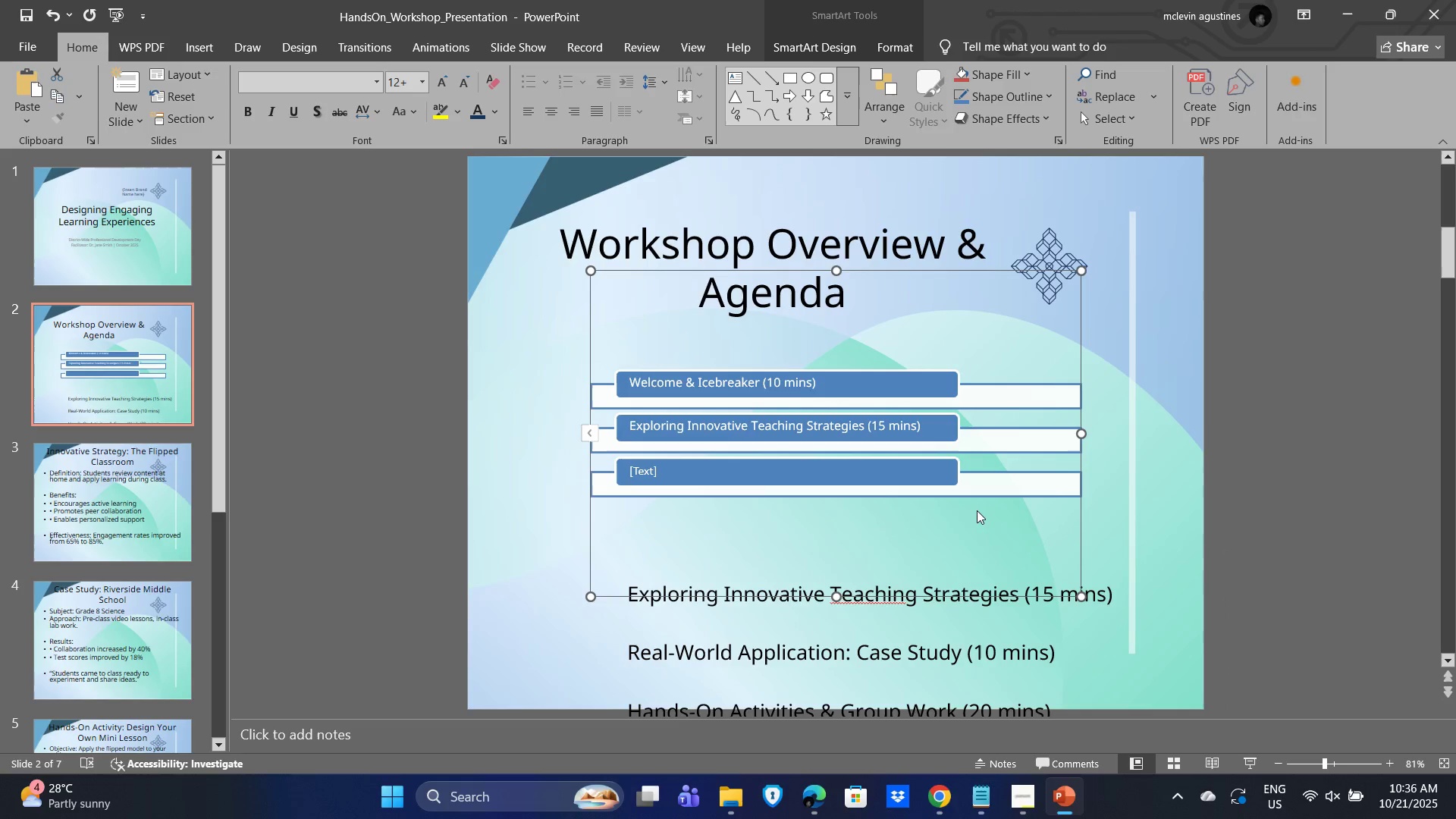 
double_click([1056, 485])
 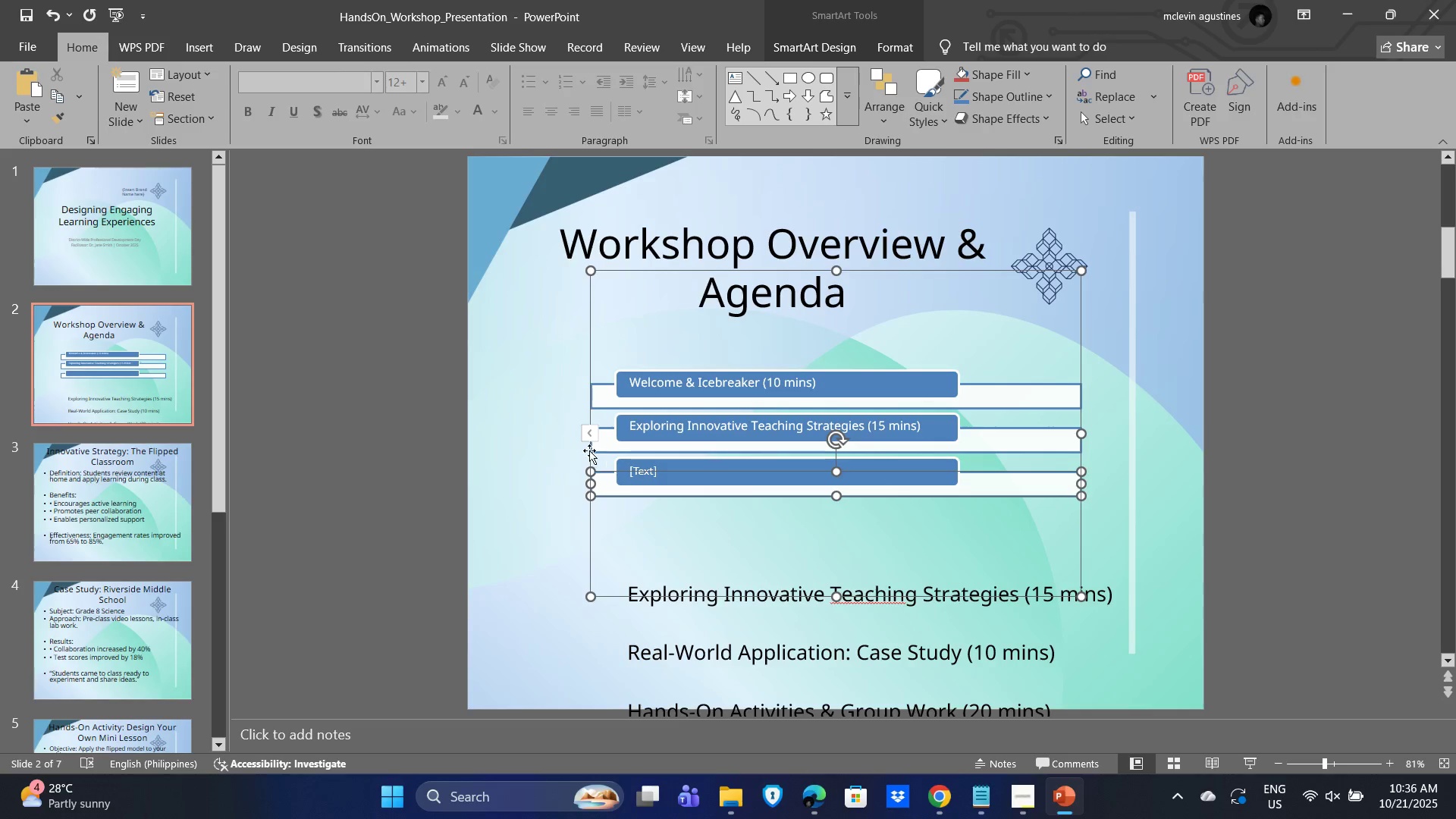 
left_click([590, 428])
 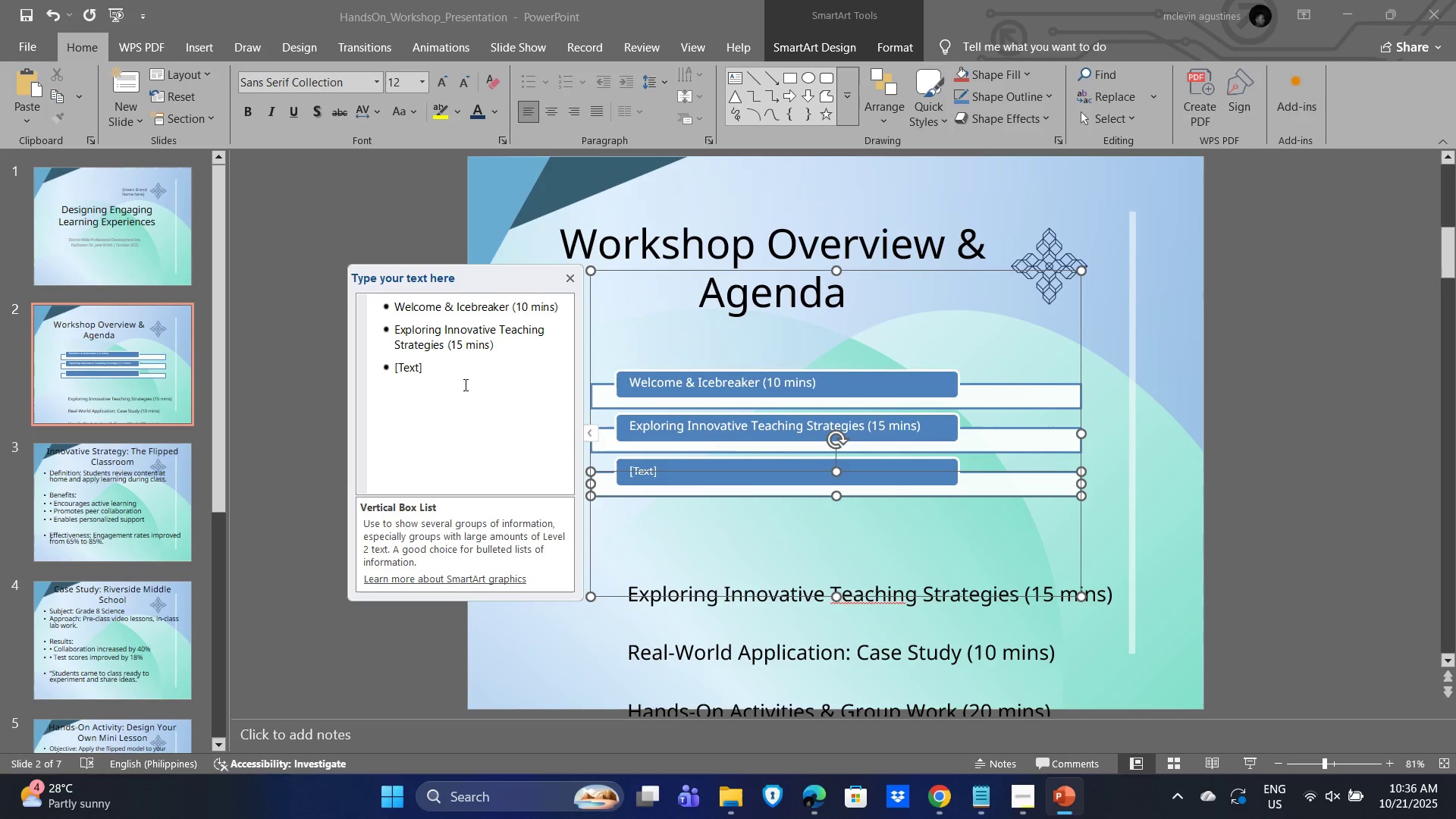 
left_click([452, 371])
 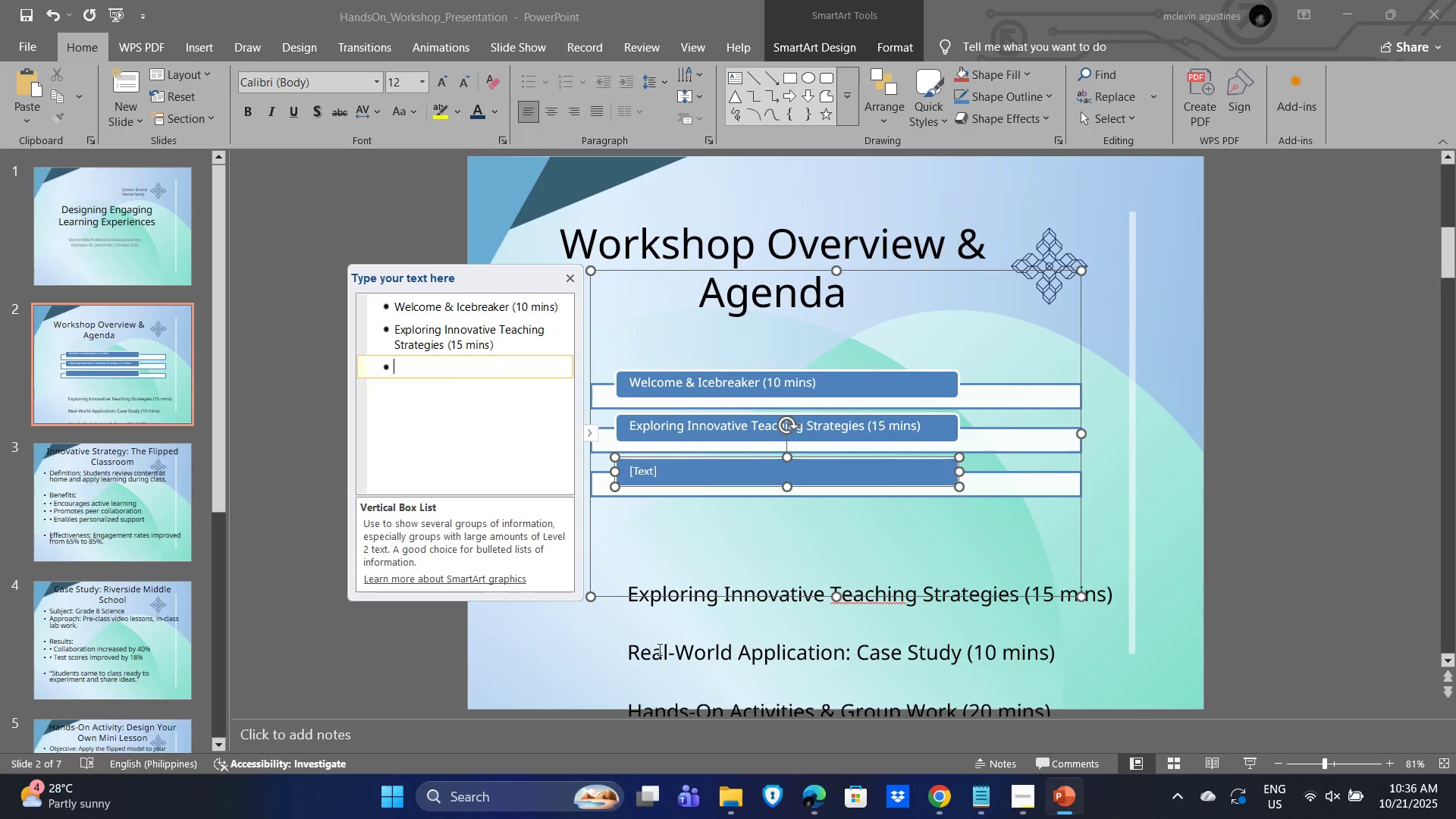 
left_click_drag(start_coordinate=[631, 653], to_coordinate=[830, 654])
 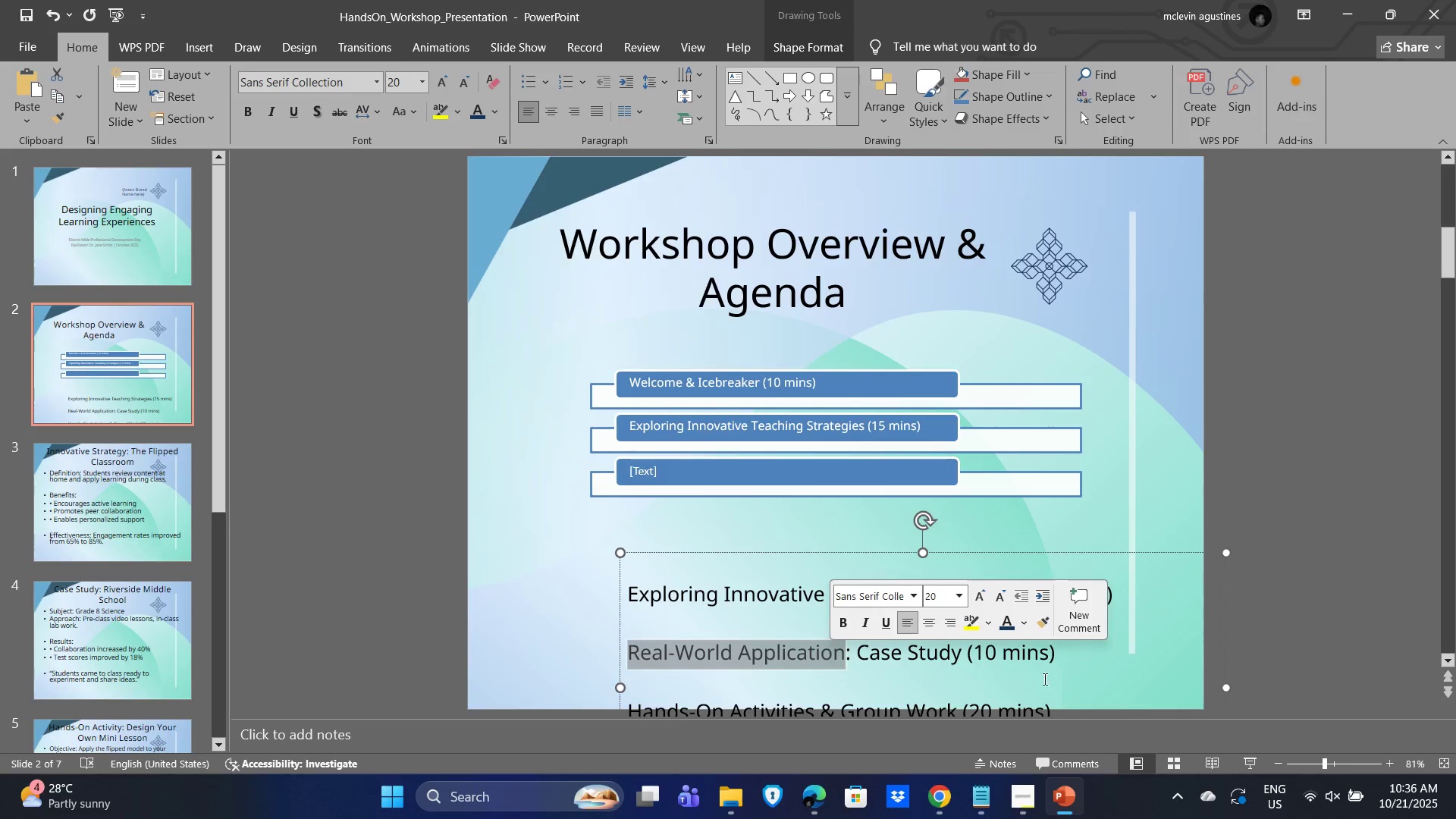 
left_click([1054, 682])
 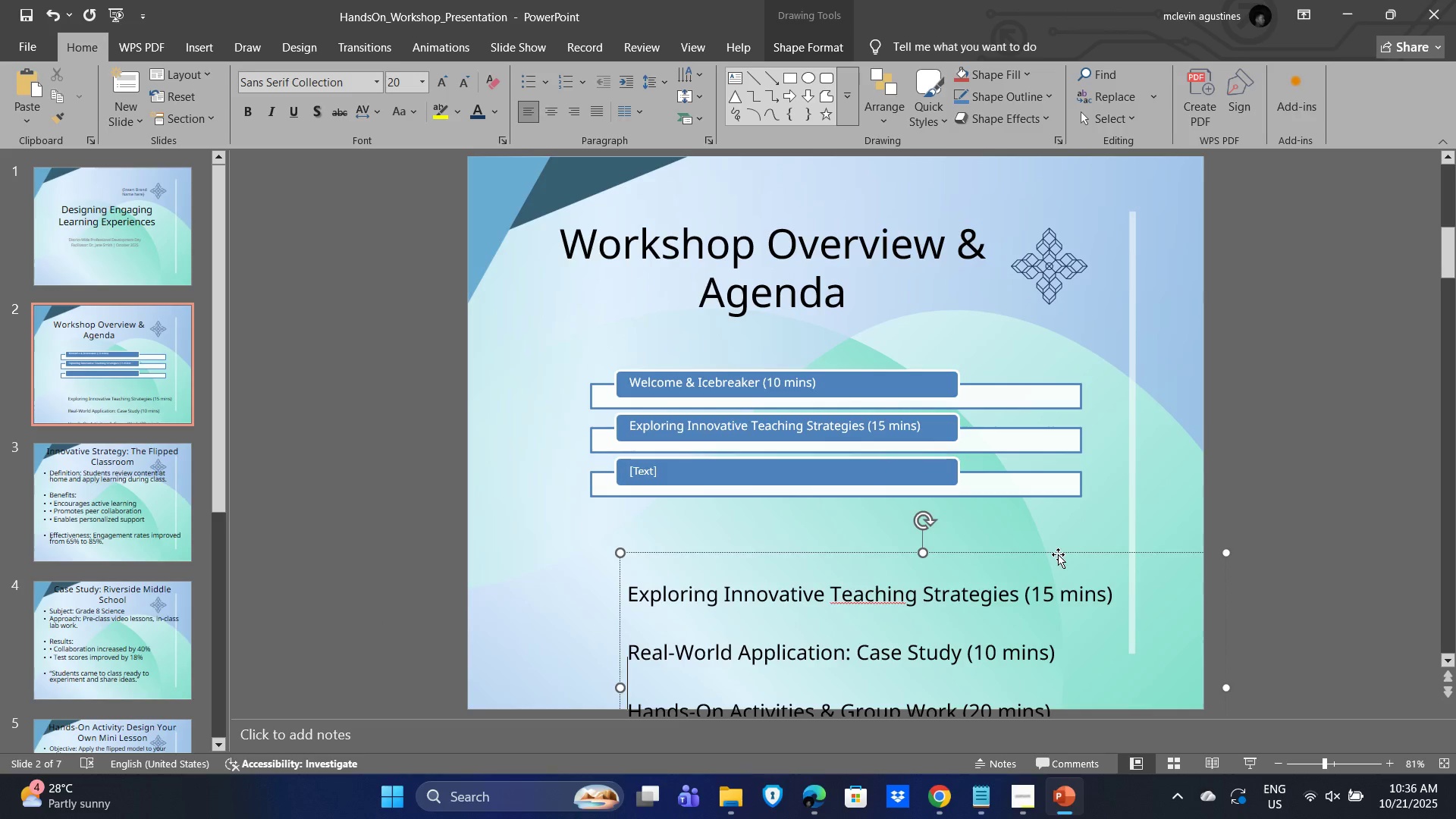 
left_click_drag(start_coordinate=[1058, 554], to_coordinate=[1052, 532])
 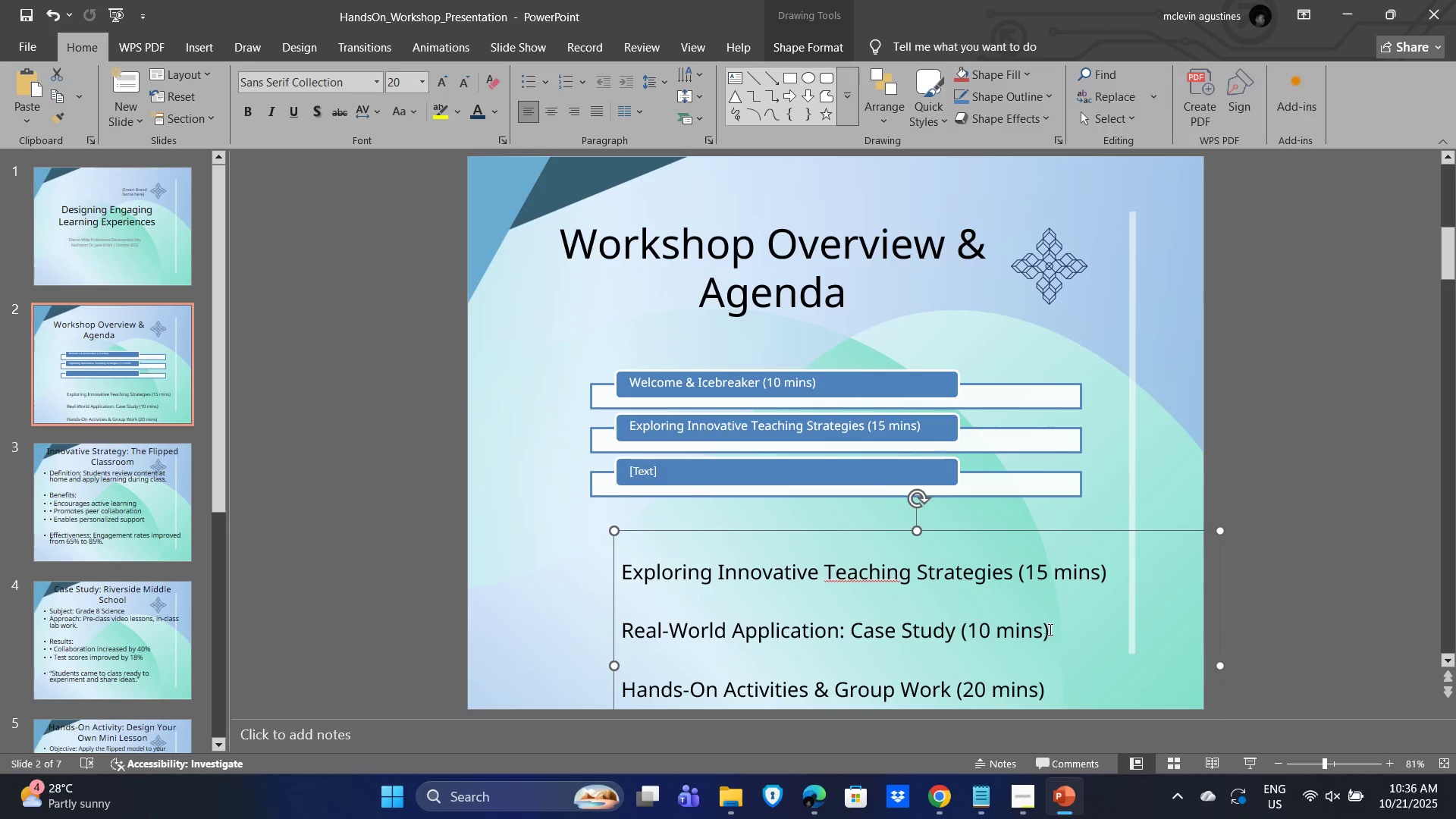 
left_click_drag(start_coordinate=[1049, 629], to_coordinate=[620, 612])
 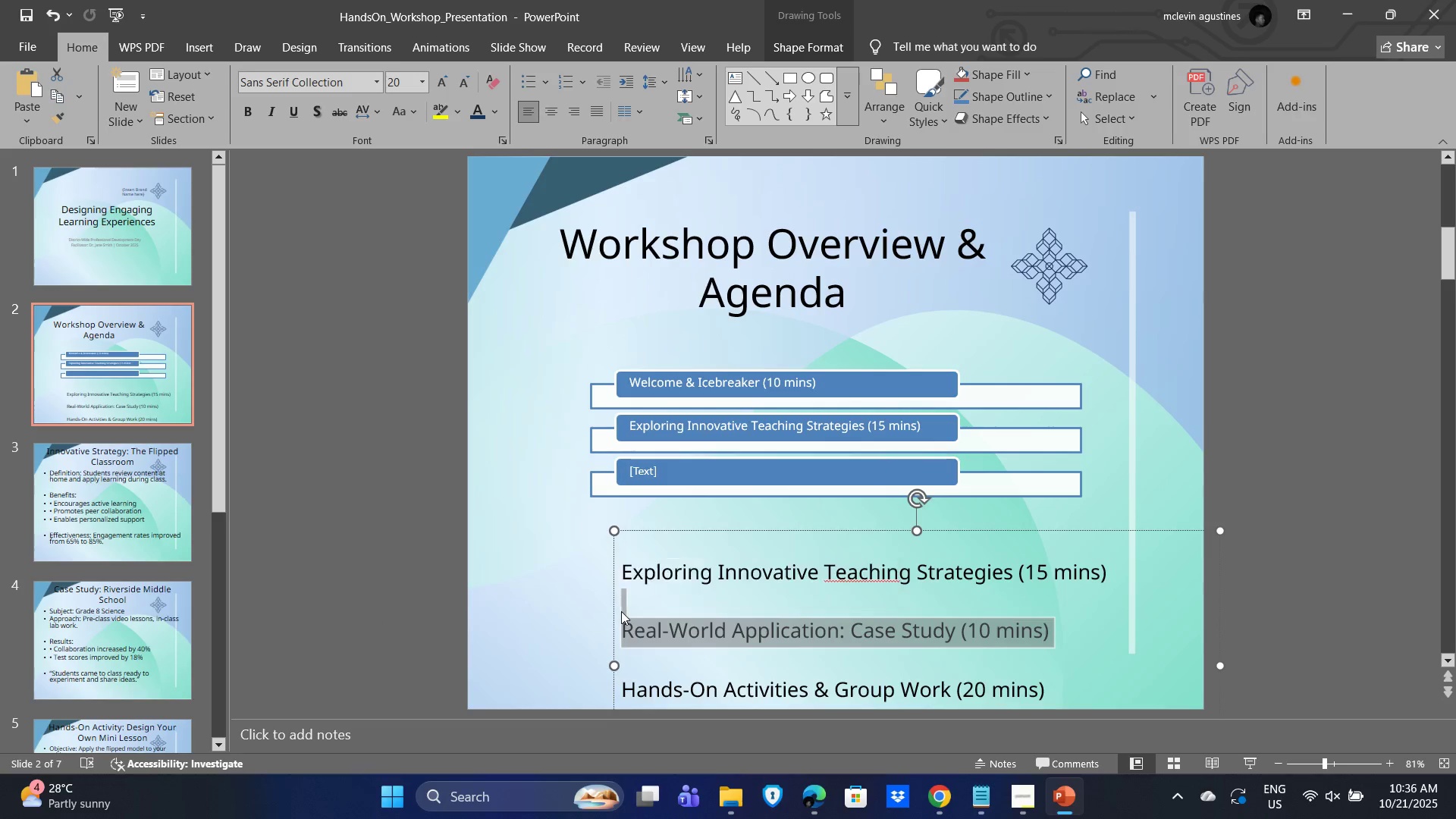 
hold_key(key=ControlLeft, duration=0.52)
 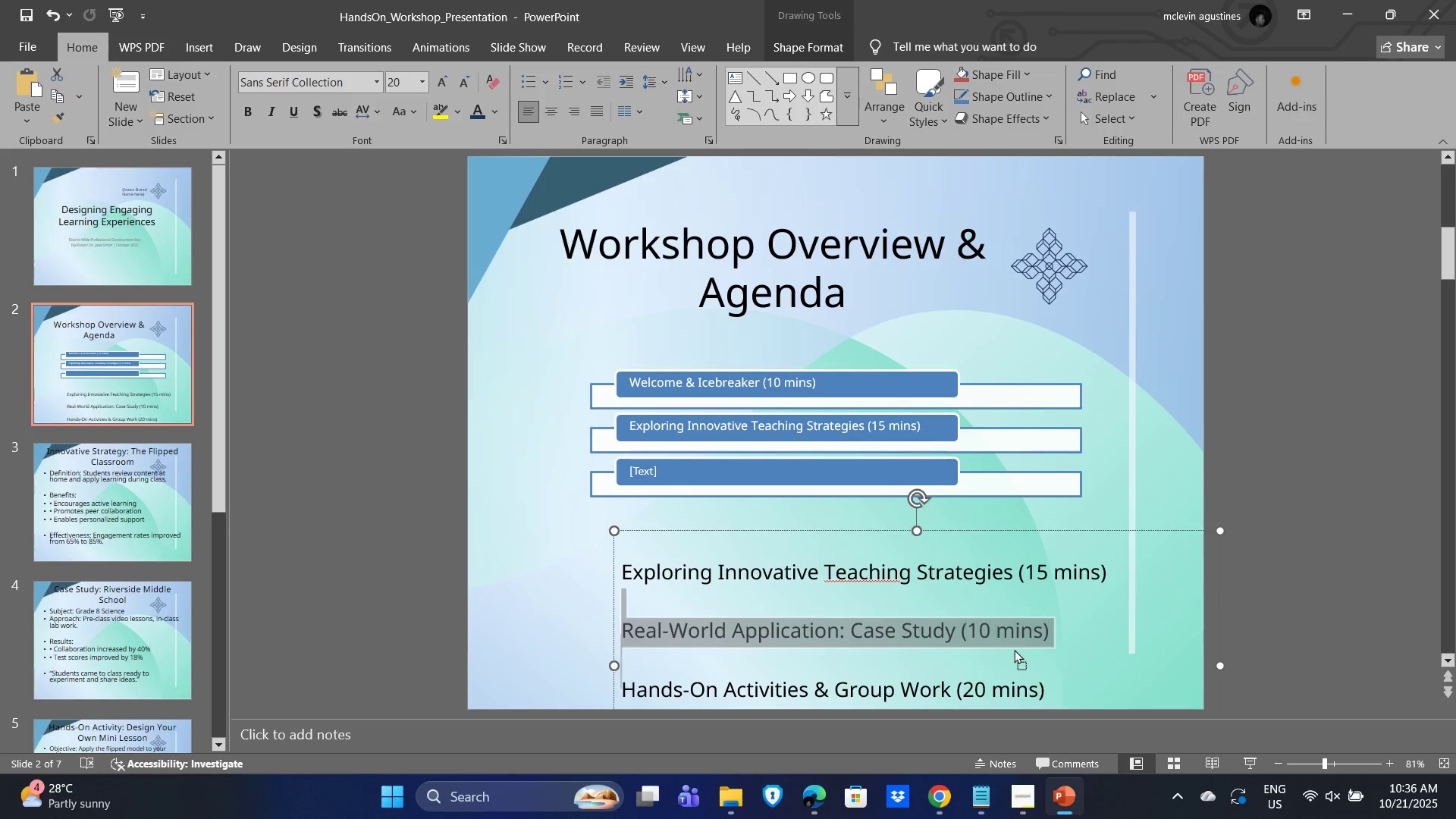 
left_click([1014, 649])
 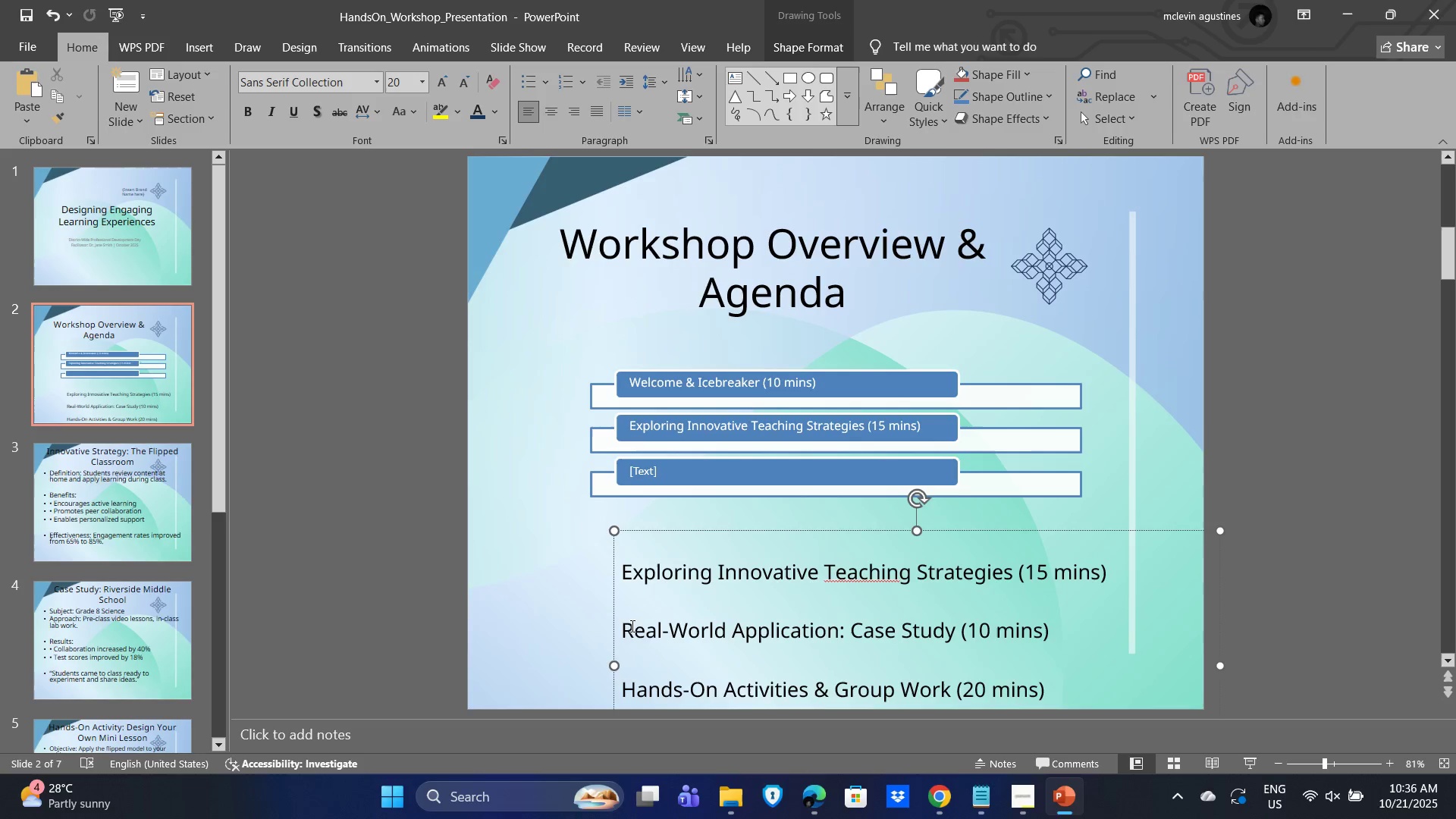 
left_click_drag(start_coordinate=[622, 629], to_coordinate=[1059, 720])
 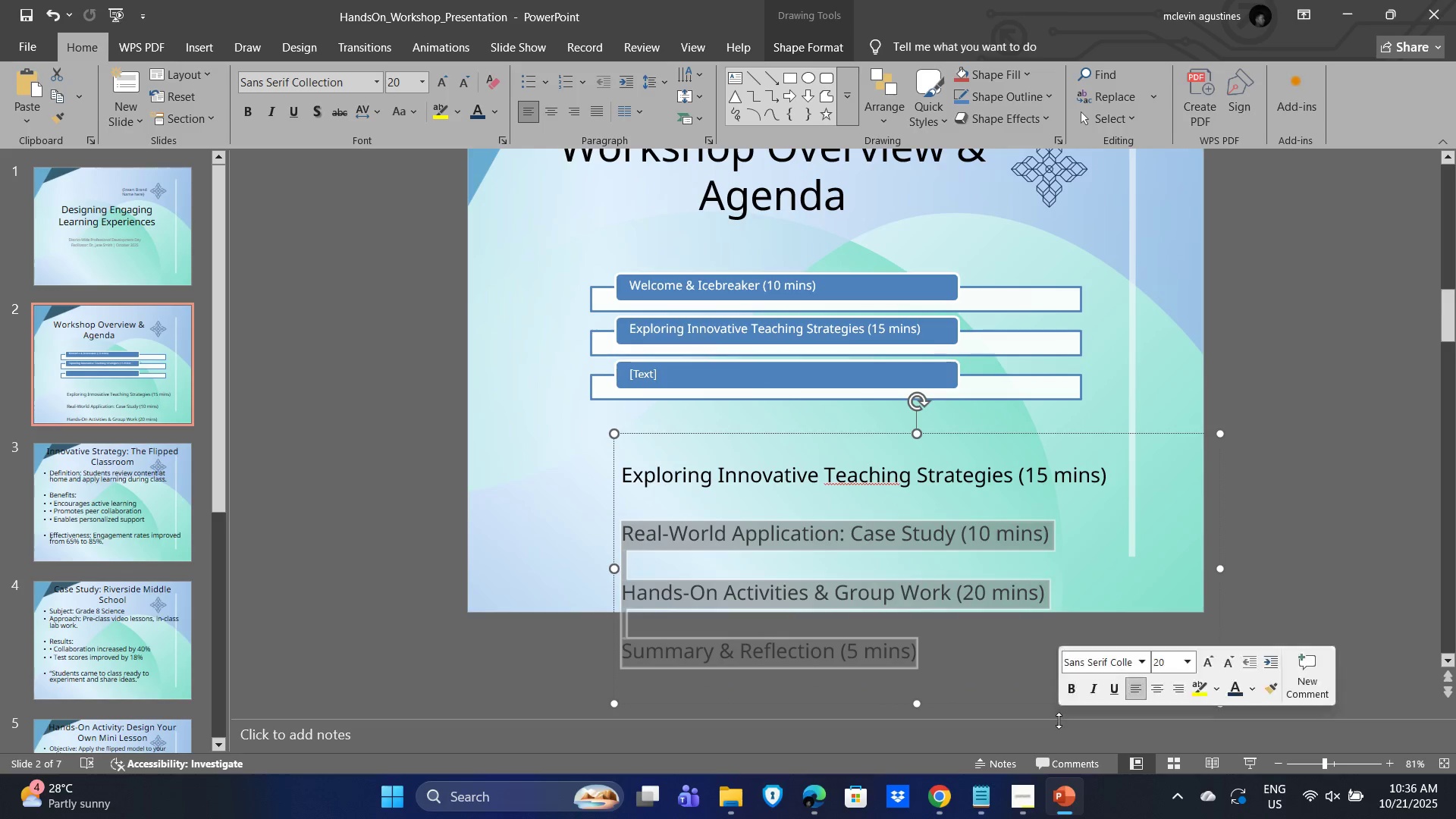 
key(Control+X)
 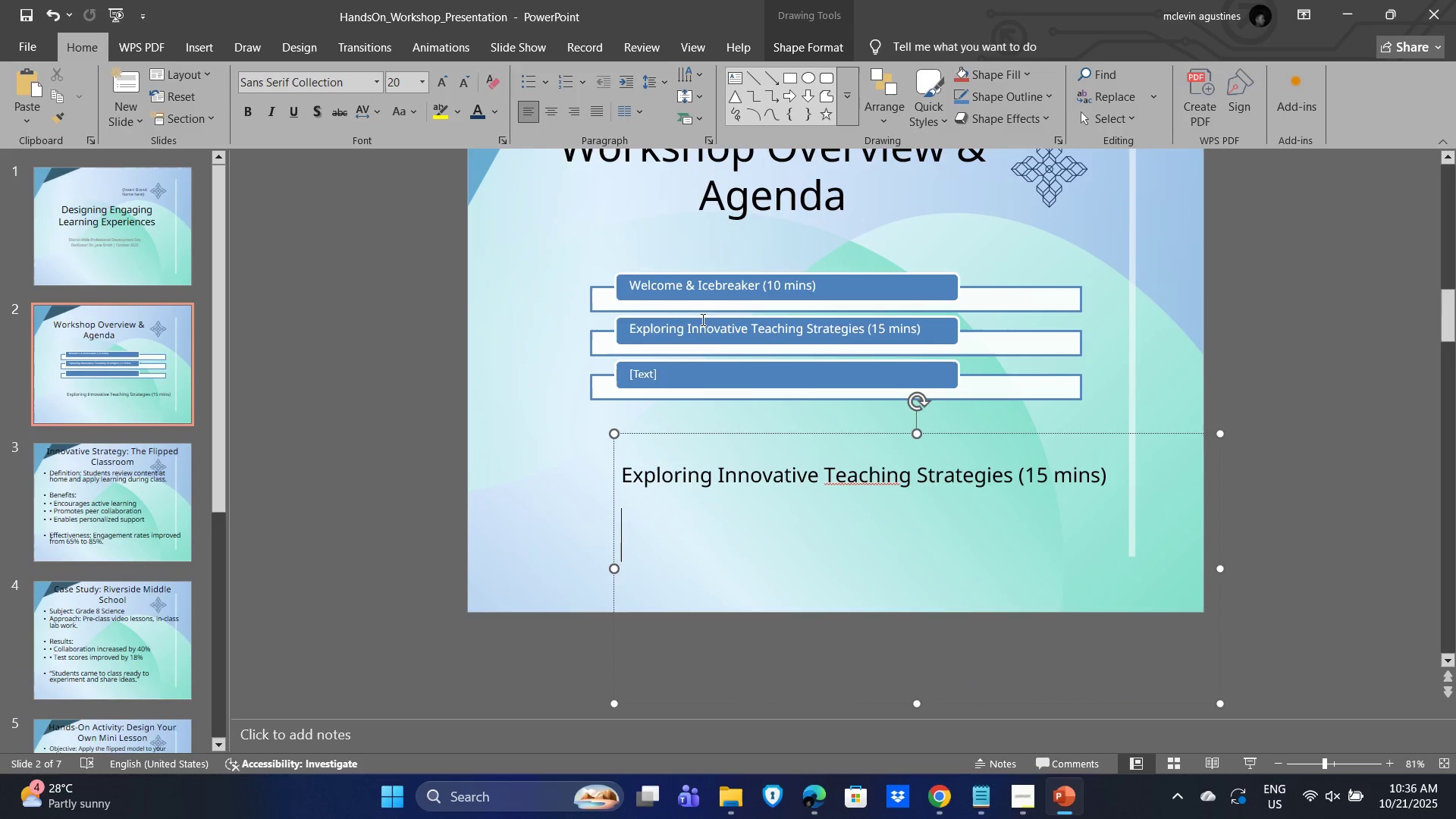 
left_click([676, 316])
 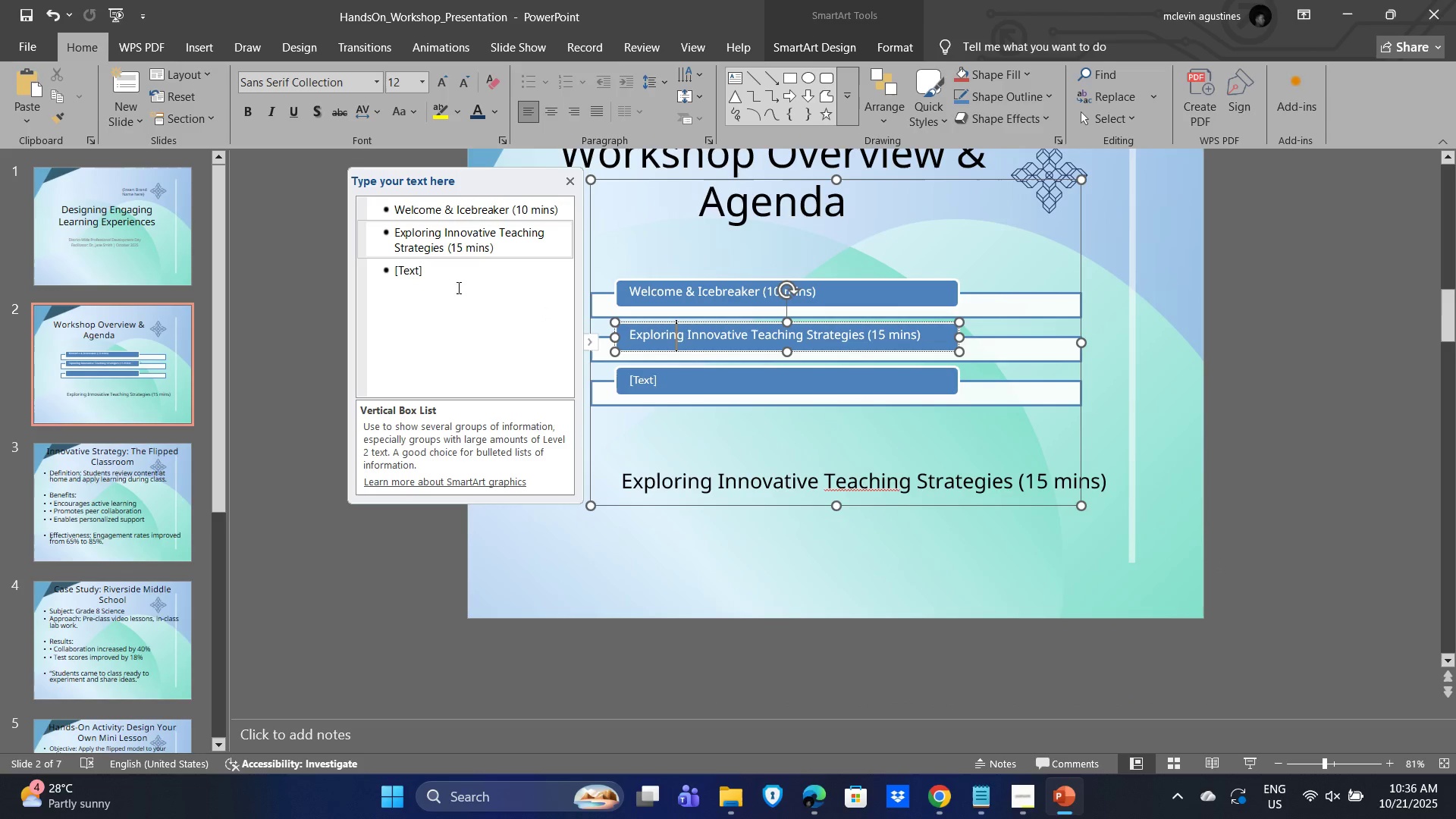 
left_click([425, 273])
 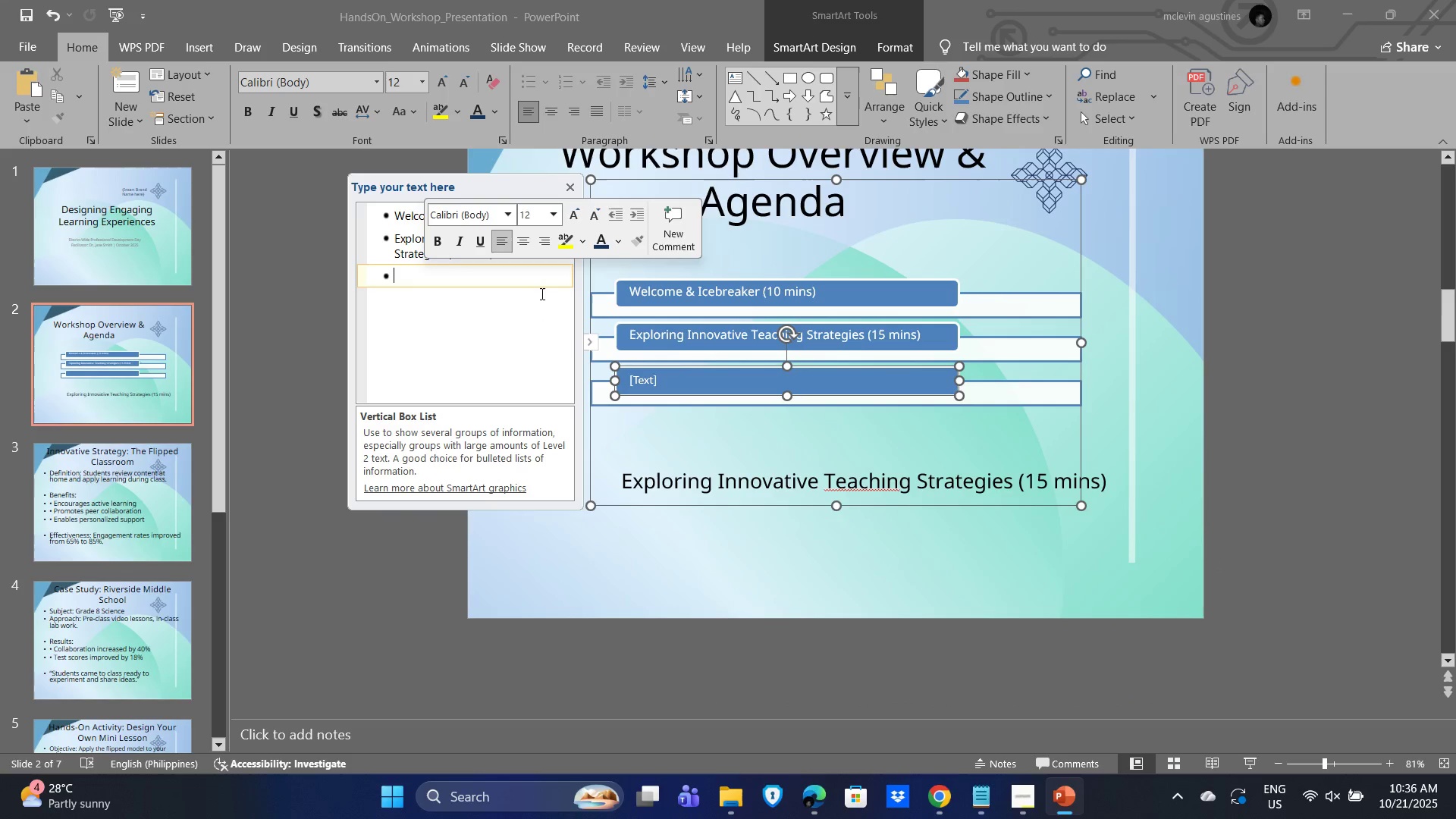 
key(Control+V)
 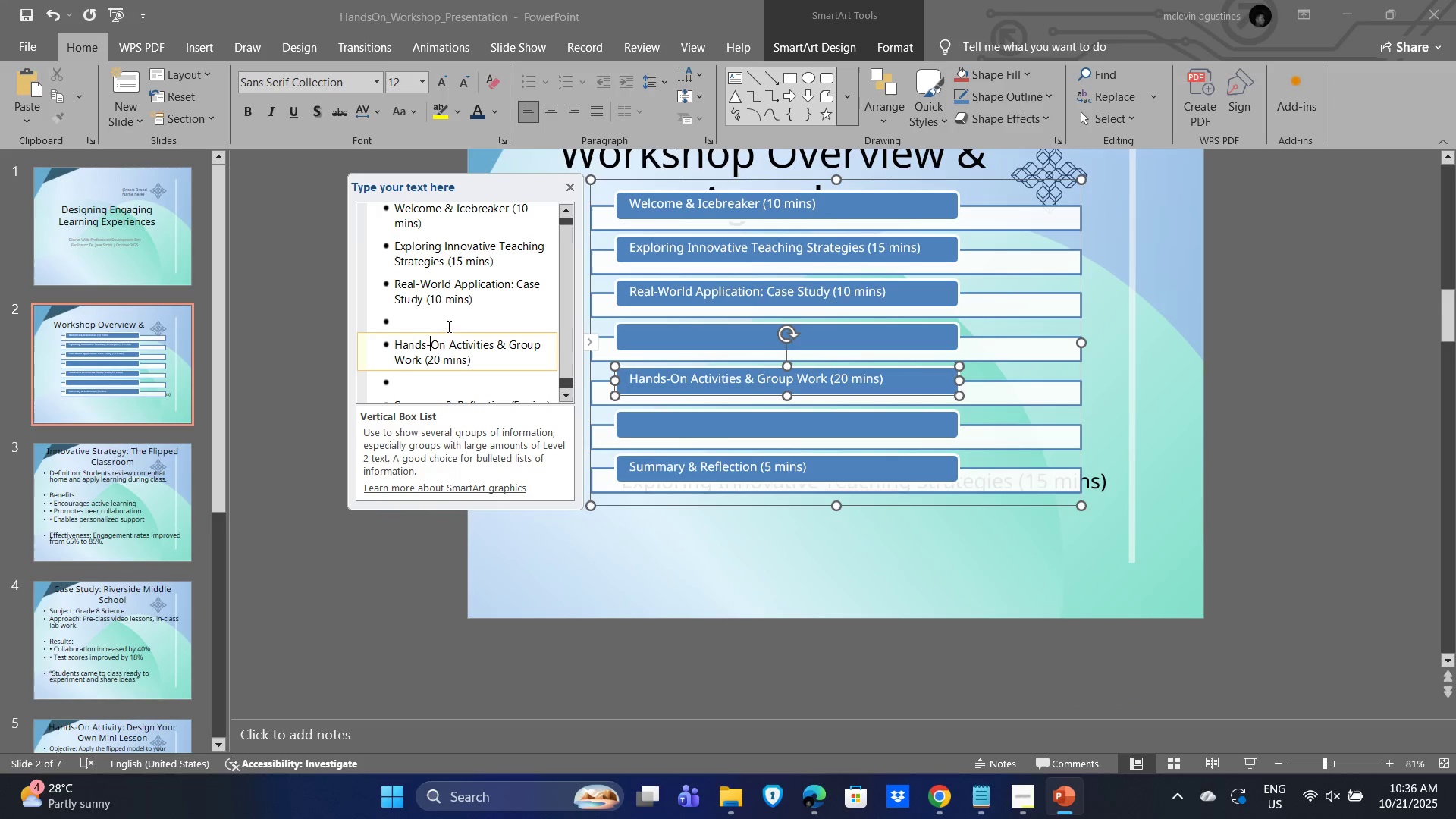 
double_click([420, 318])
 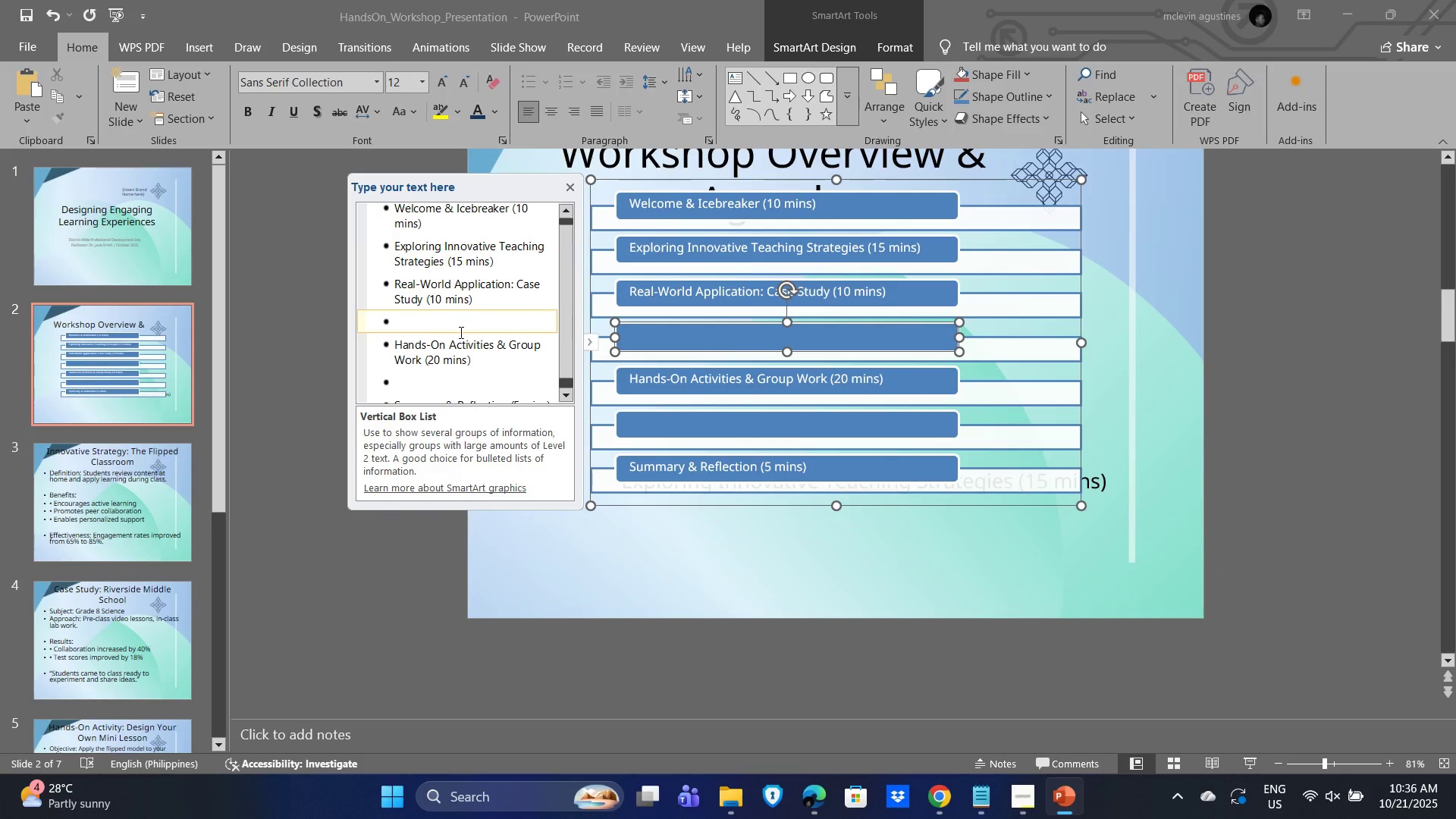 
key(Backspace)
 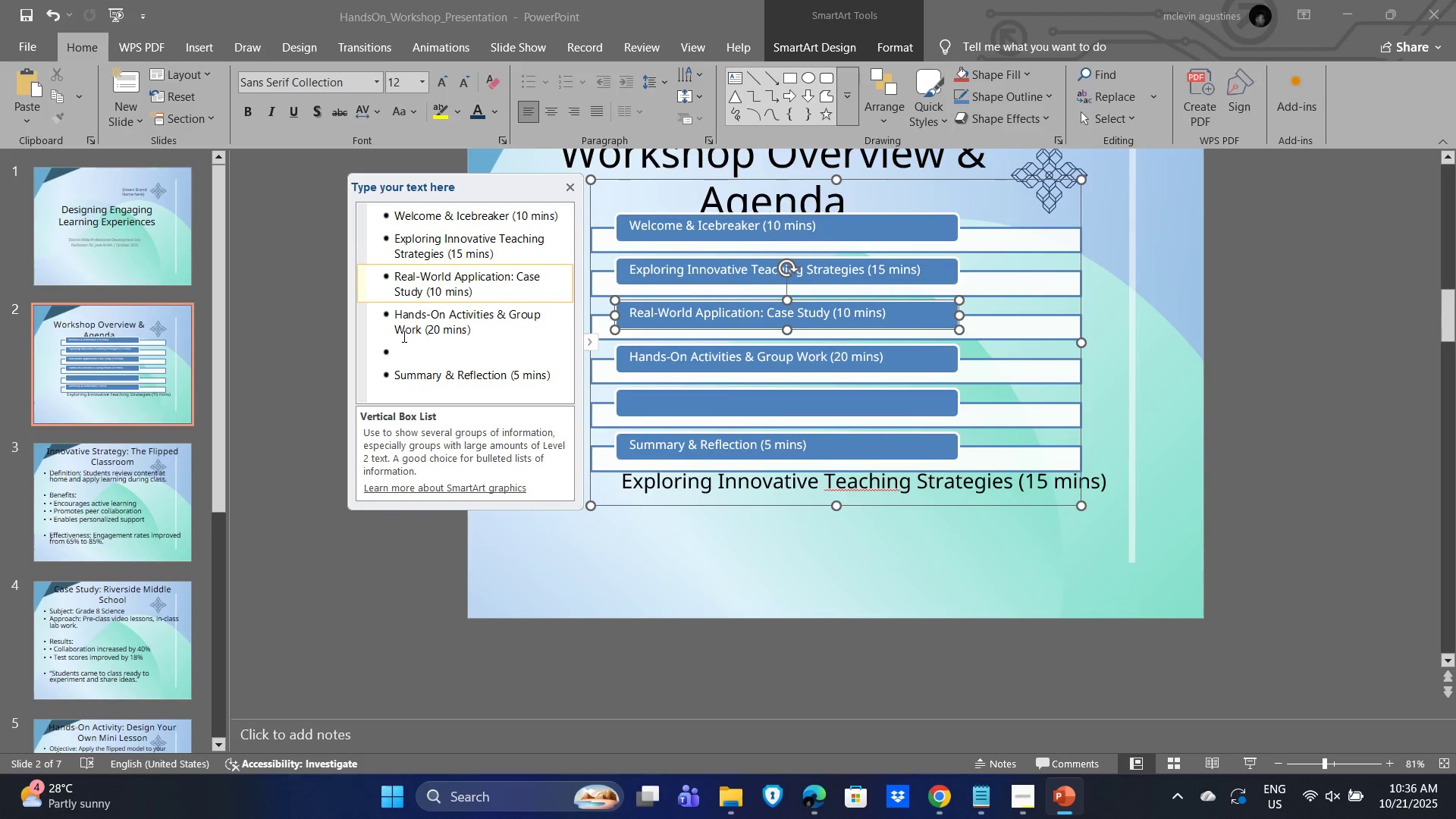 
left_click([406, 350])
 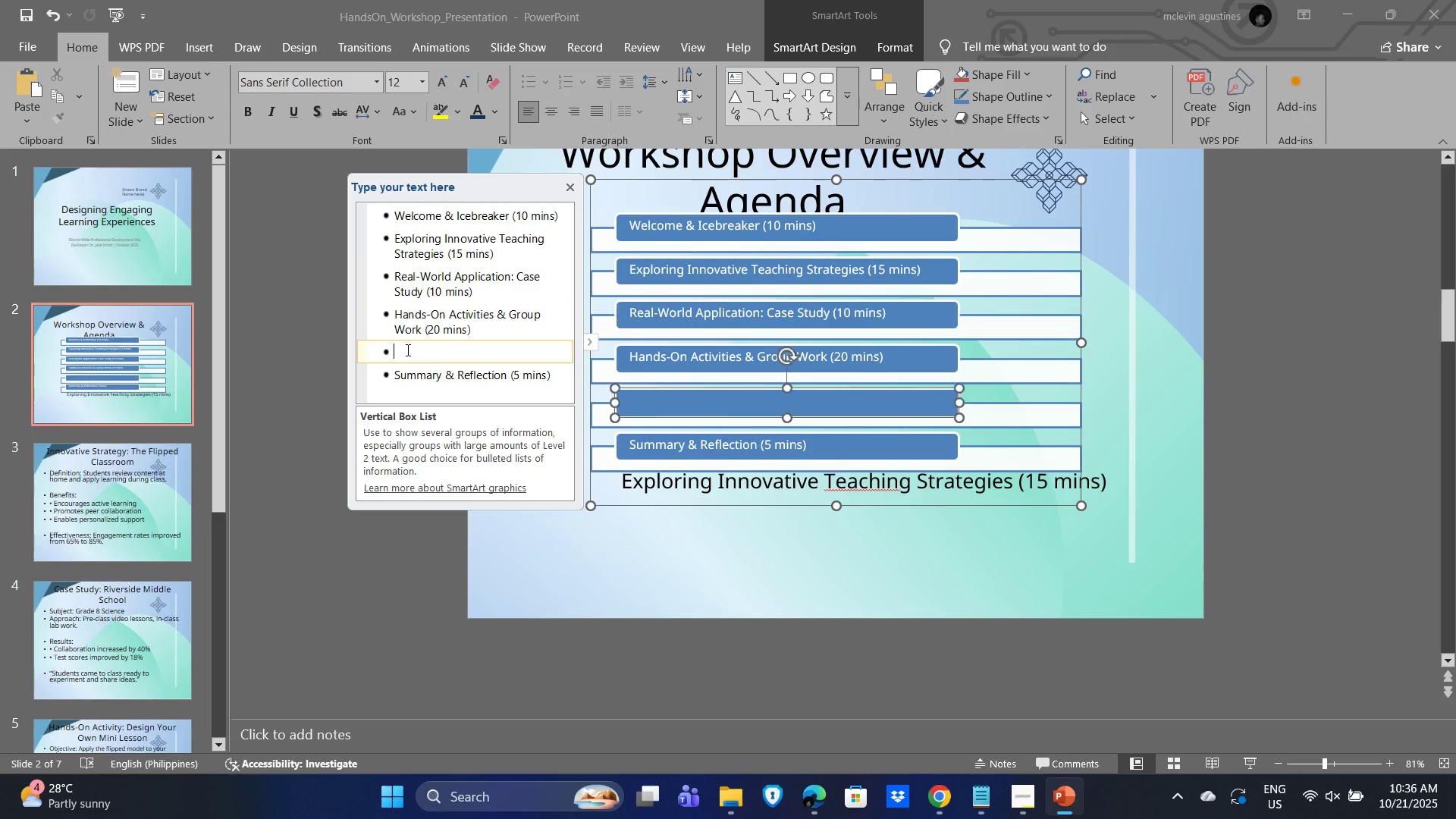 
key(Backspace)
 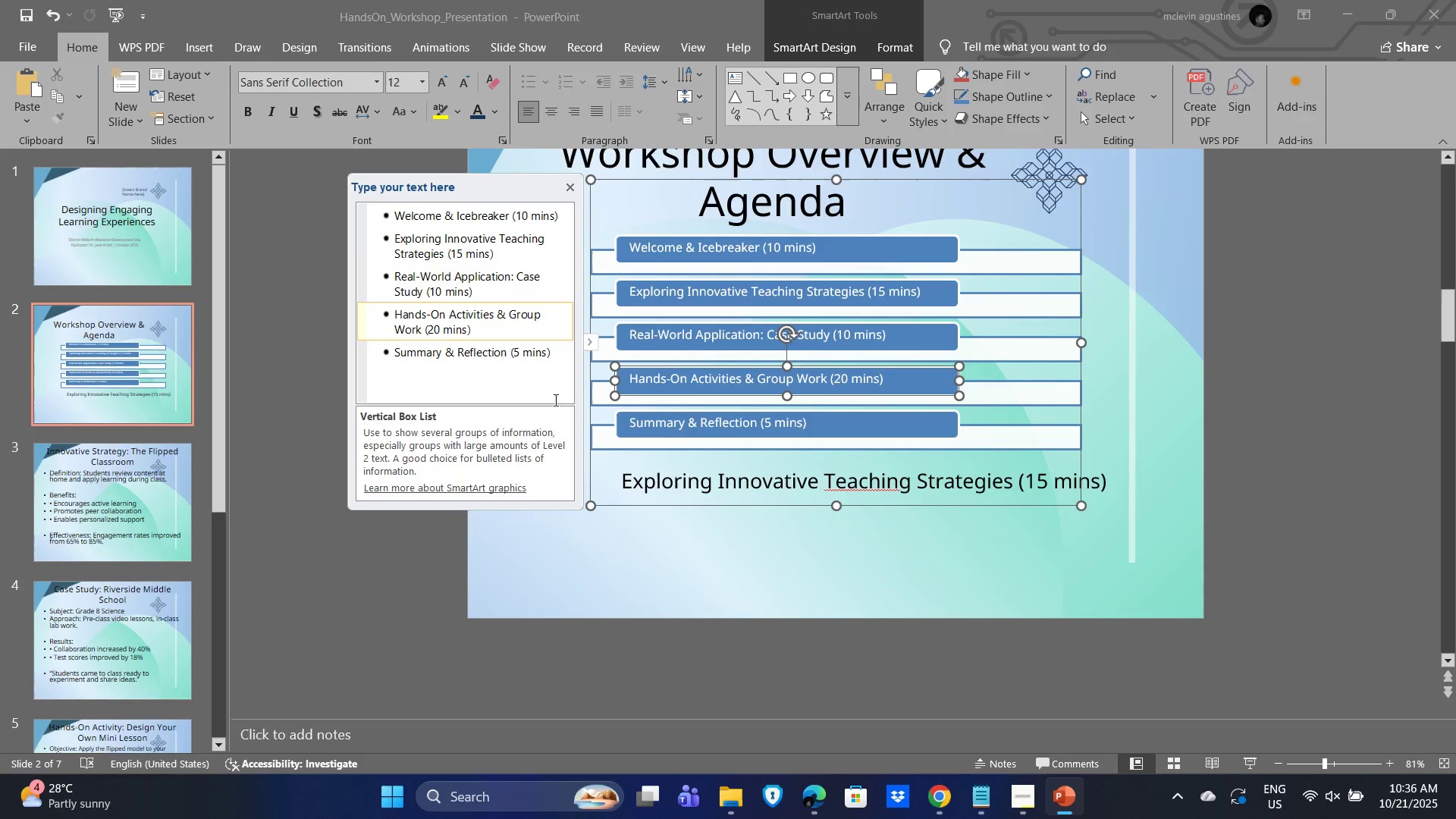 
left_click([495, 393])
 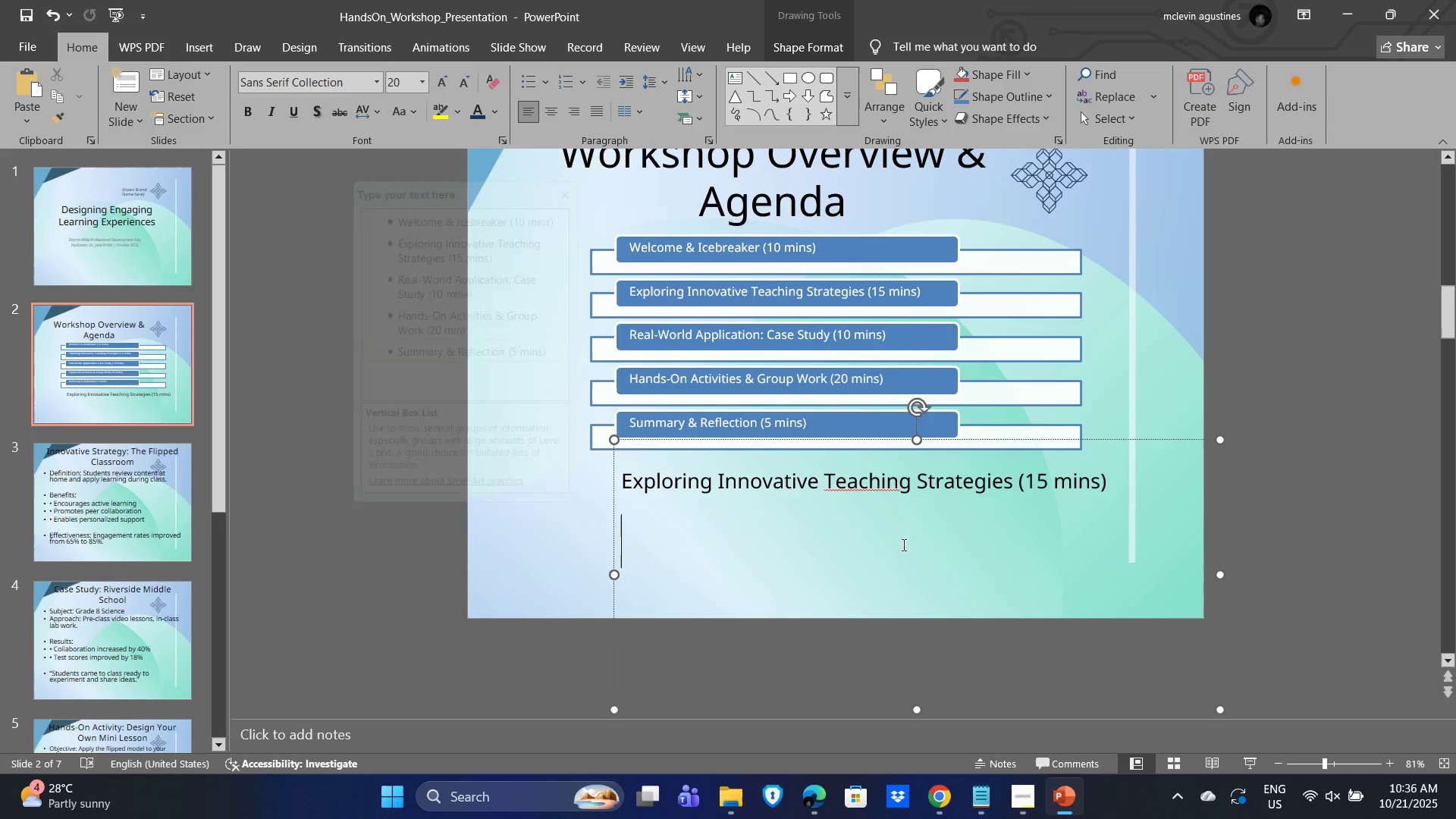 
double_click([767, 463])
 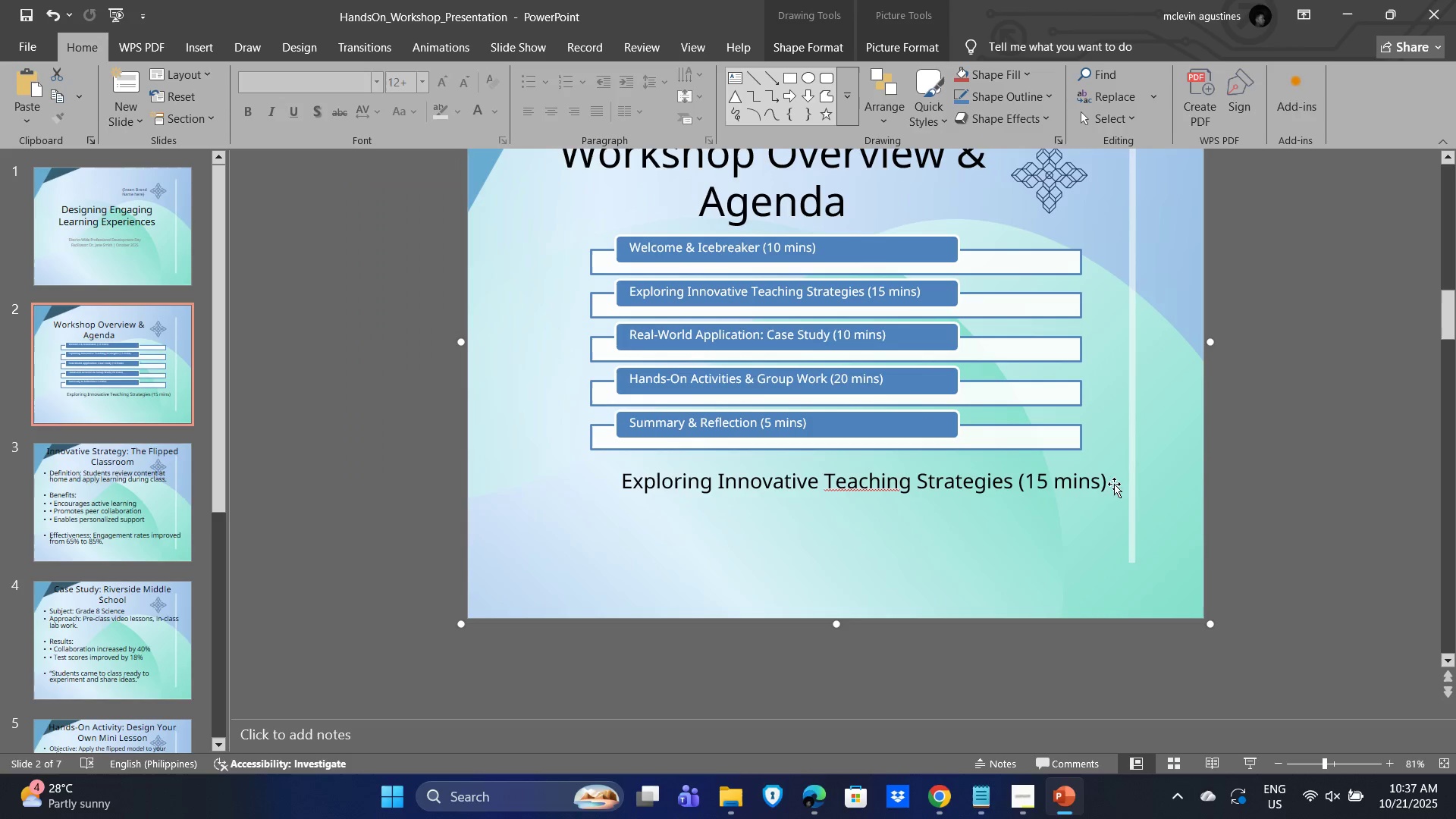 
double_click([1101, 480])
 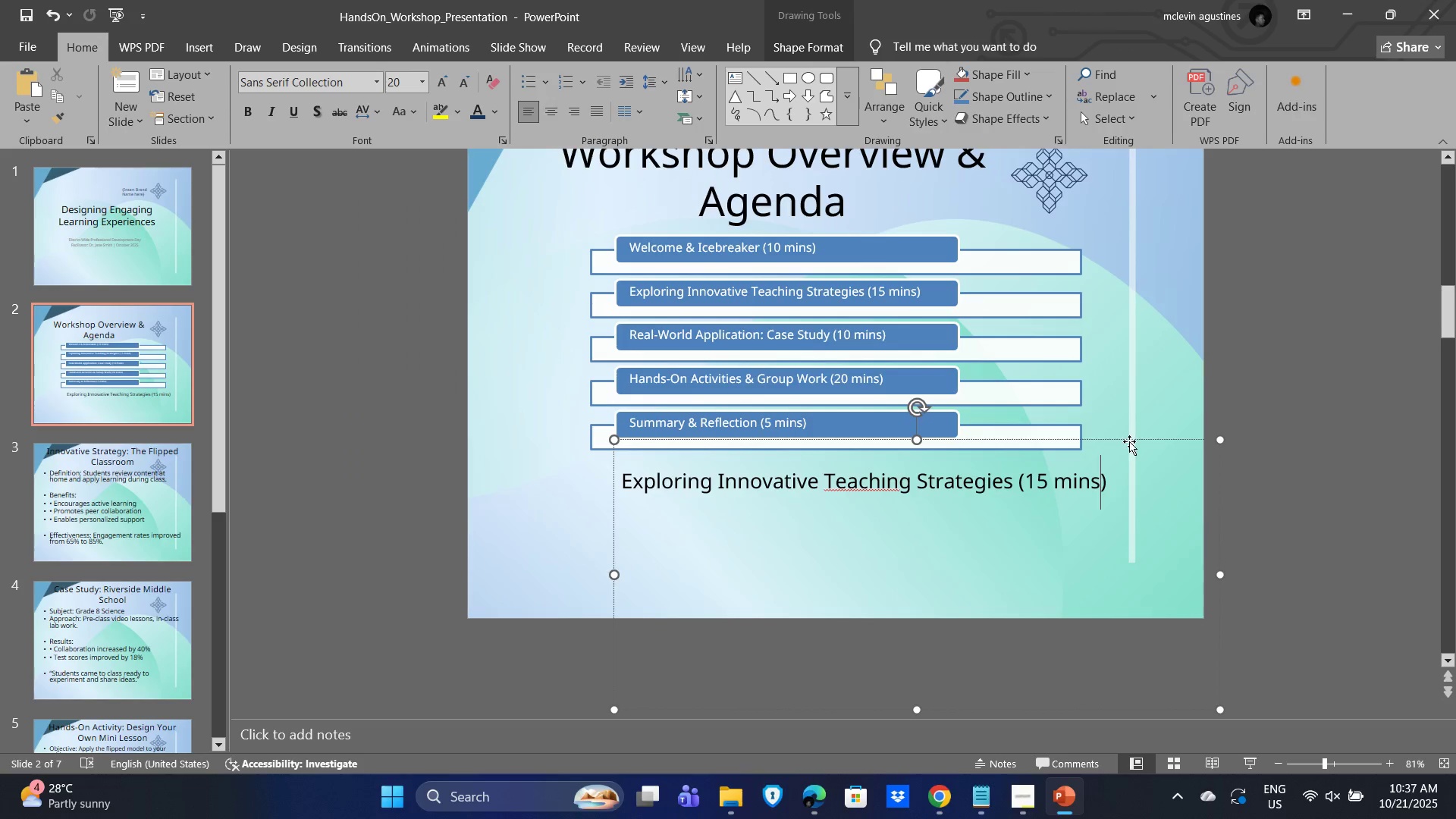 
left_click([1129, 441])
 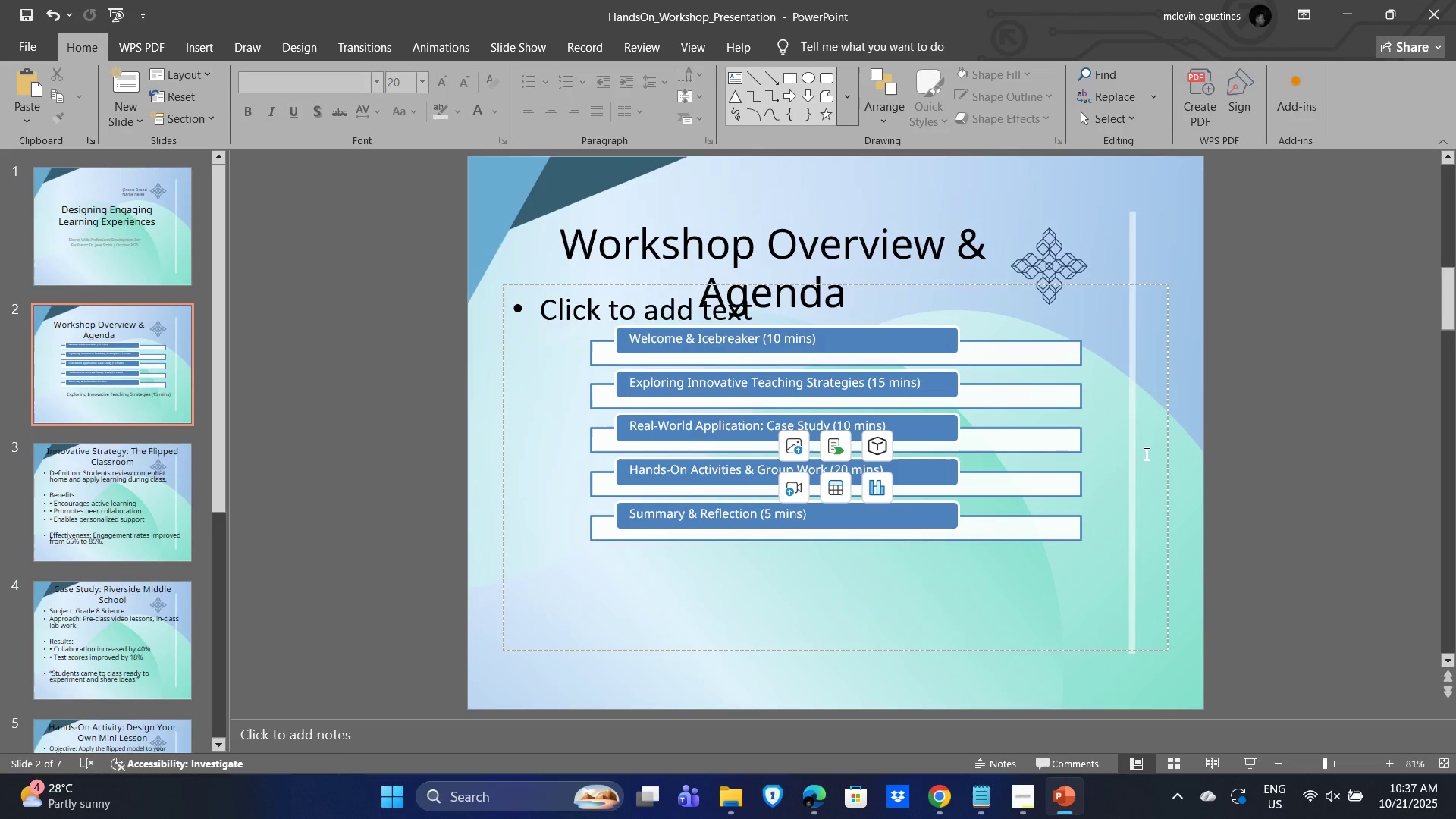 
key(Backspace)
 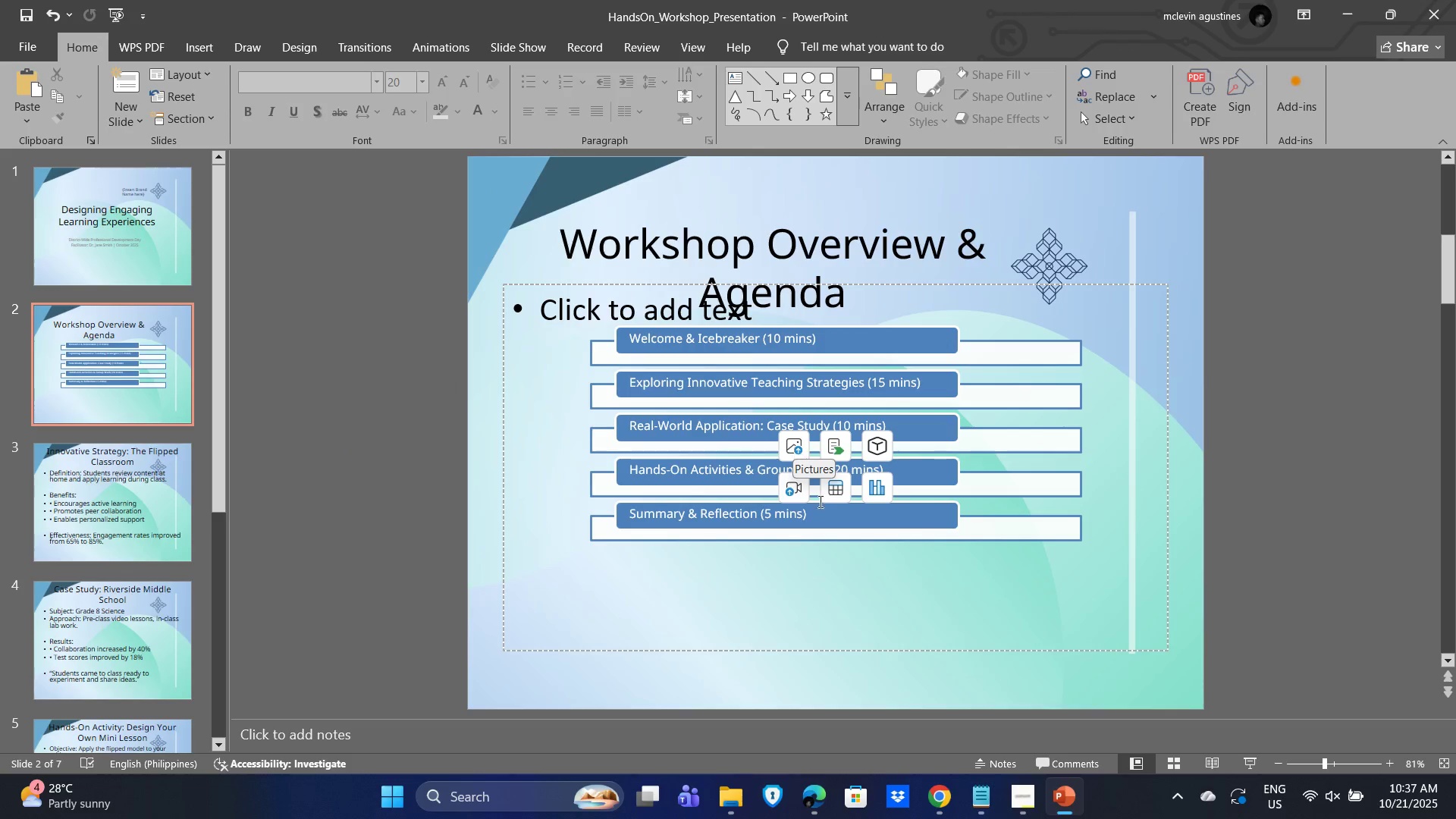 
double_click([1055, 424])
 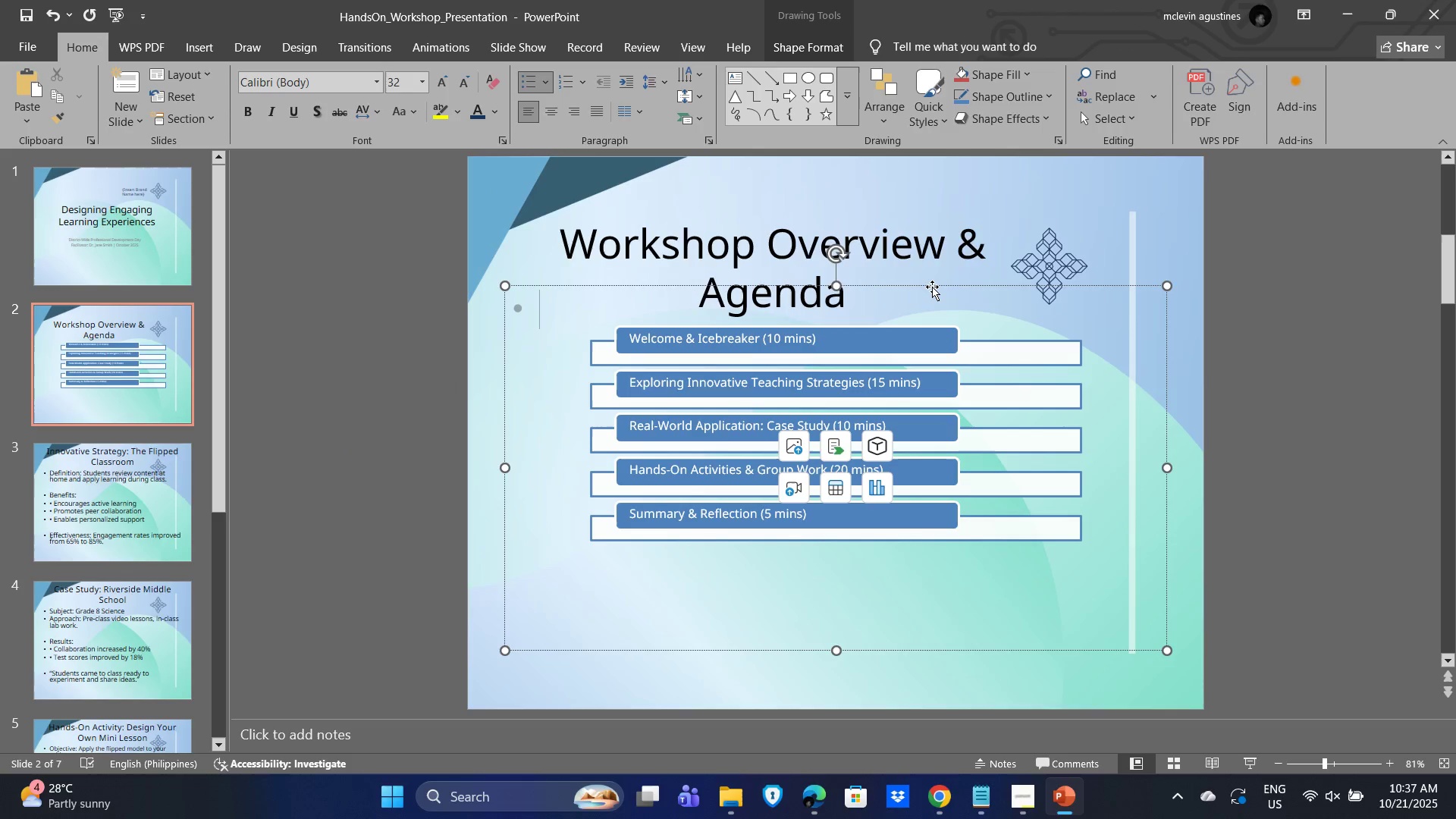 
left_click_drag(start_coordinate=[932, 287], to_coordinate=[928, 348])
 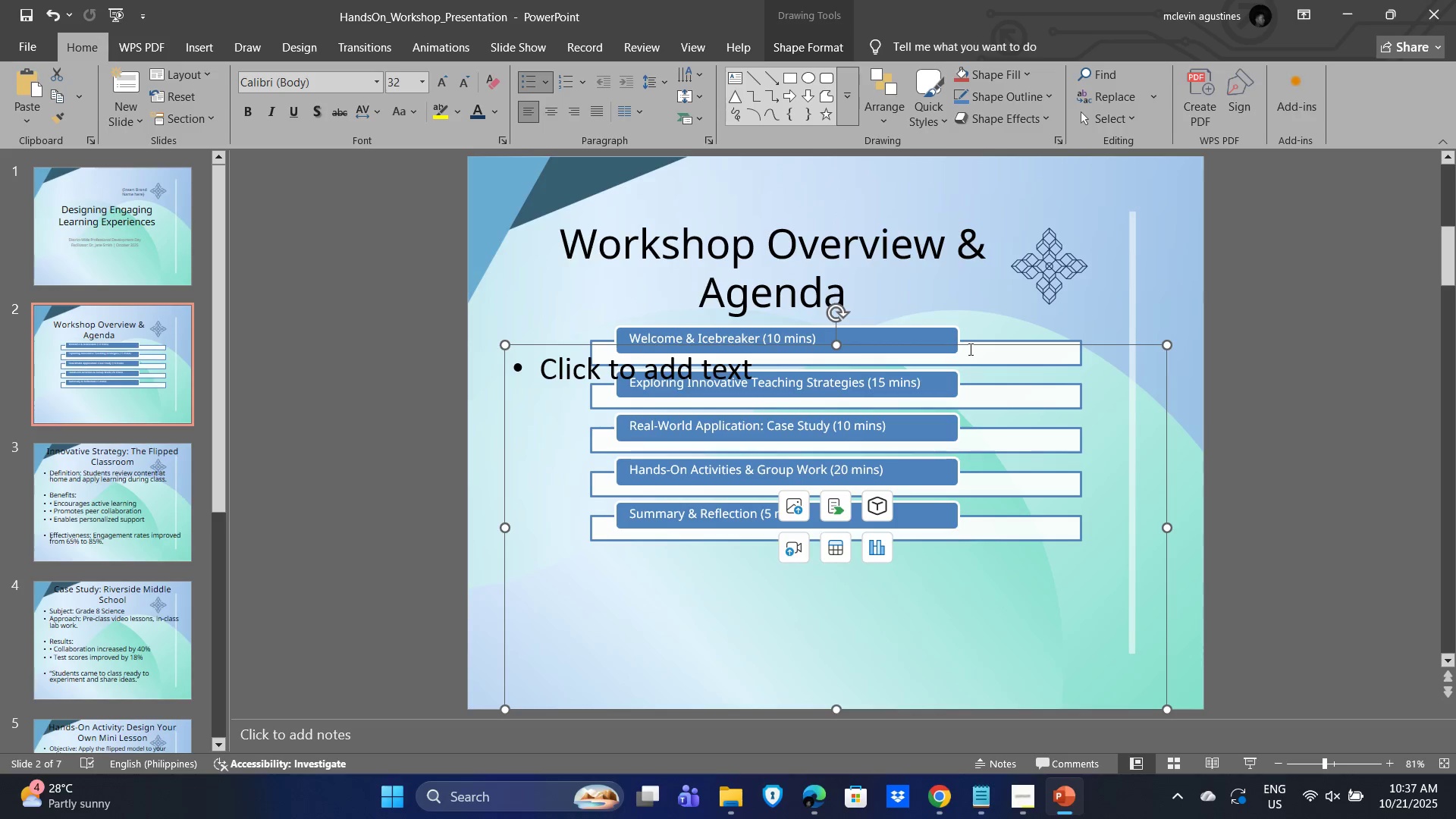 
key(Backspace)
 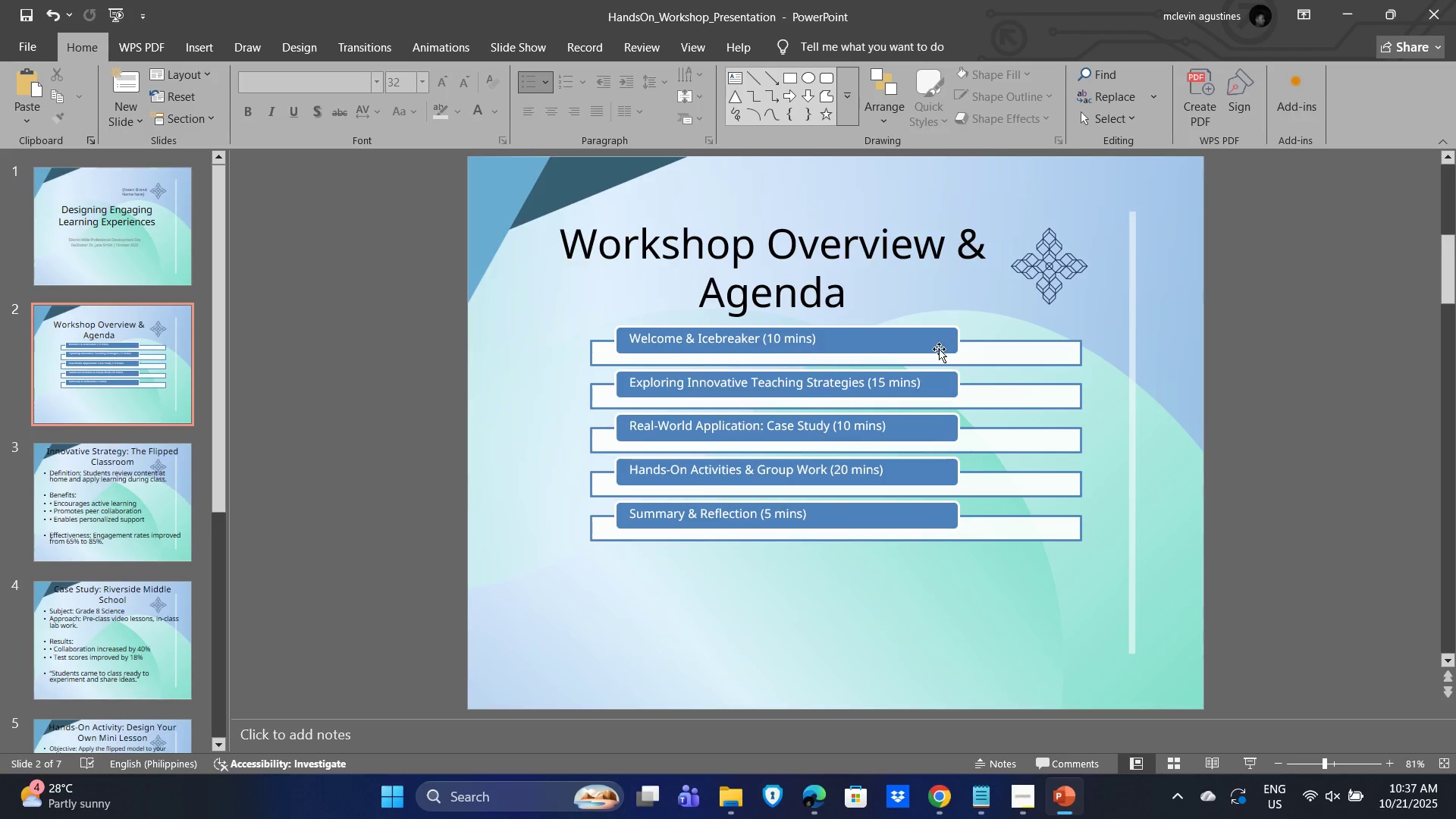 
left_click([939, 349])
 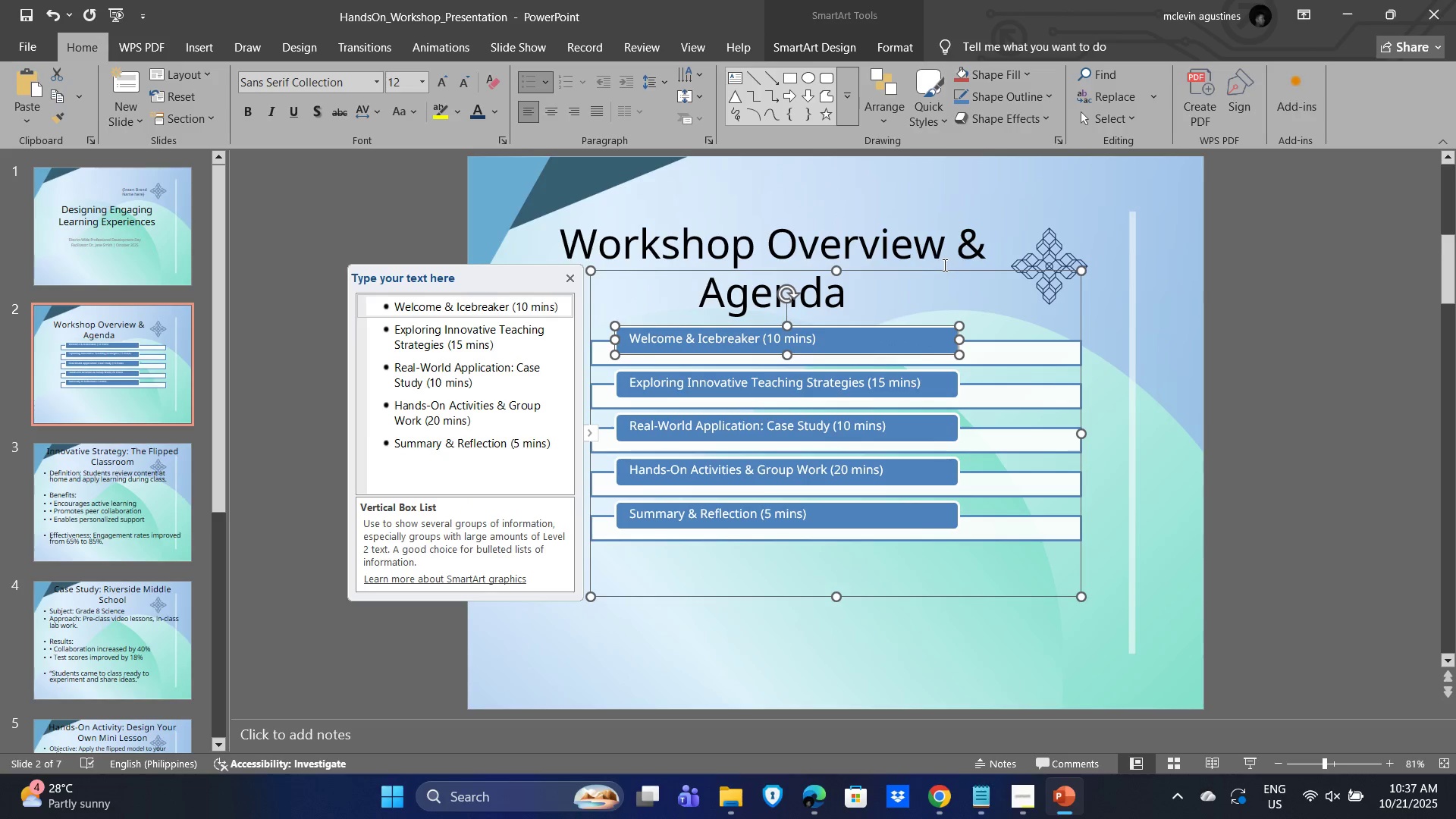 
left_click_drag(start_coordinate=[940, 272], to_coordinate=[893, 295])
 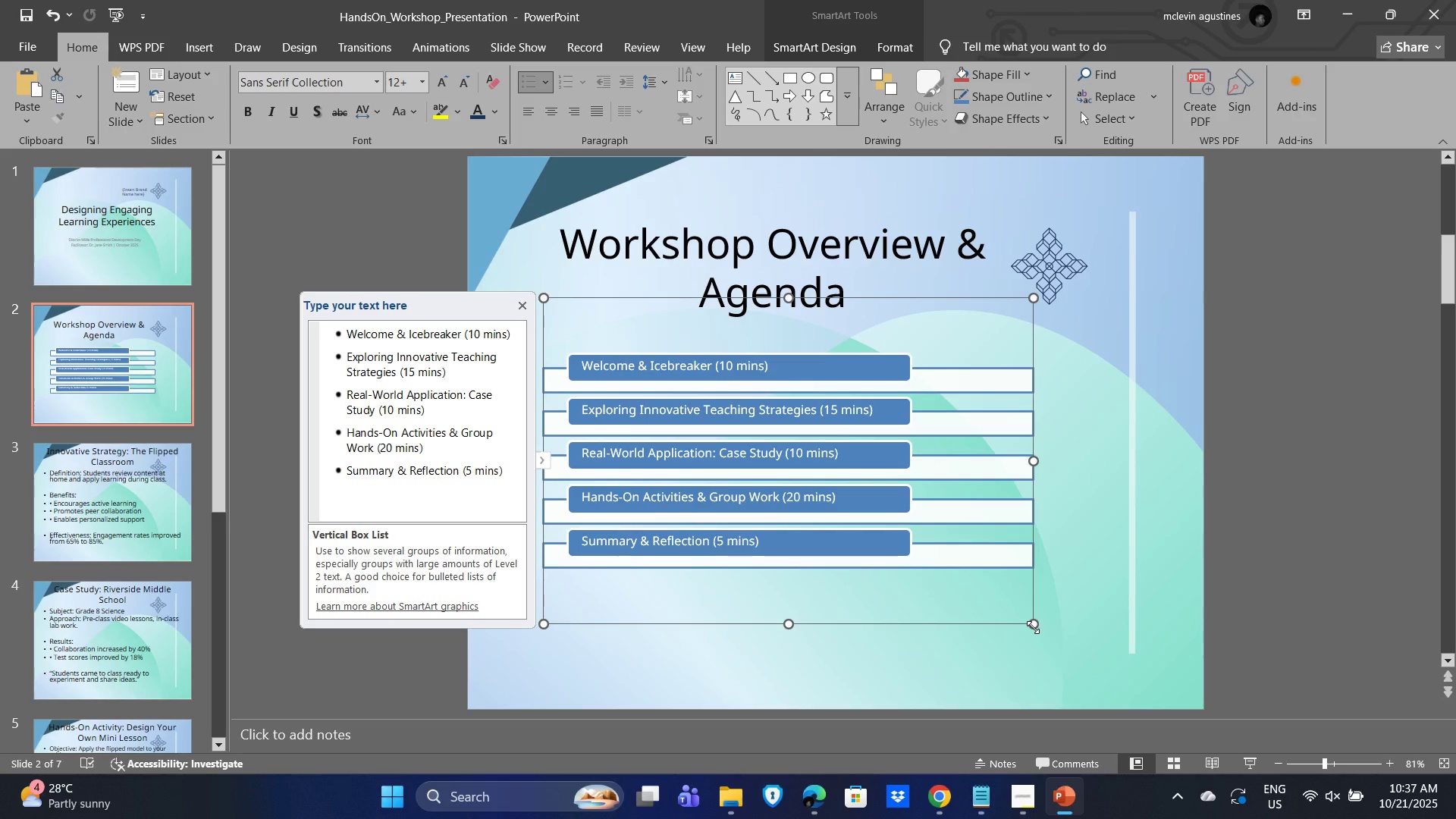 
left_click_drag(start_coordinate=[1033, 627], to_coordinate=[1078, 663])
 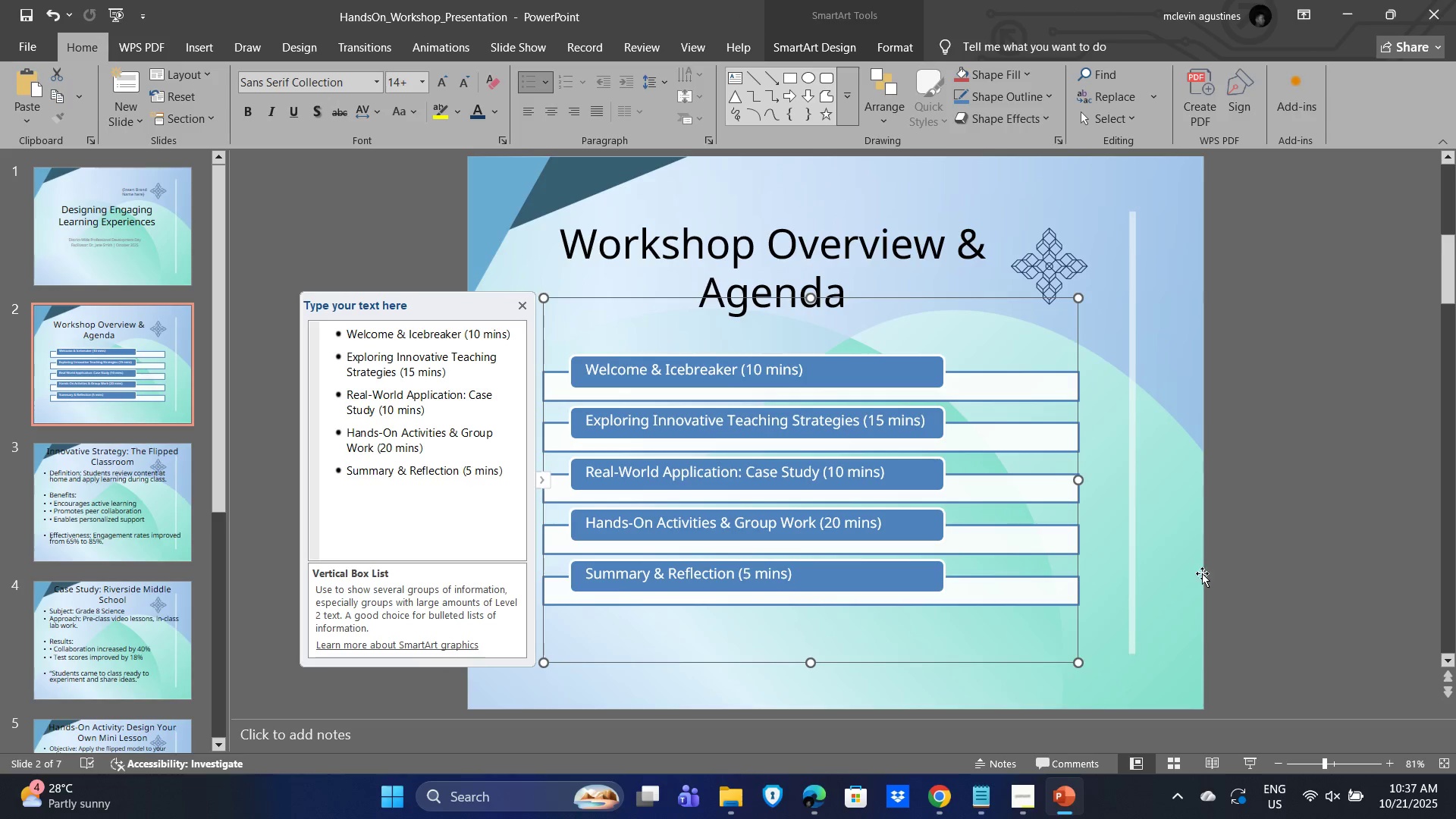 
left_click([1245, 513])
 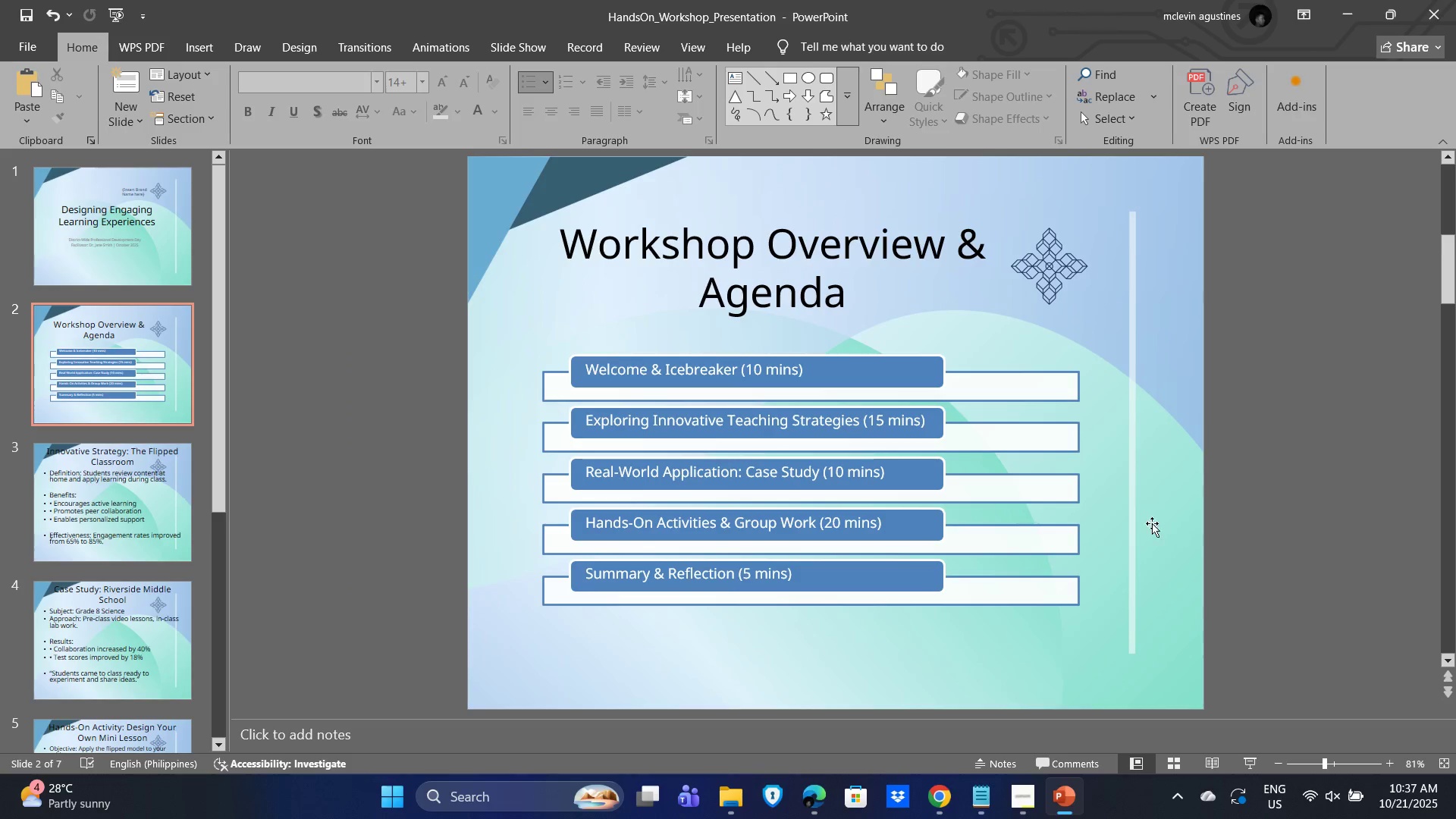 
left_click([851, 287])
 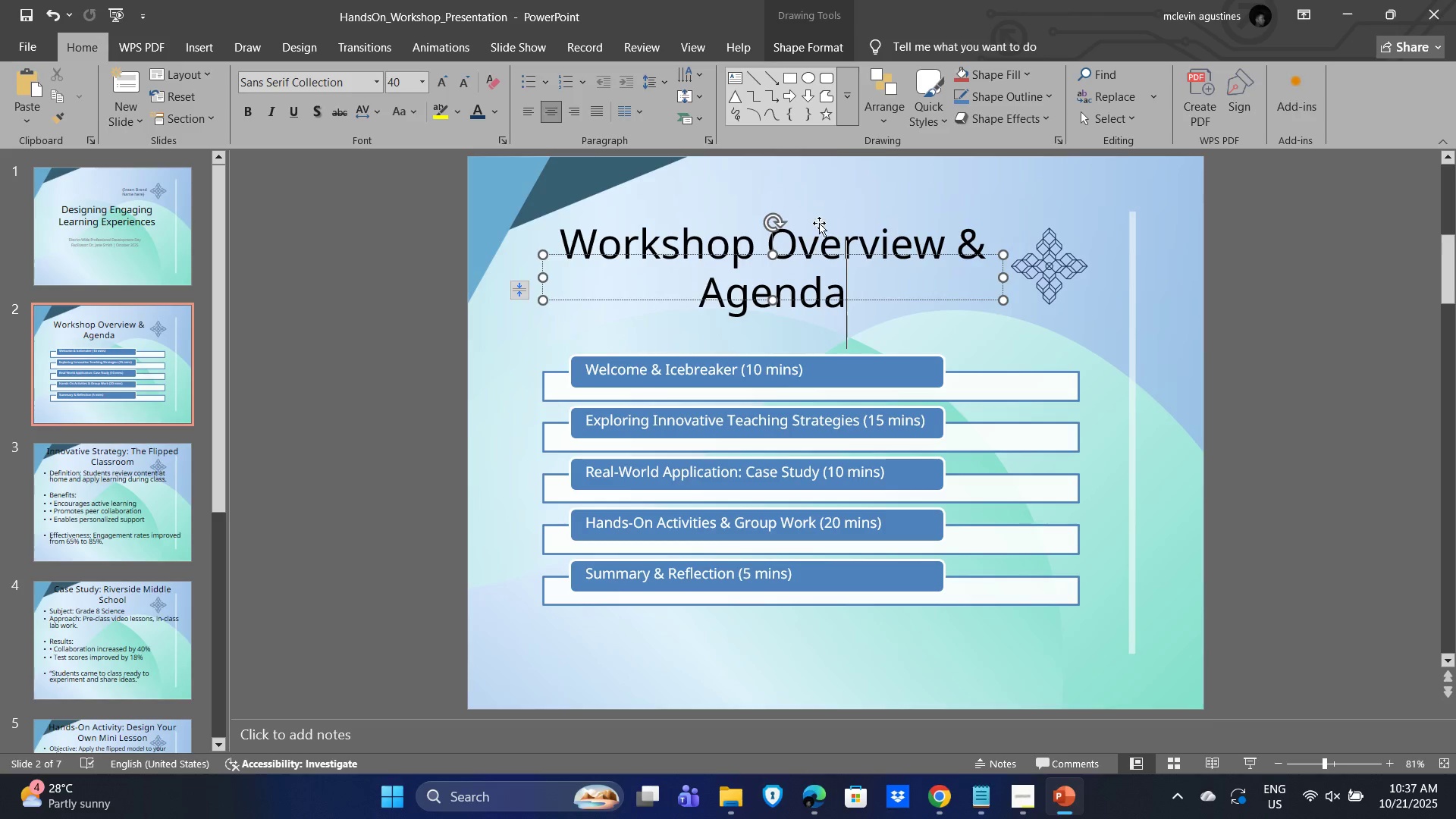 
left_click([814, 222])
 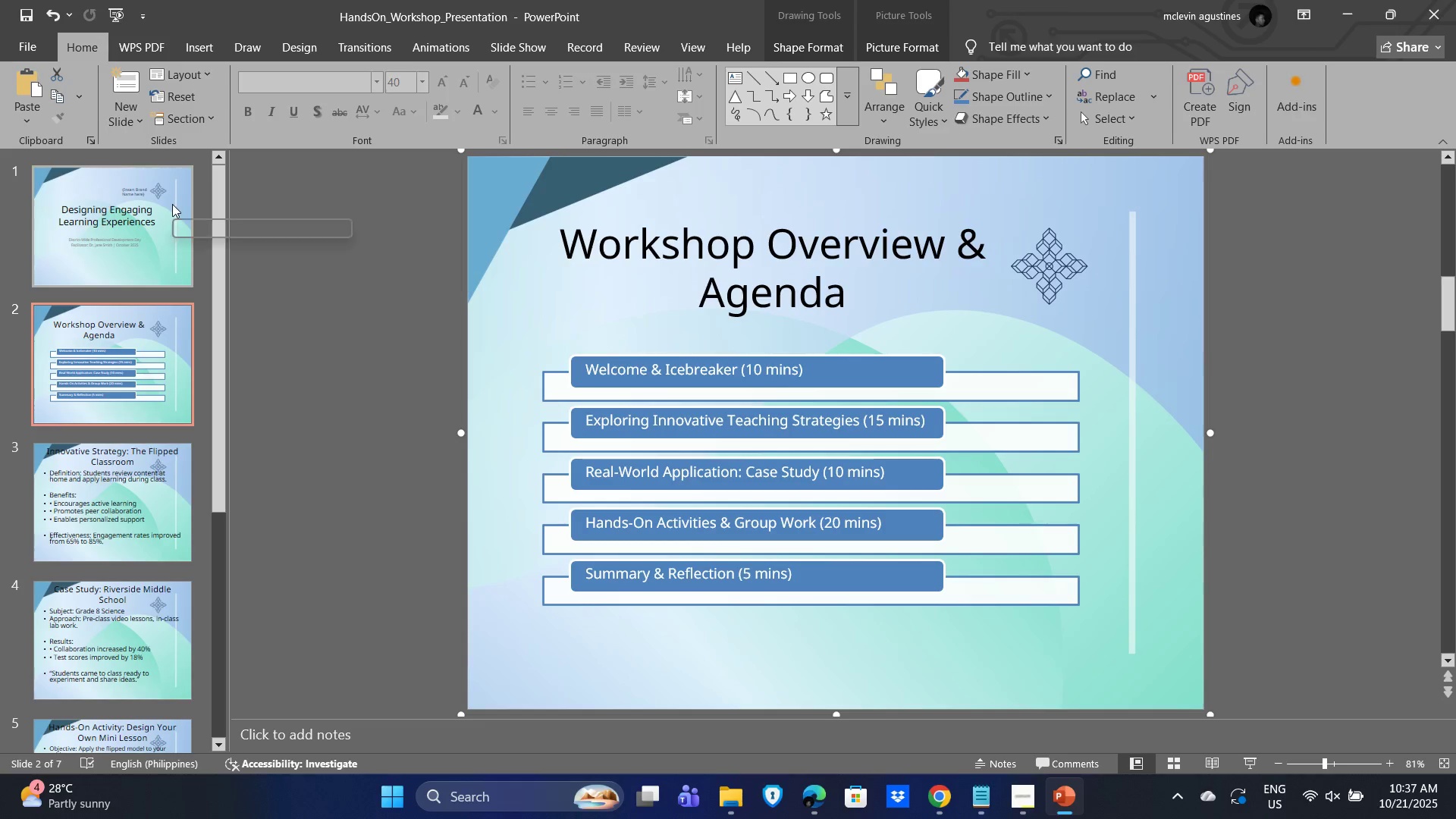 
left_click([172, 204])
 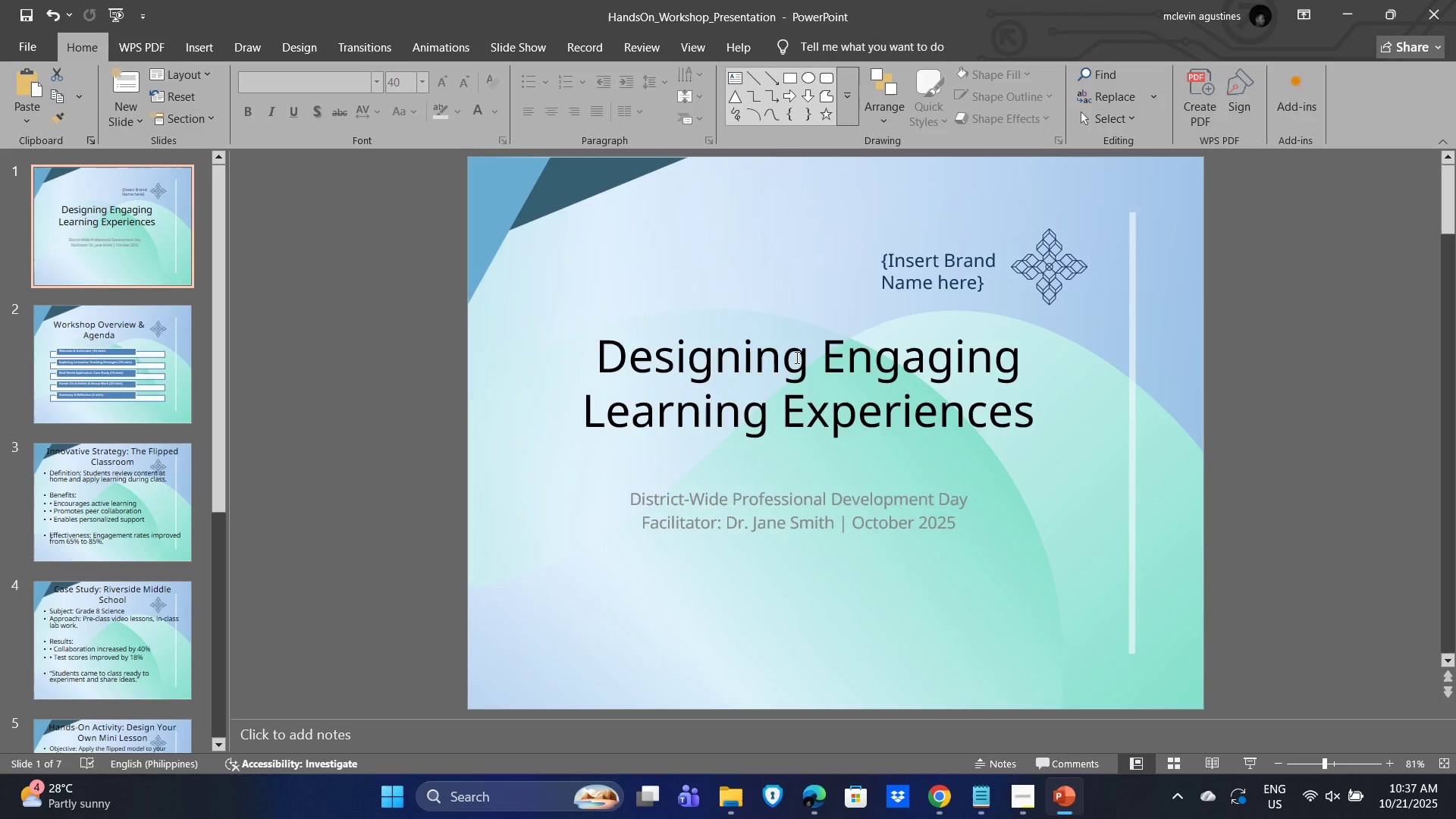 
left_click([791, 353])
 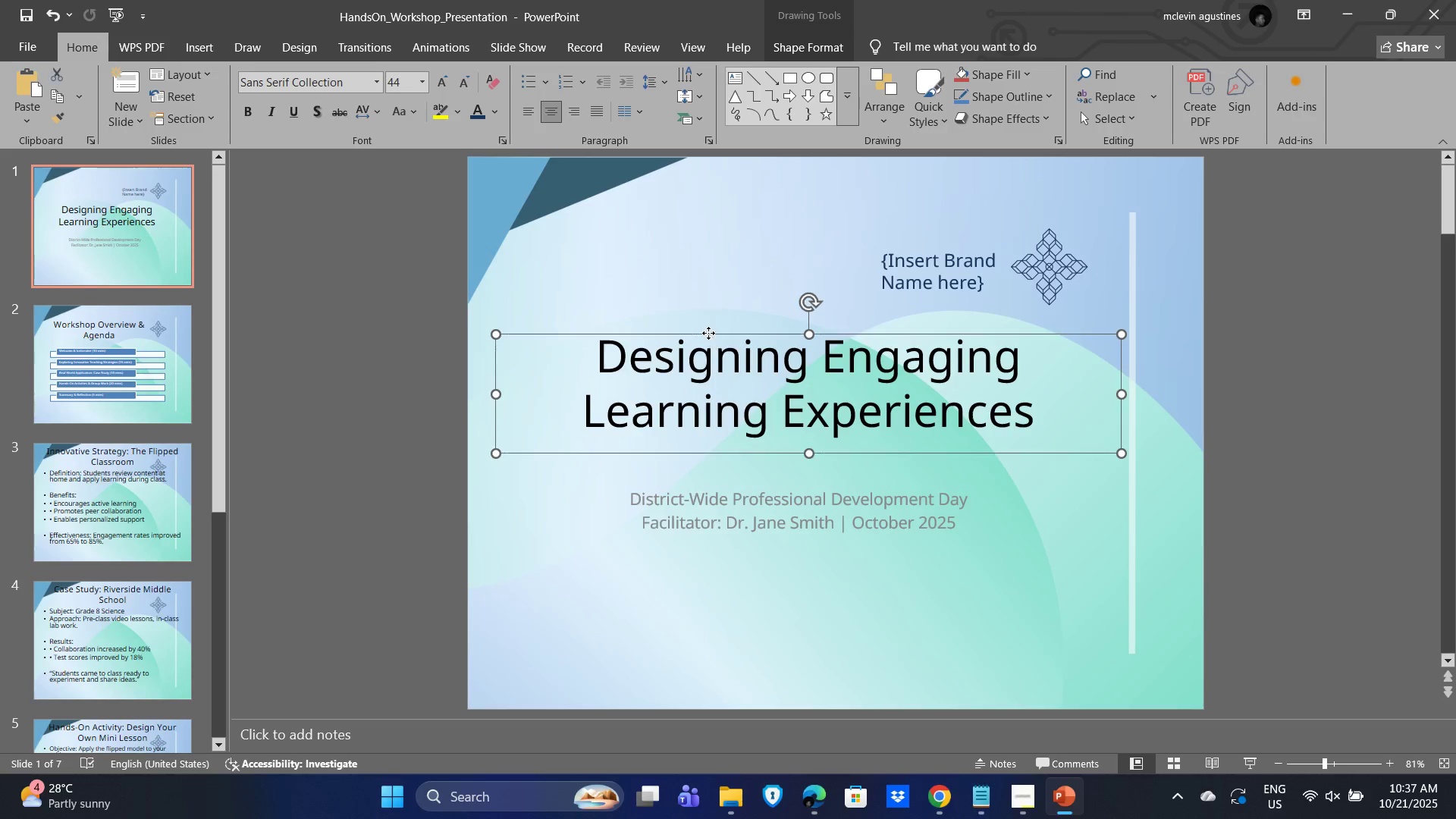 
left_click([708, 333])
 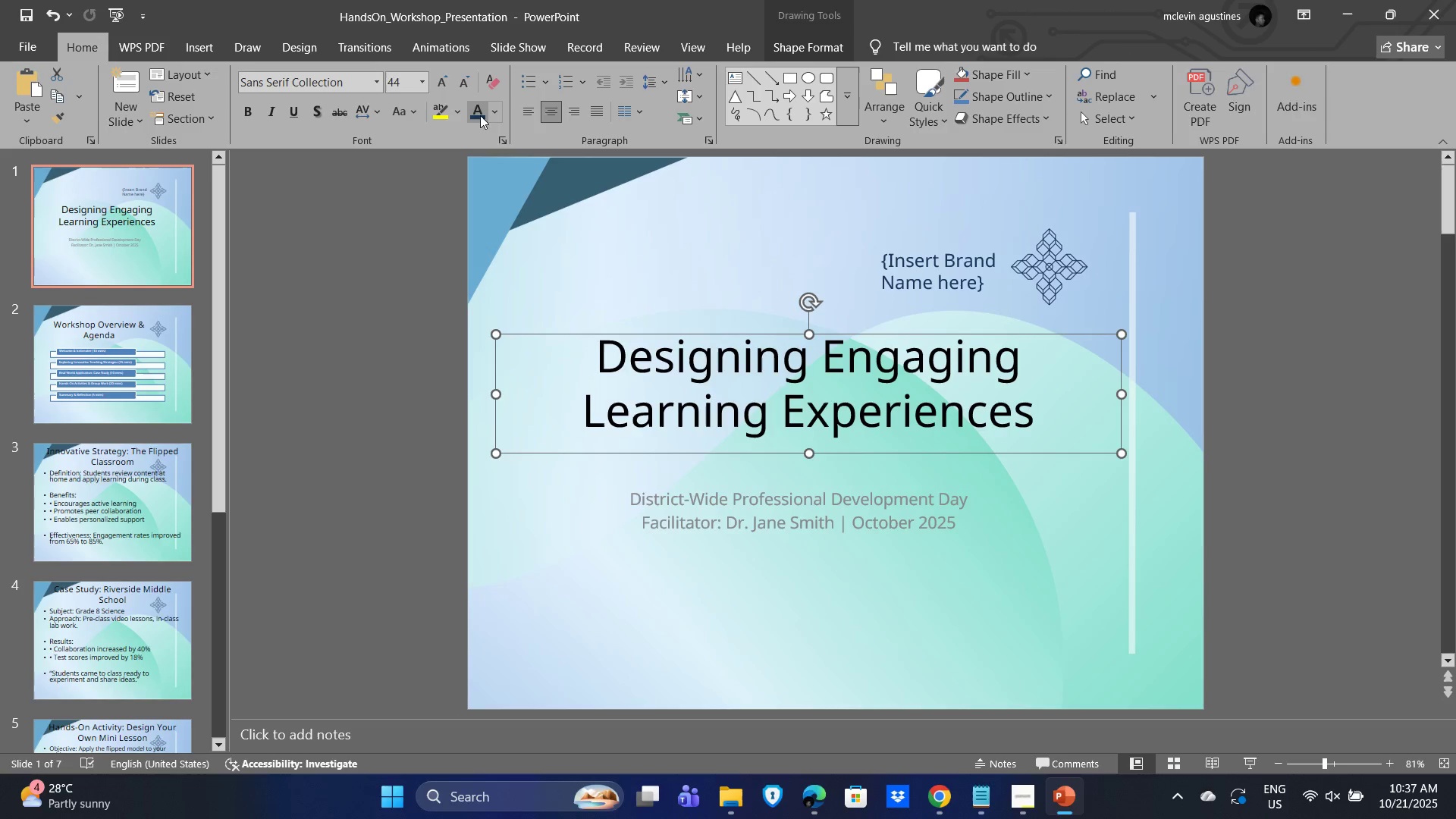 
left_click([498, 110])
 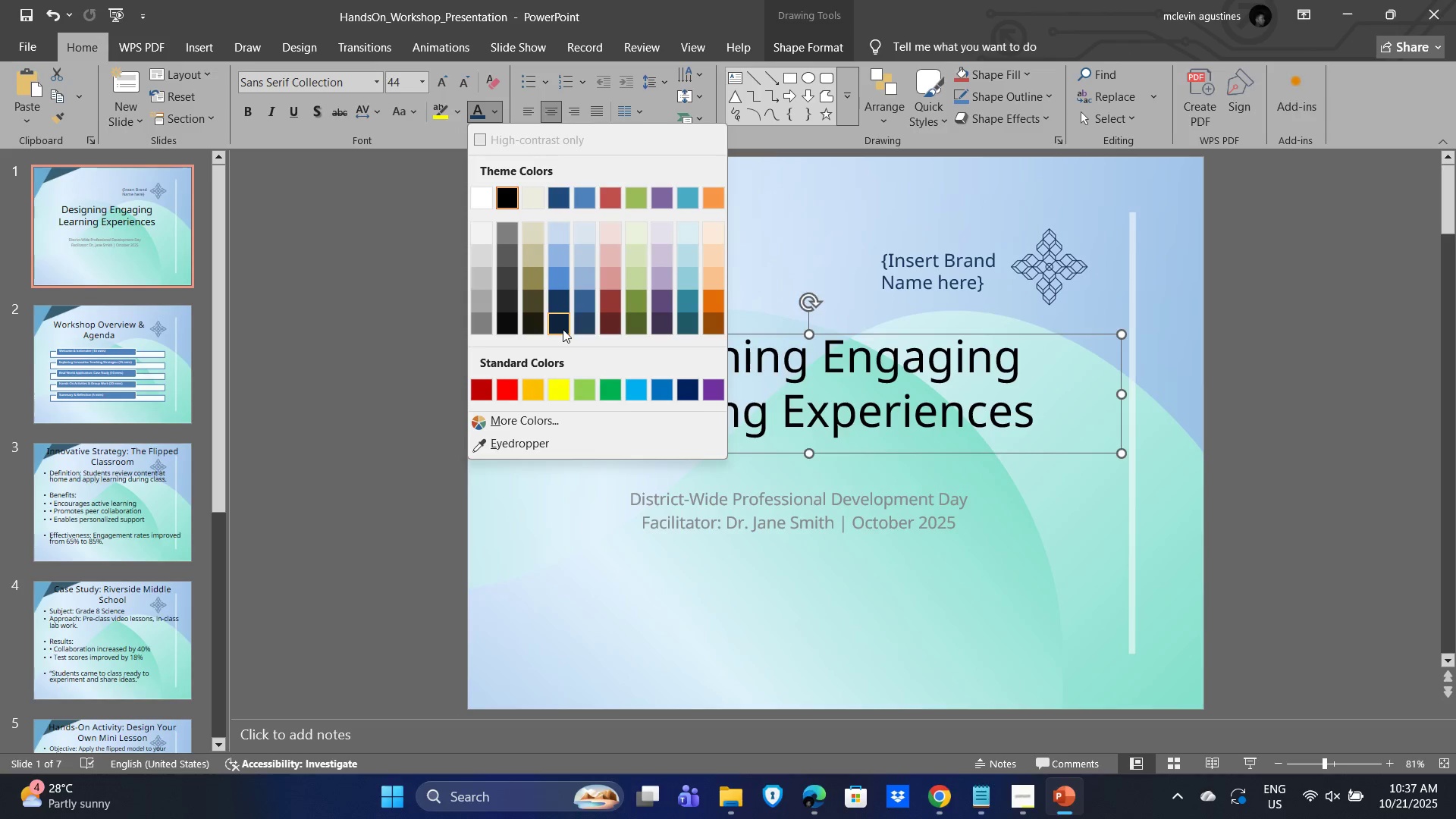 
left_click([561, 325])
 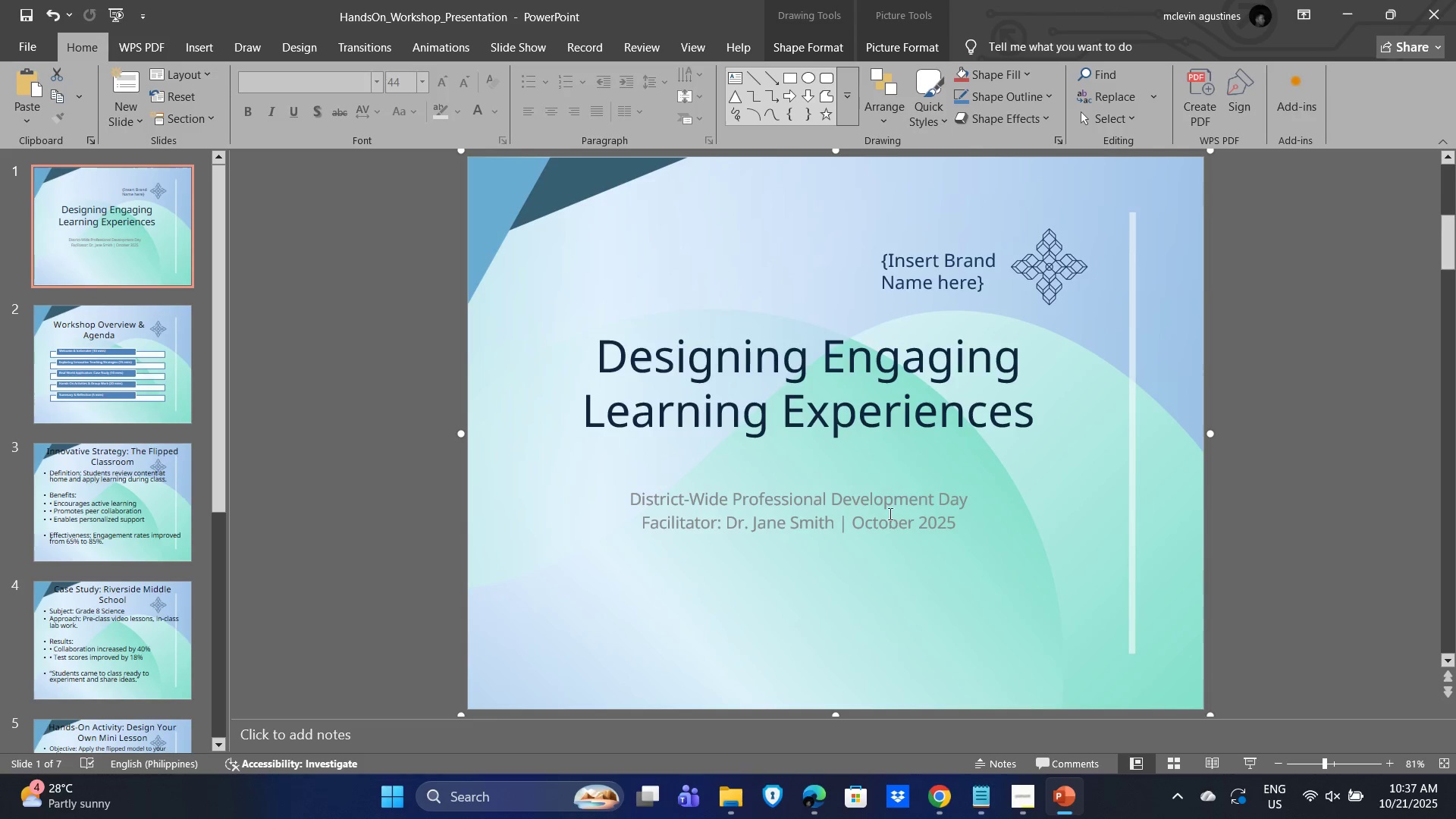 
double_click([872, 513])
 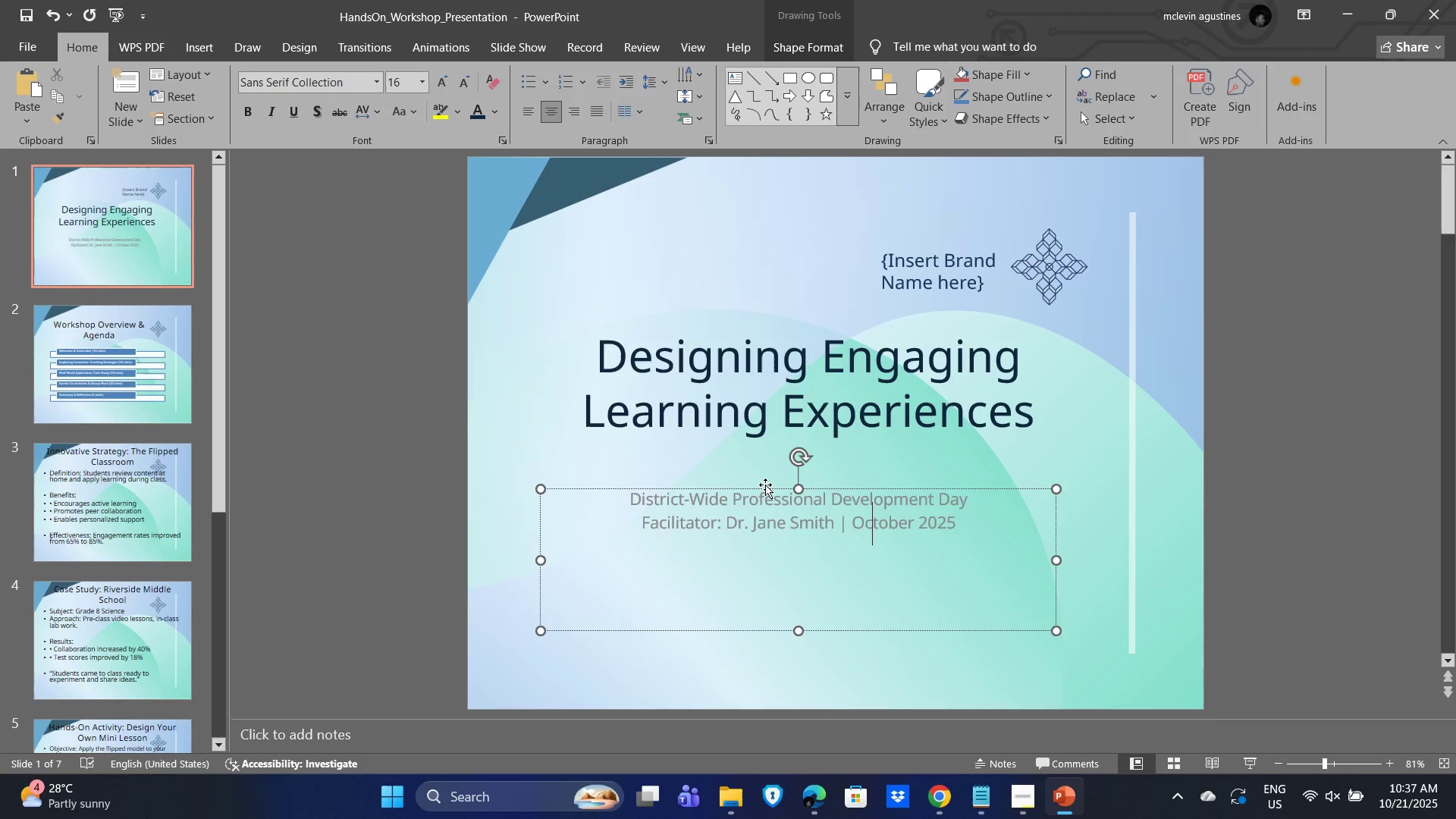 
left_click([765, 485])
 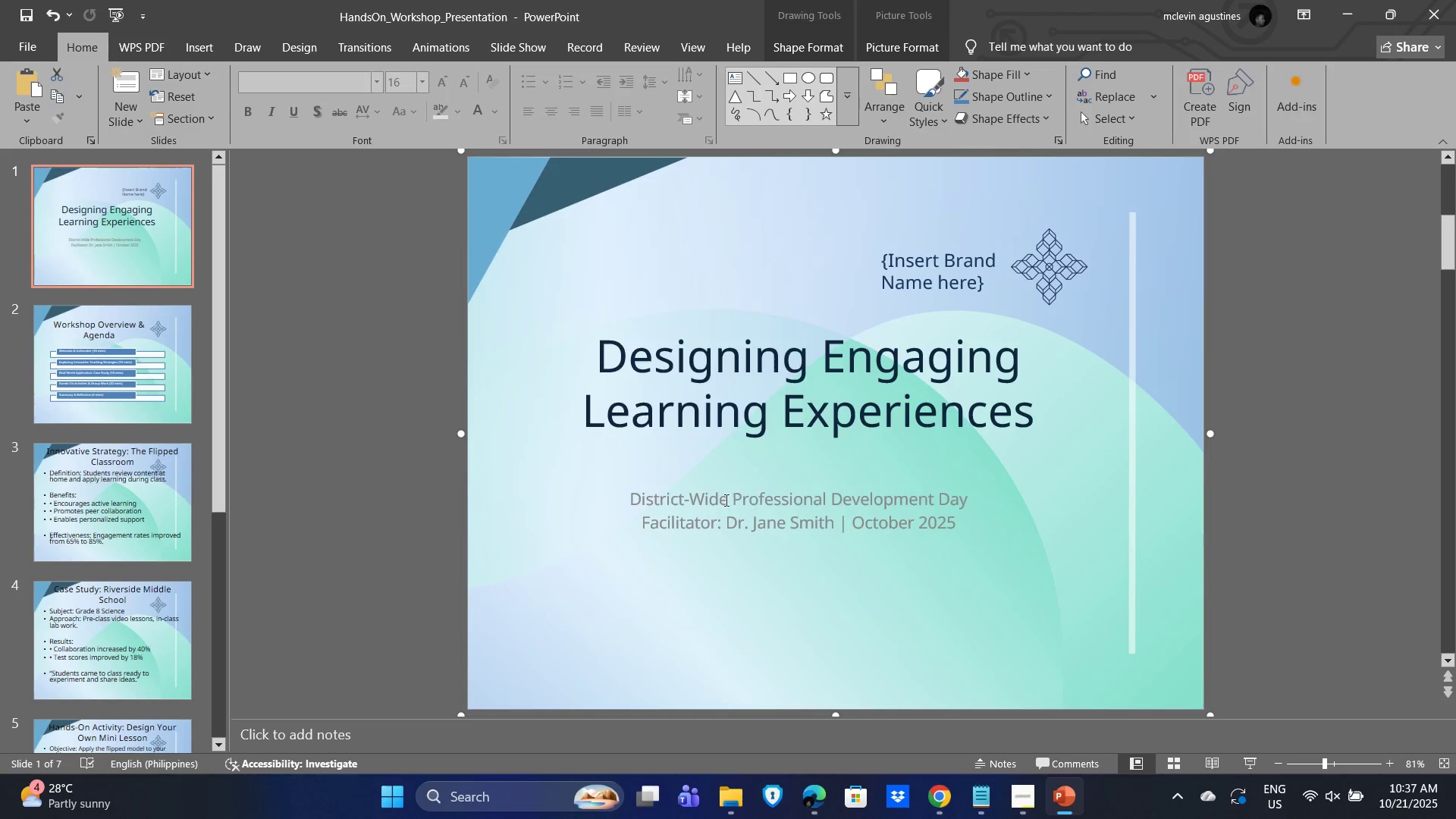 
left_click([725, 500])
 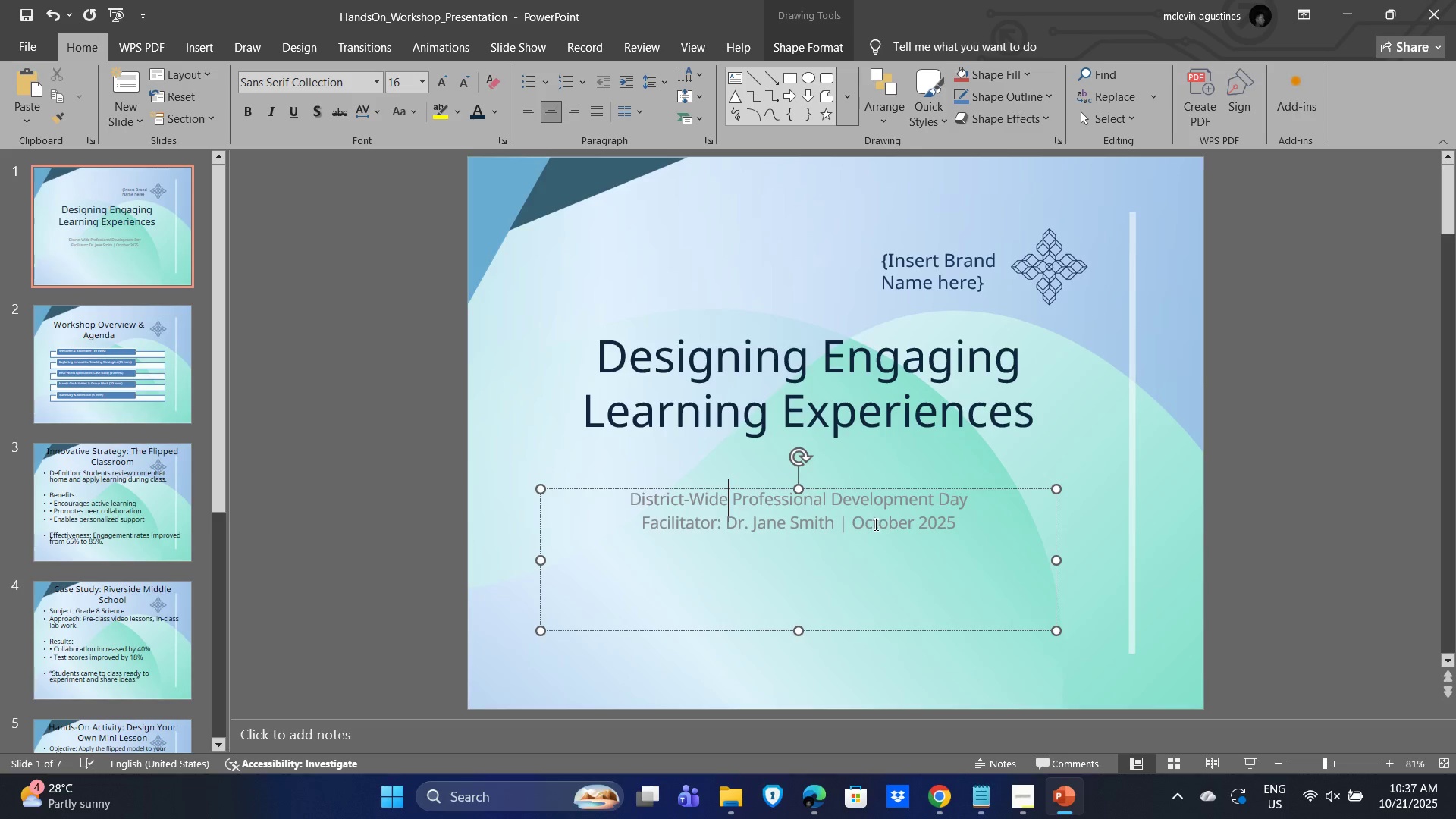 
key(Control+A)
 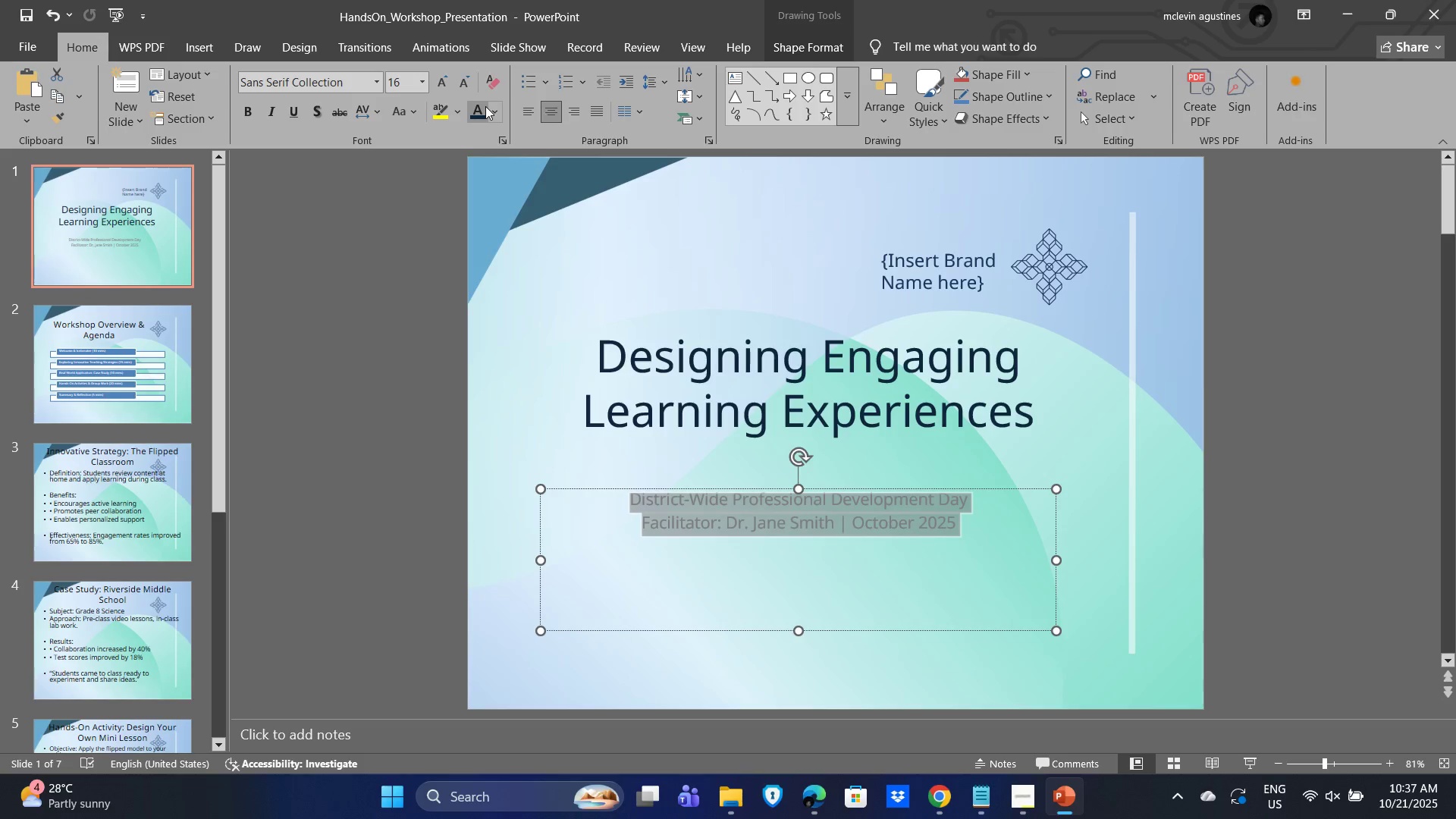 
left_click([493, 107])
 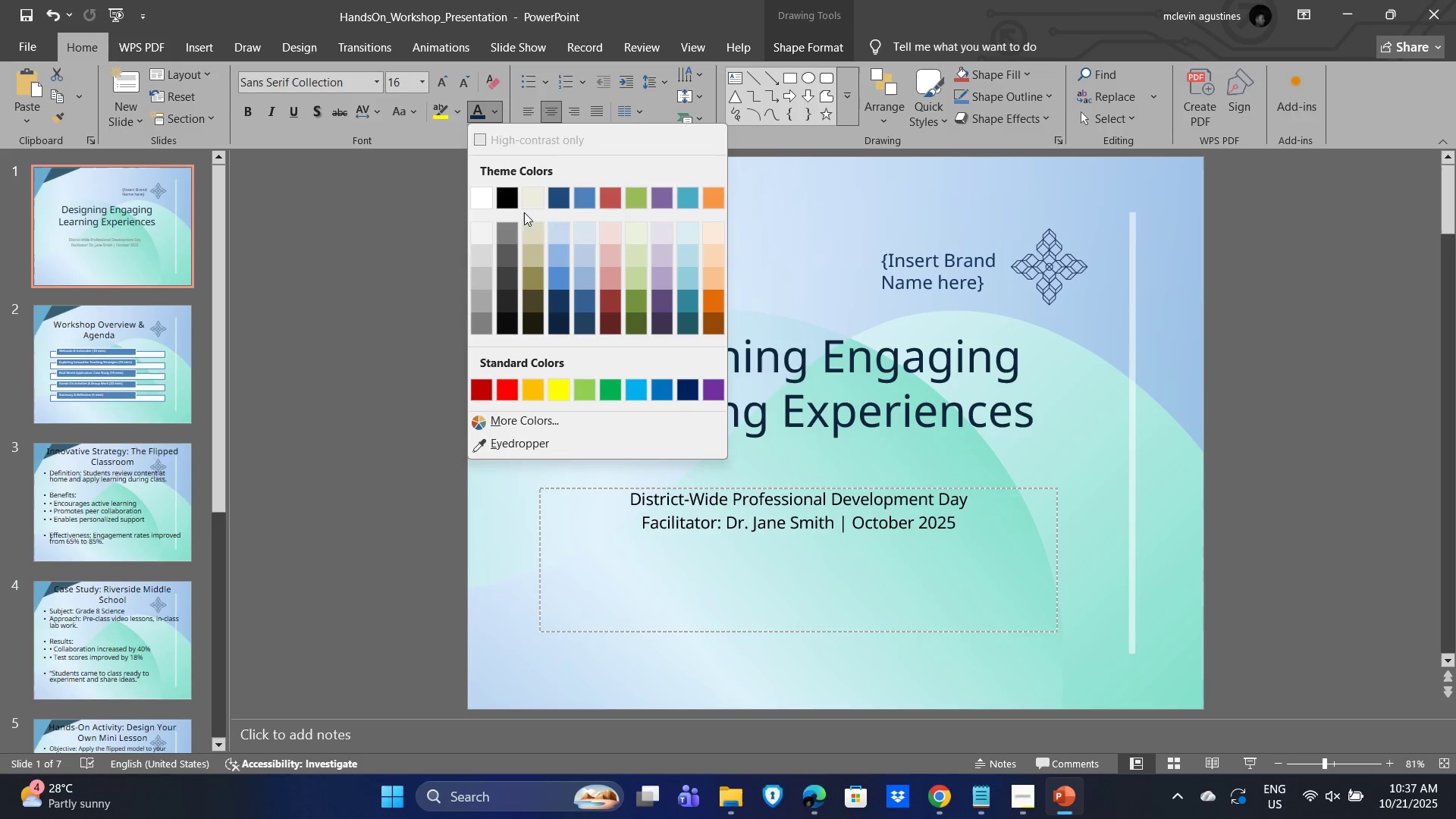 
mouse_move([548, 248])
 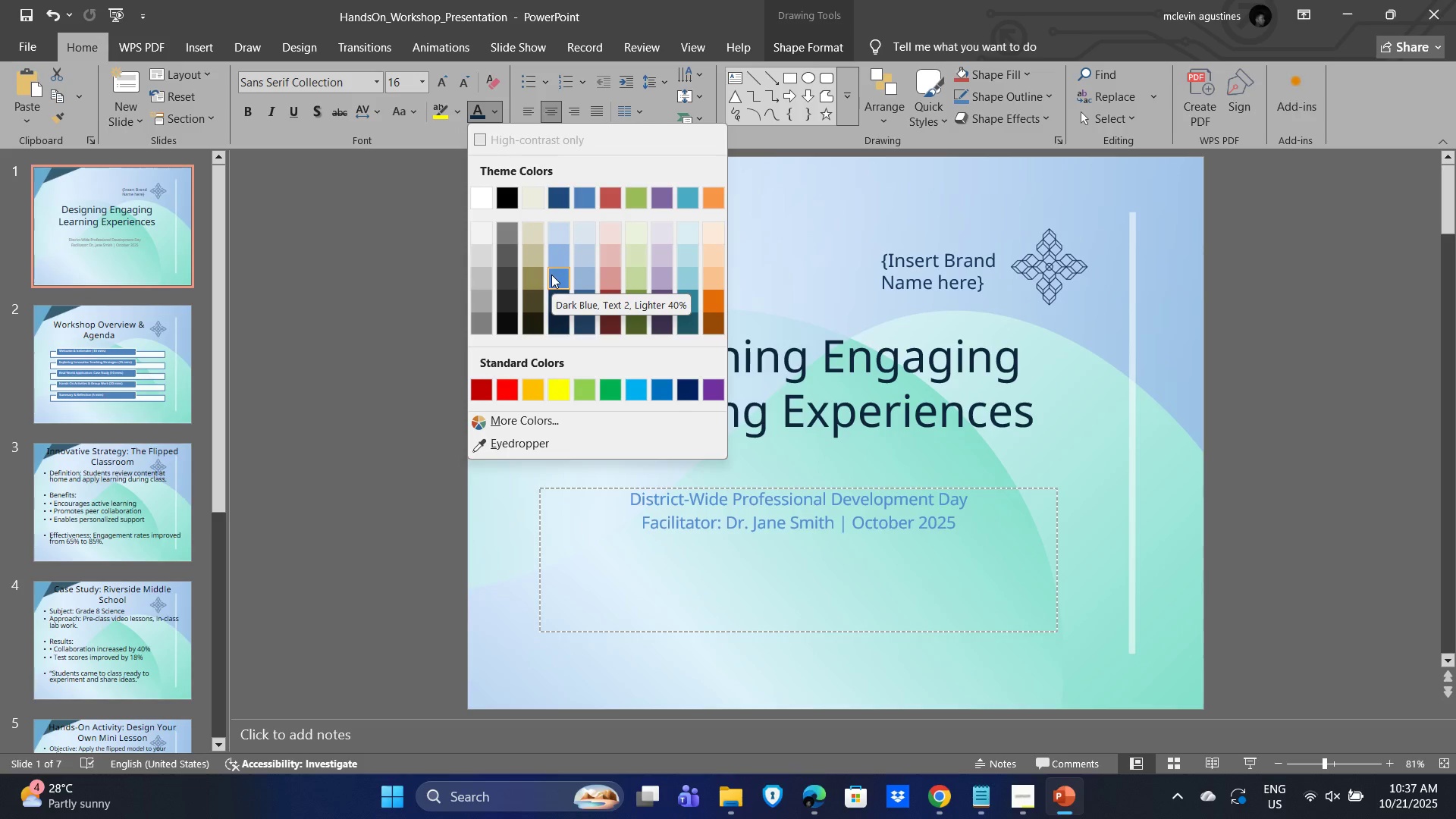 
wait(8.88)
 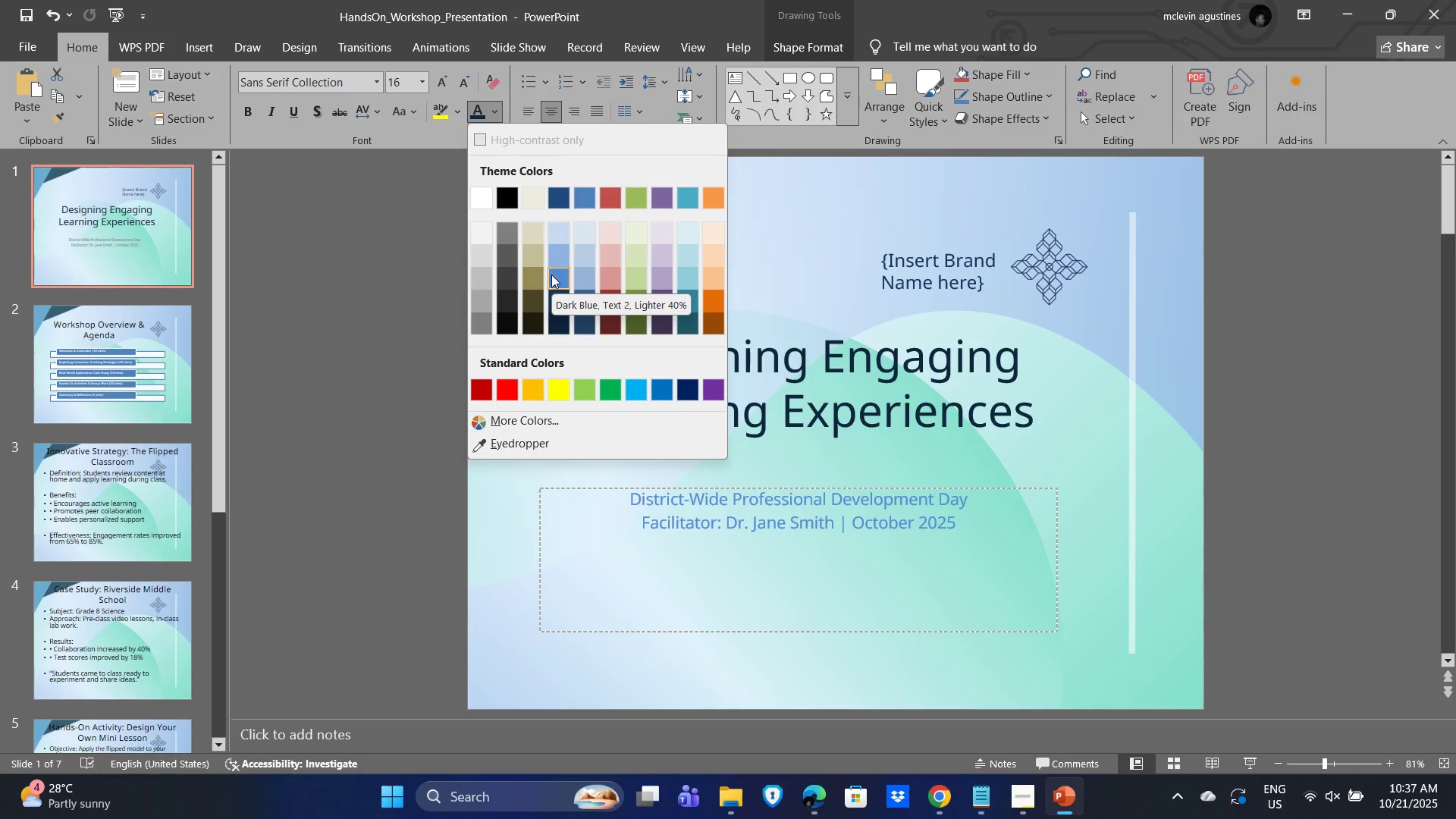 
left_click([580, 303])
 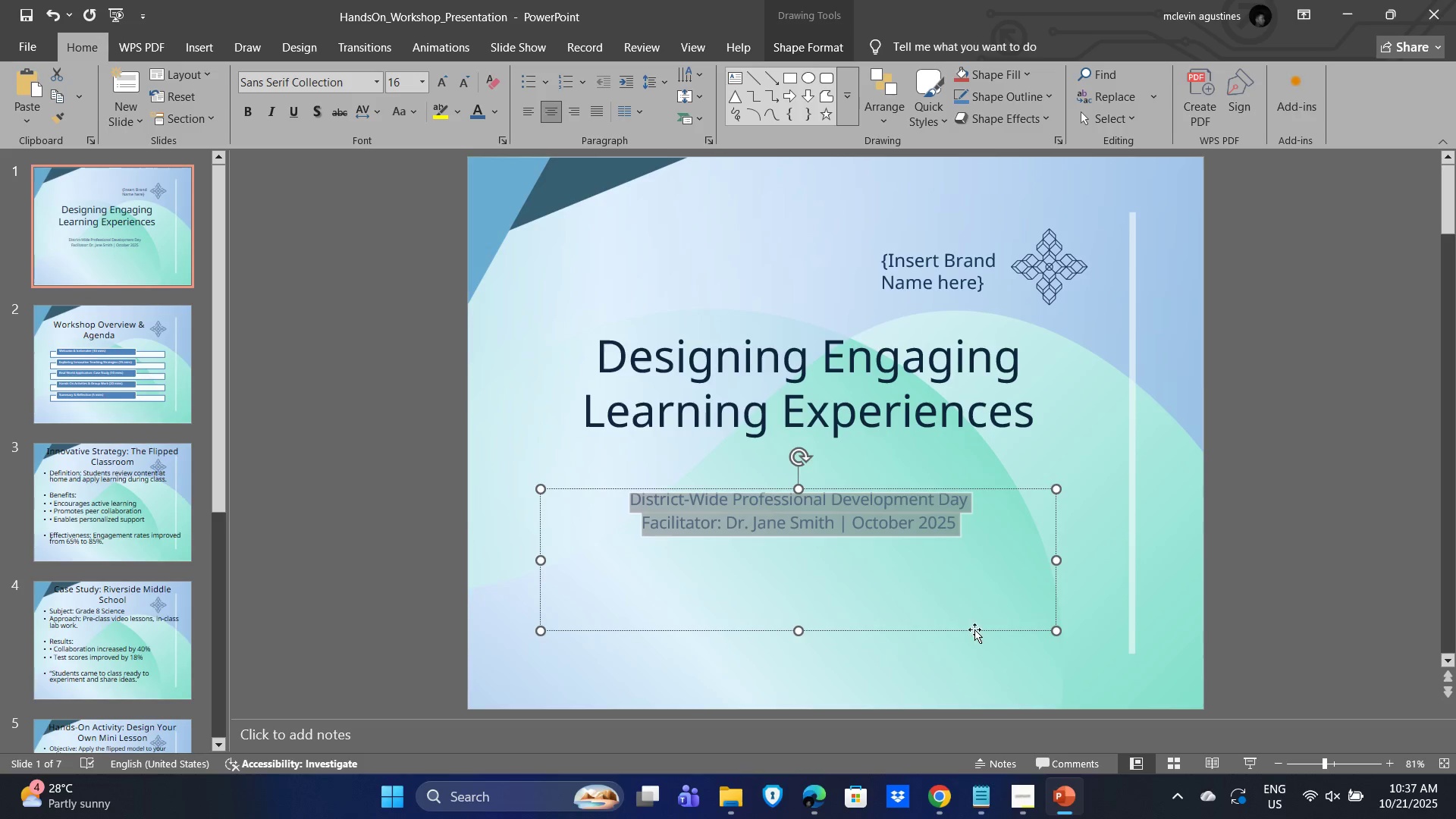 
left_click([990, 648])
 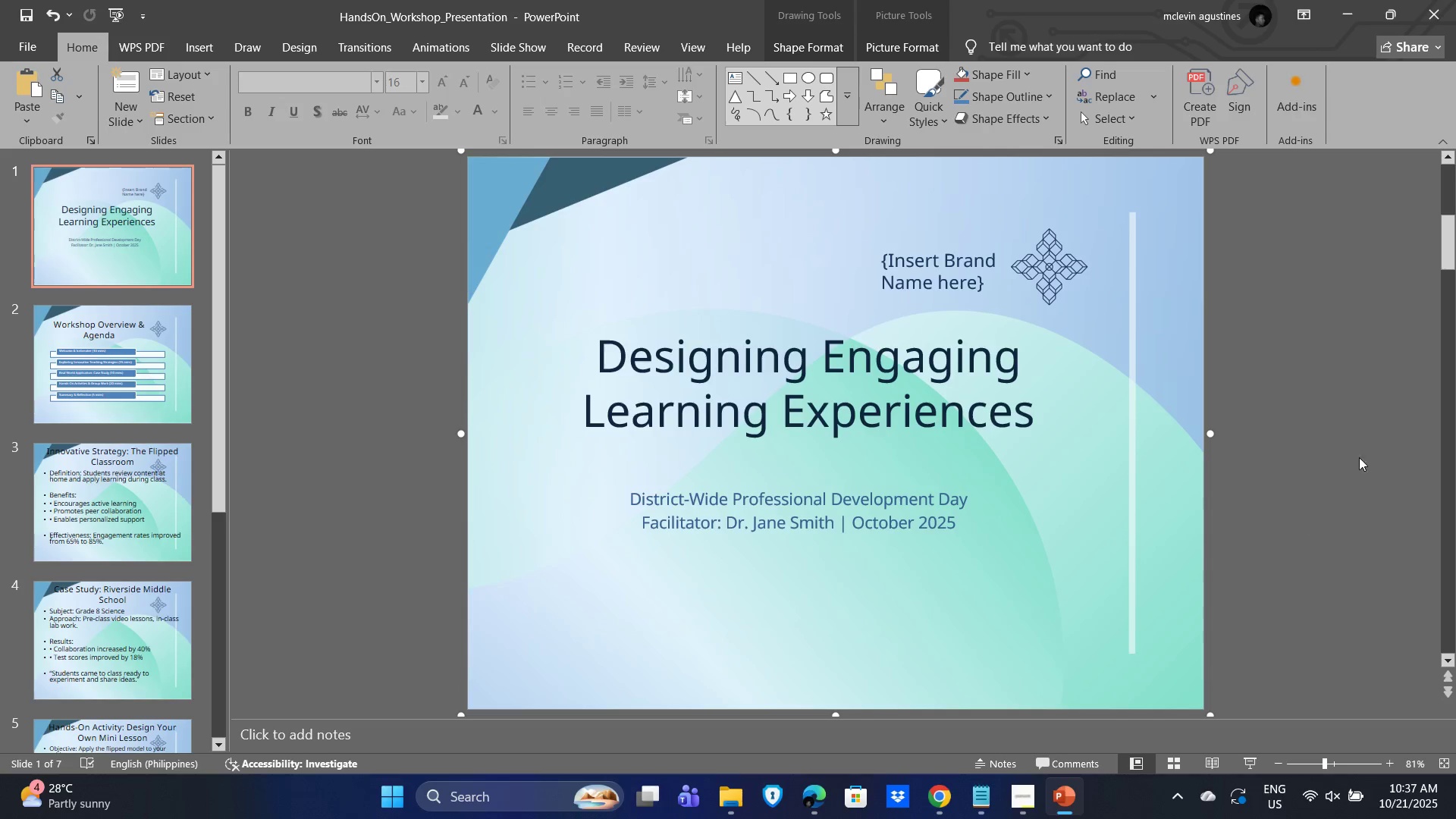 
left_click([1357, 449])
 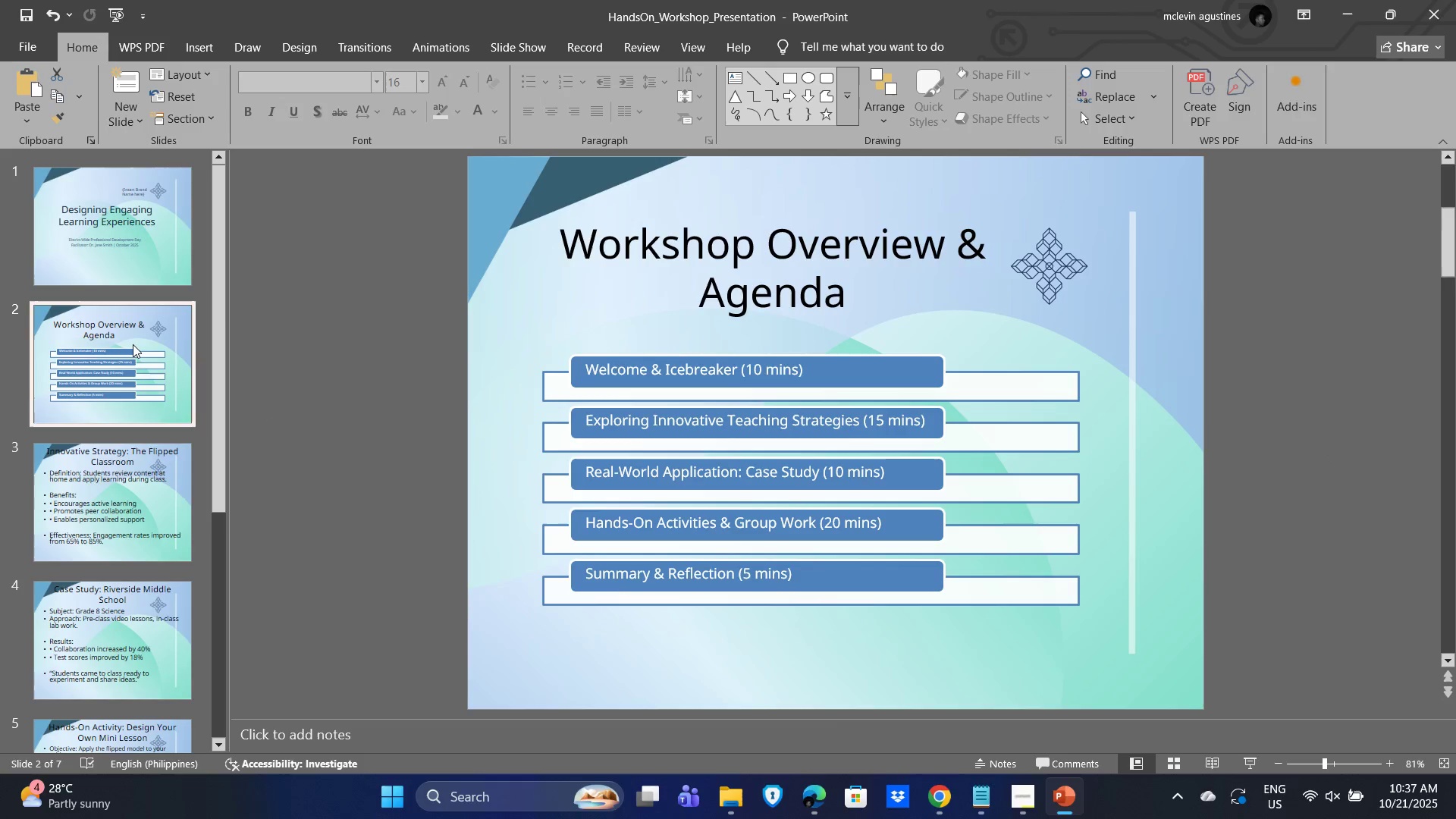 
left_click([714, 259])
 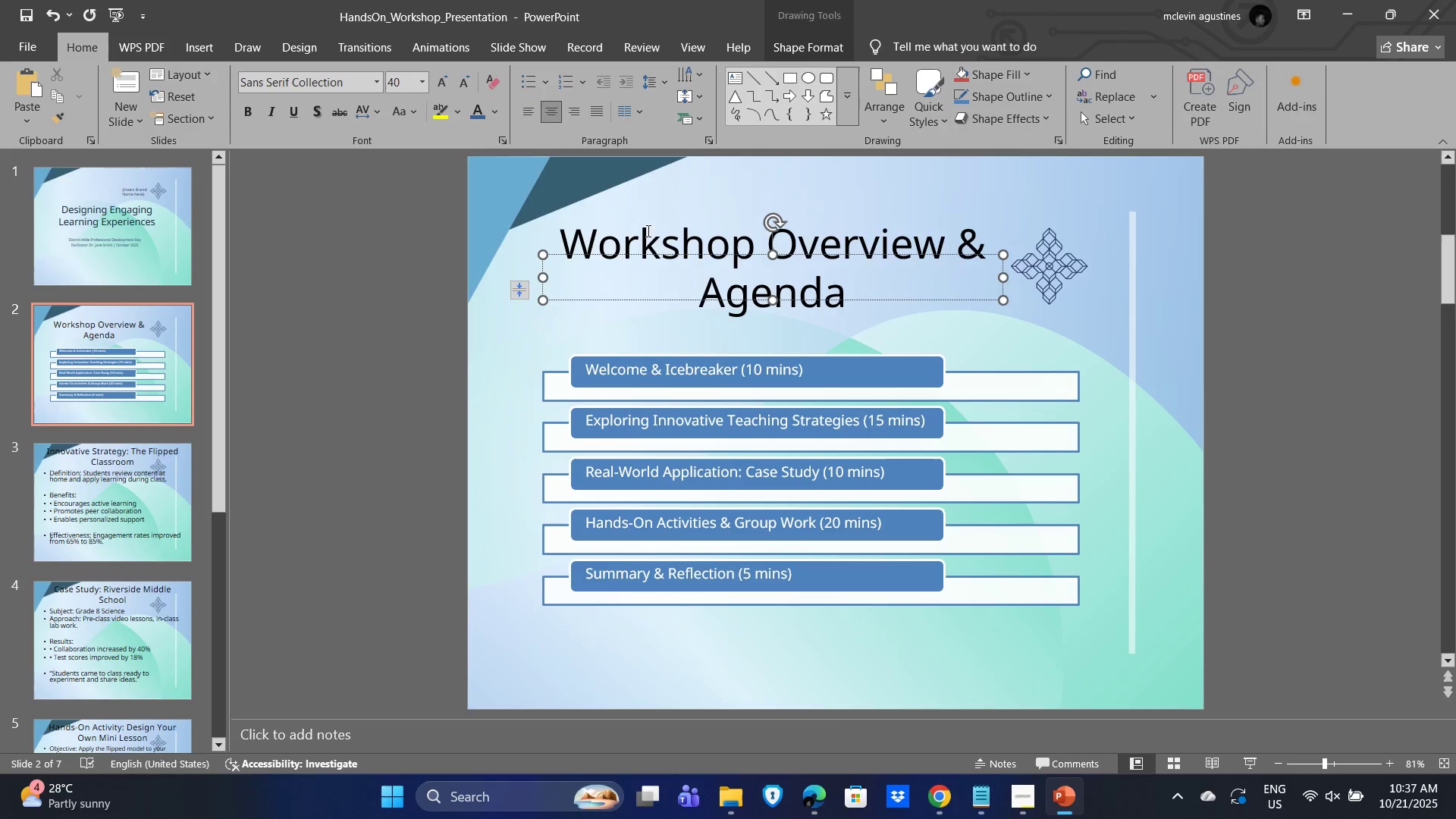 
key(Control+A)
 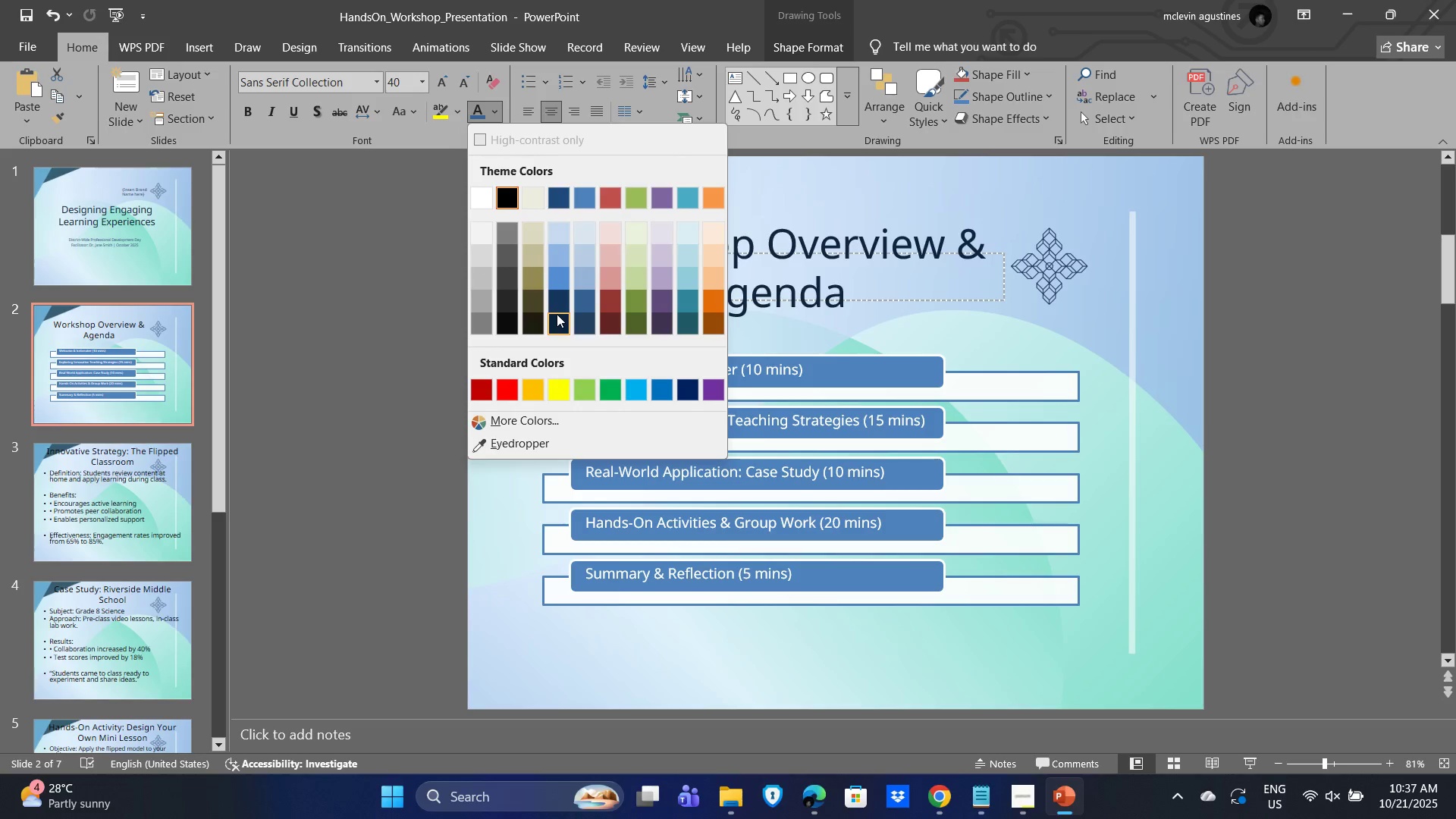 
left_click([557, 301])
 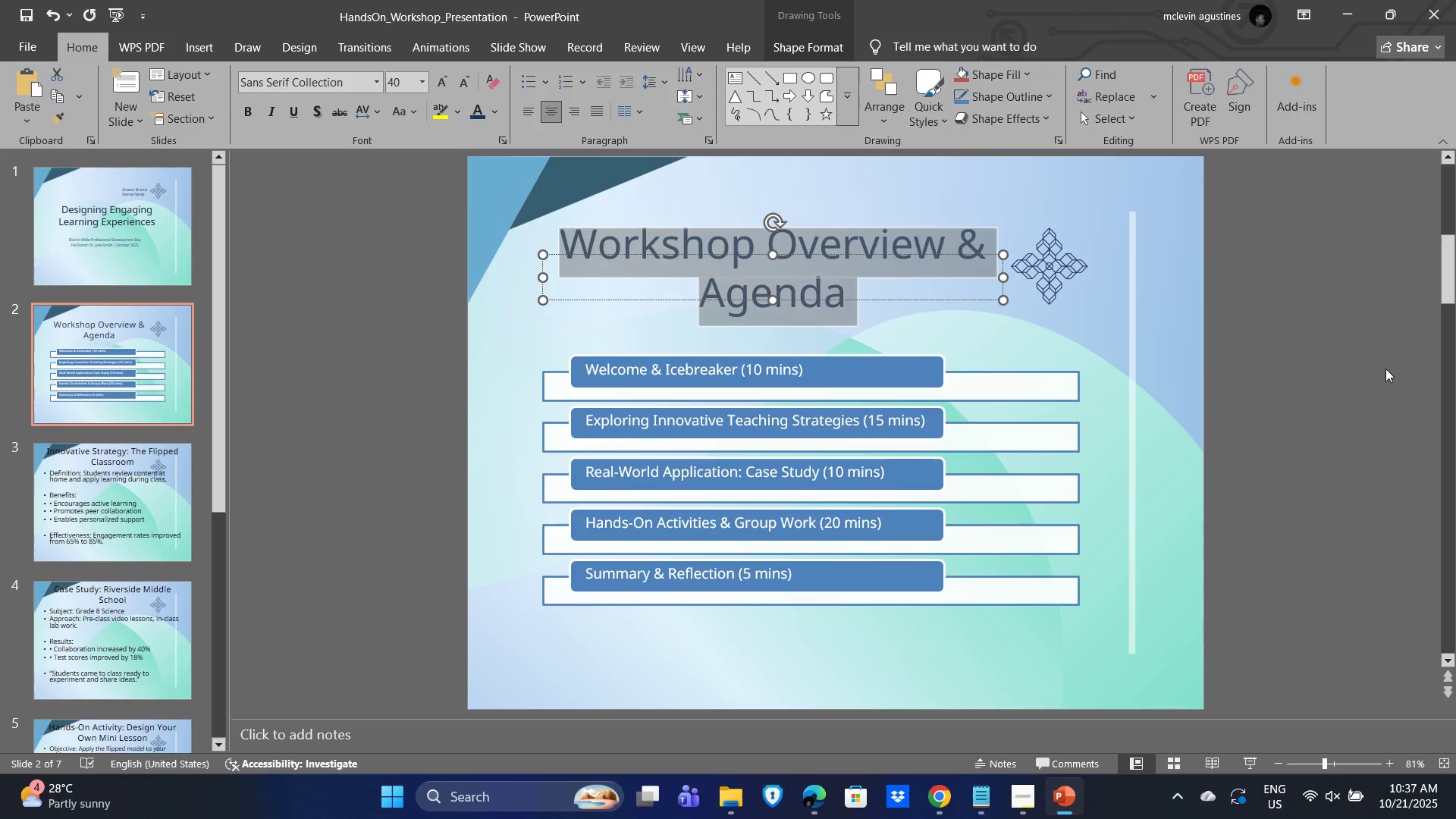 
left_click([1385, 369])
 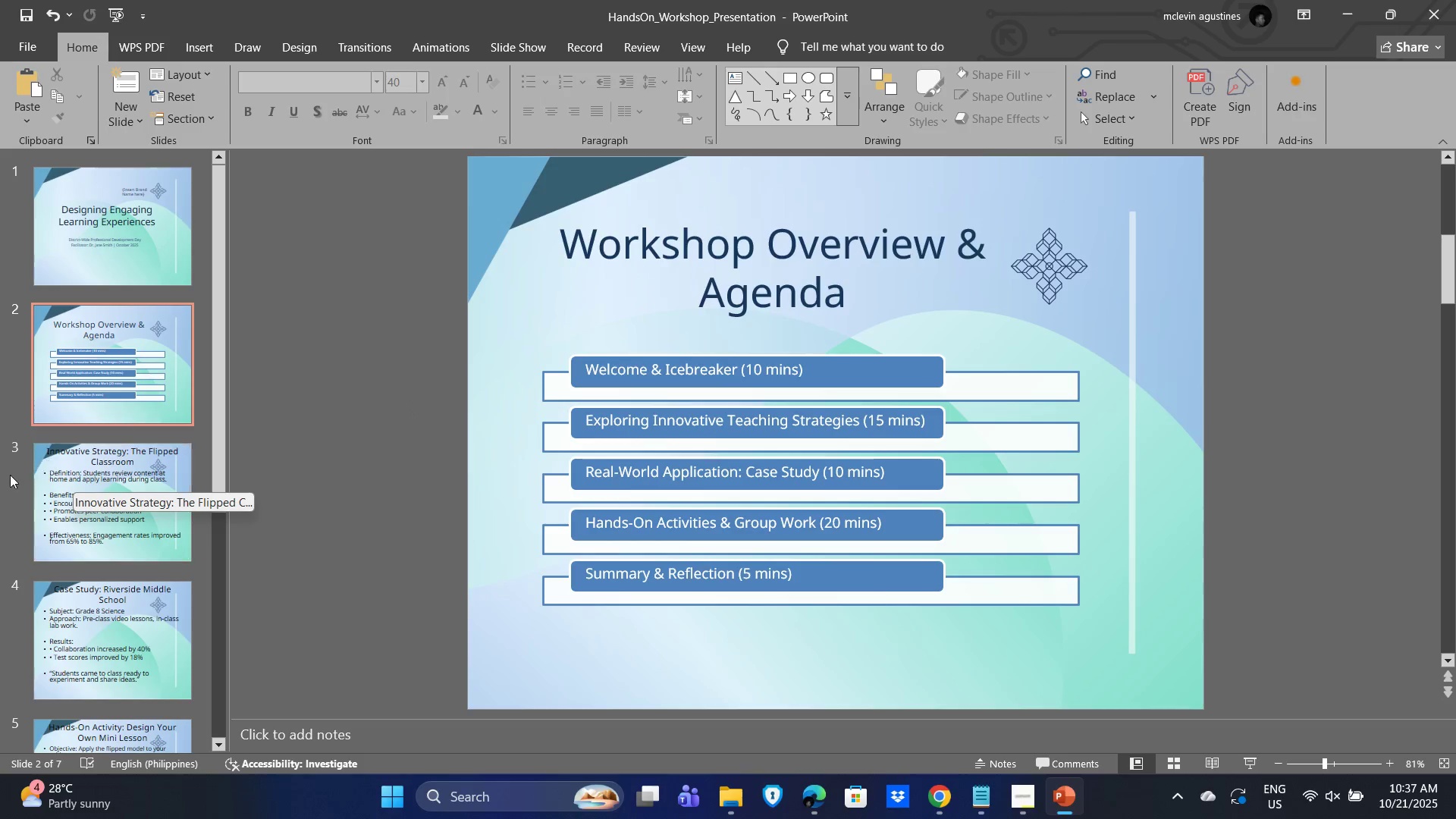 
left_click([77, 526])
 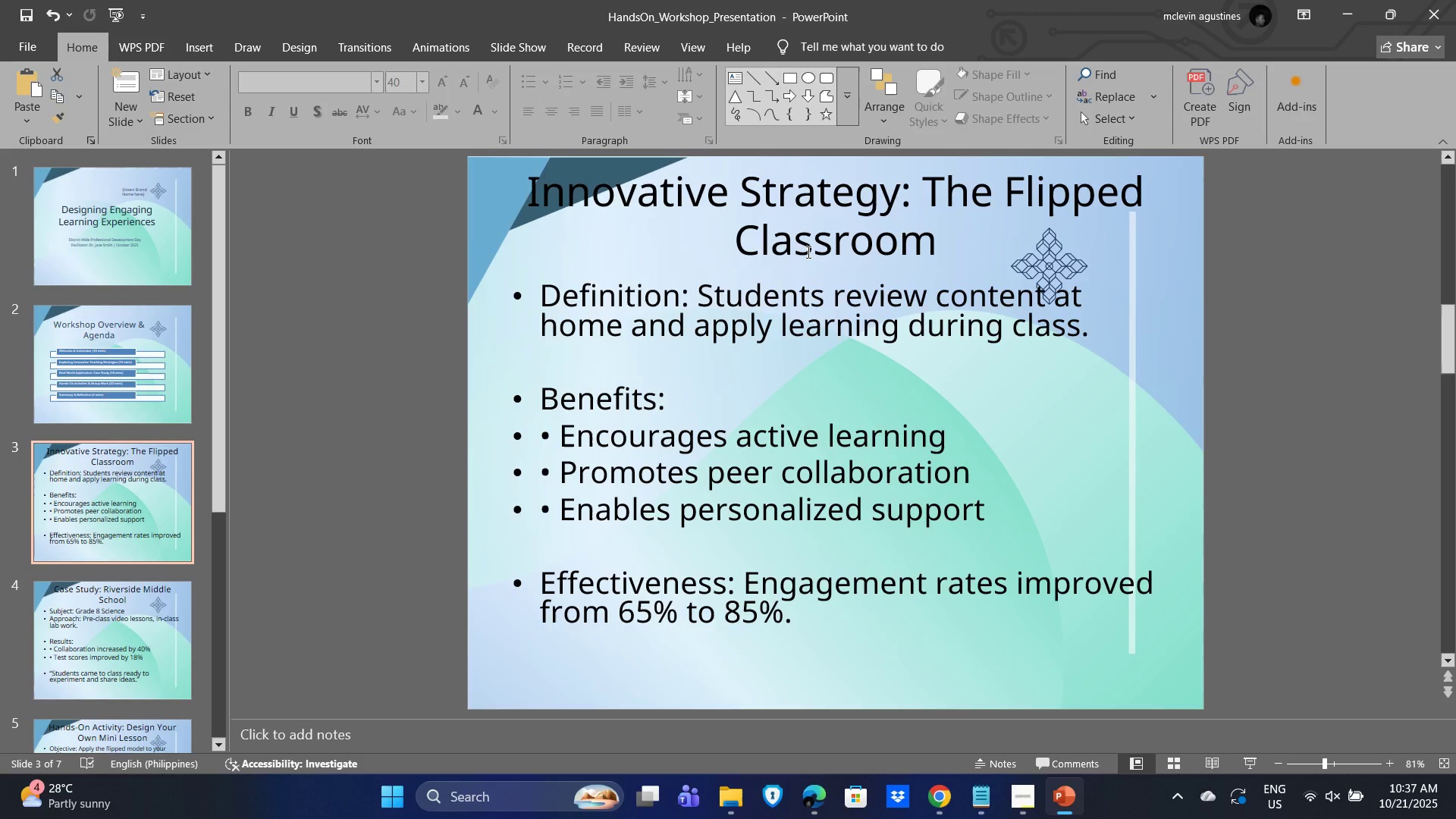 
left_click([807, 252])
 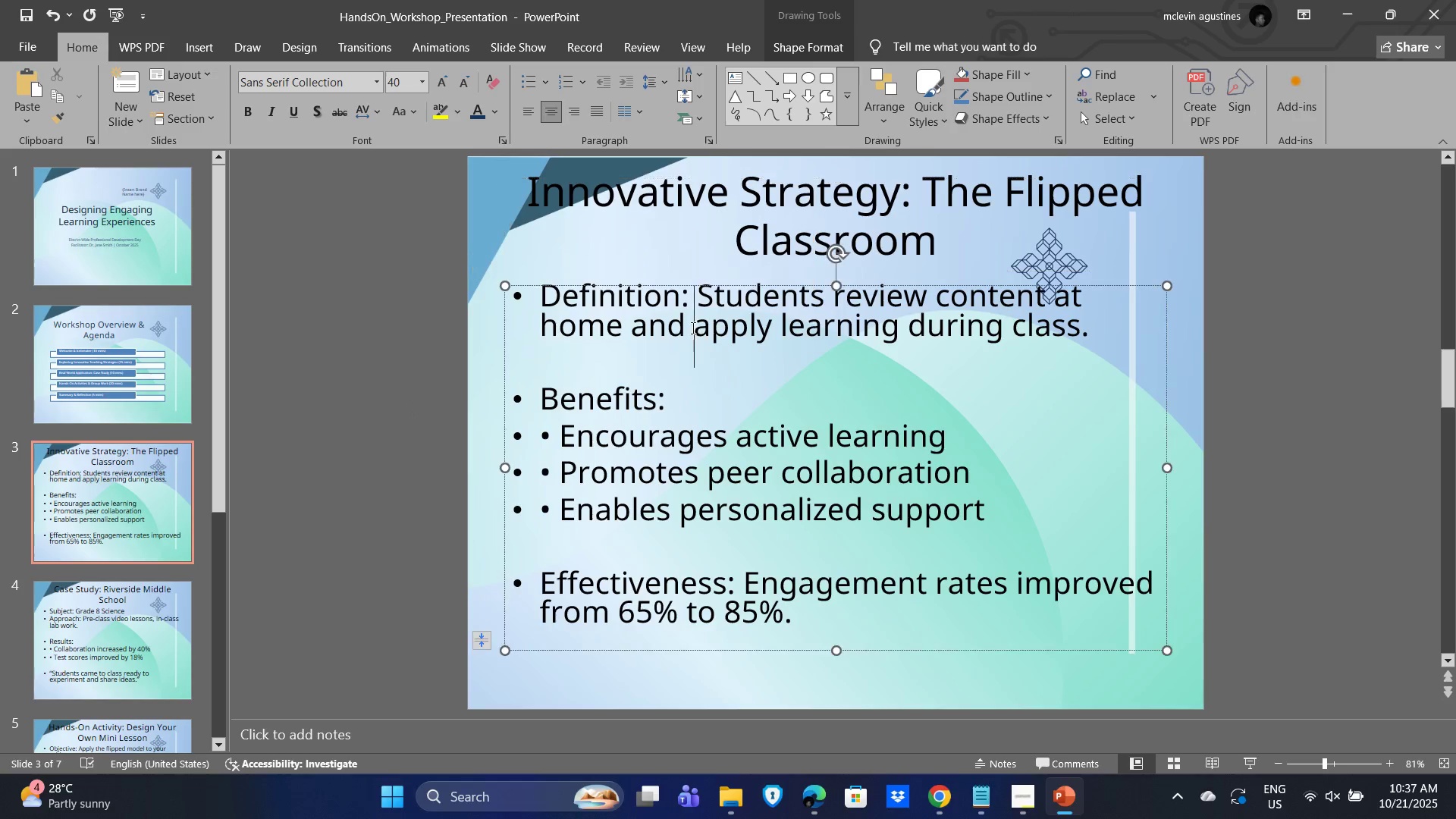 
double_click([692, 328])
 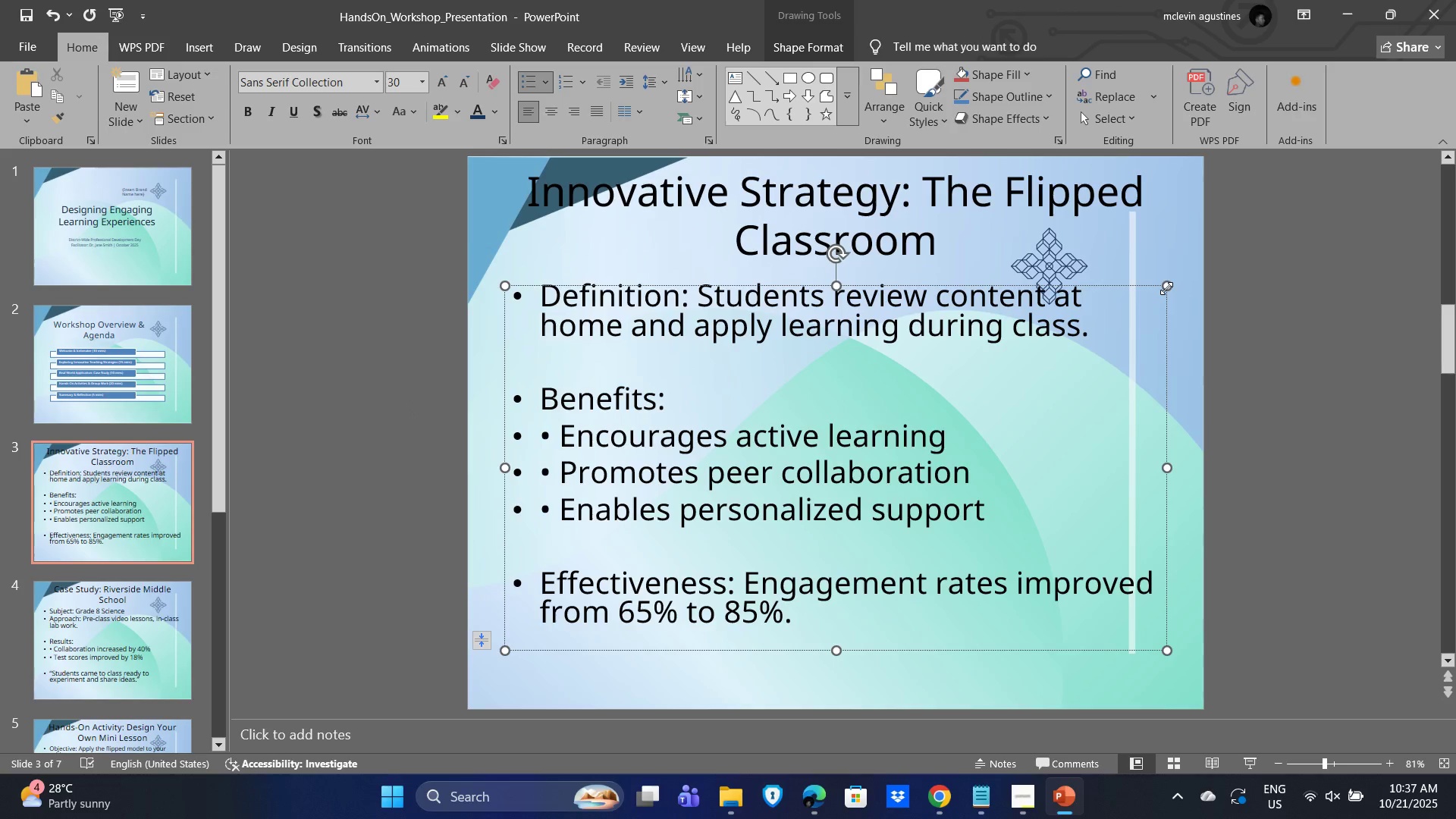 
left_click_drag(start_coordinate=[1166, 288], to_coordinate=[977, 410])
 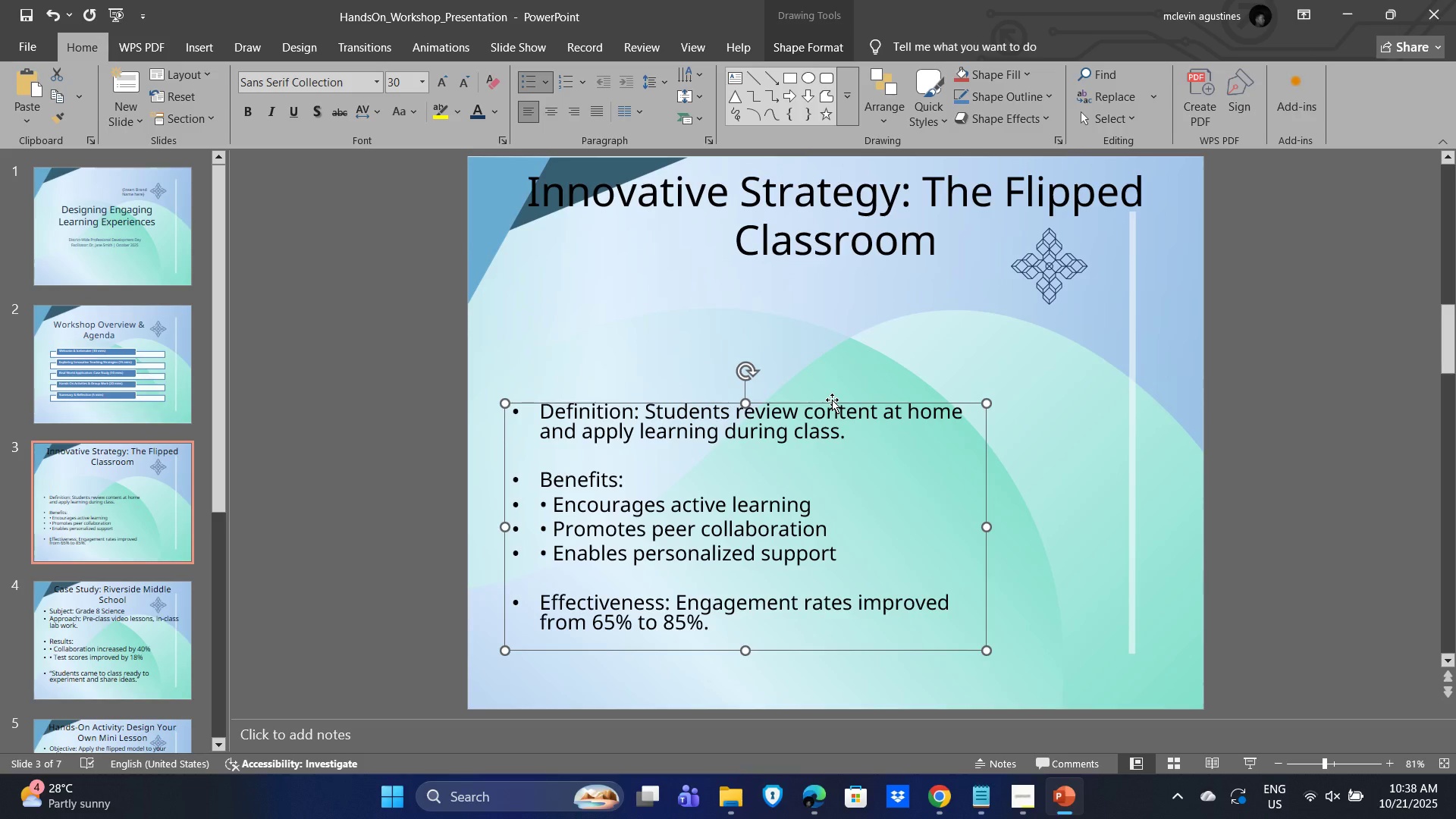 
left_click_drag(start_coordinate=[832, 400], to_coordinate=[949, 356])
 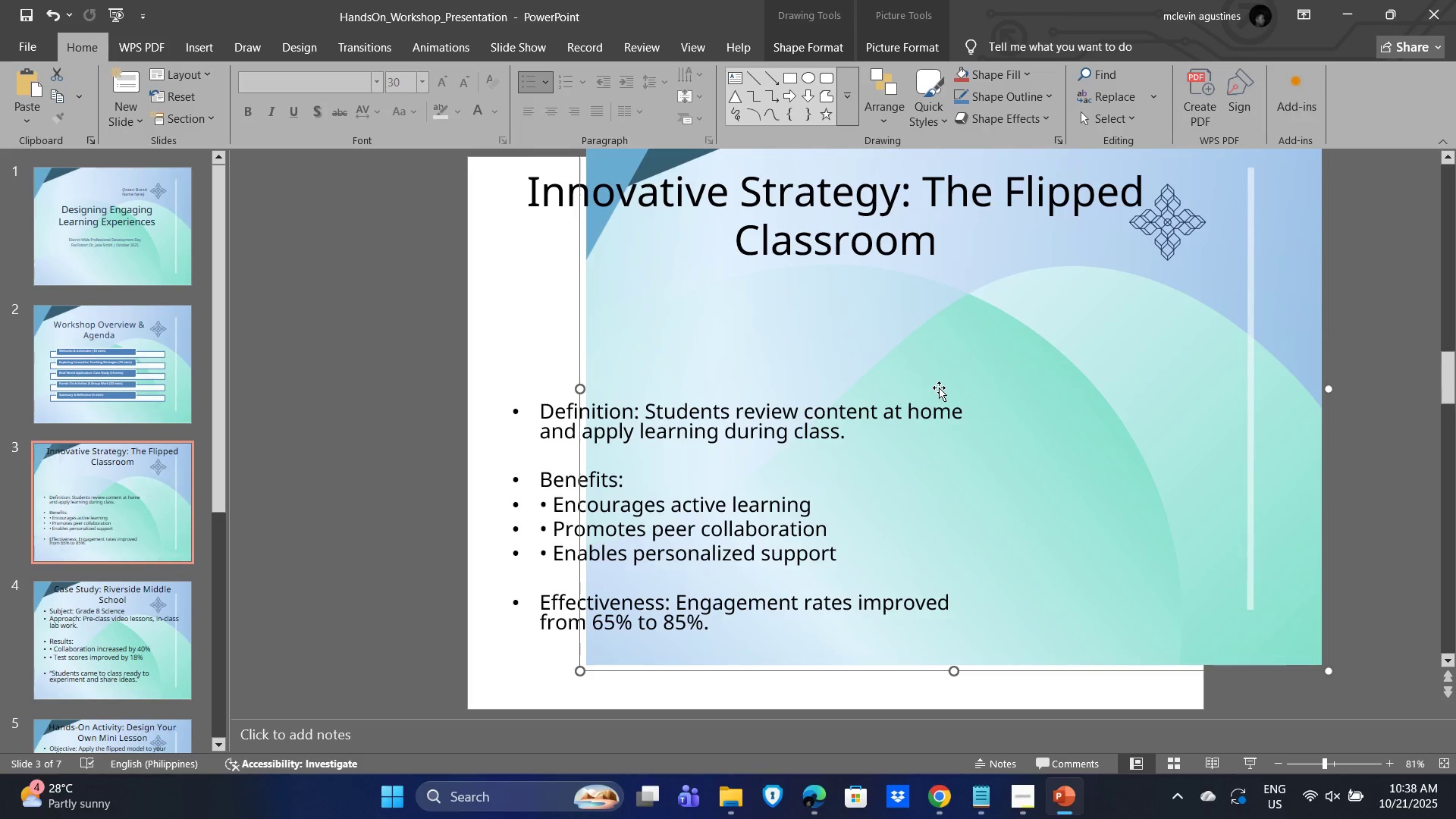 
key(Control+Z)
 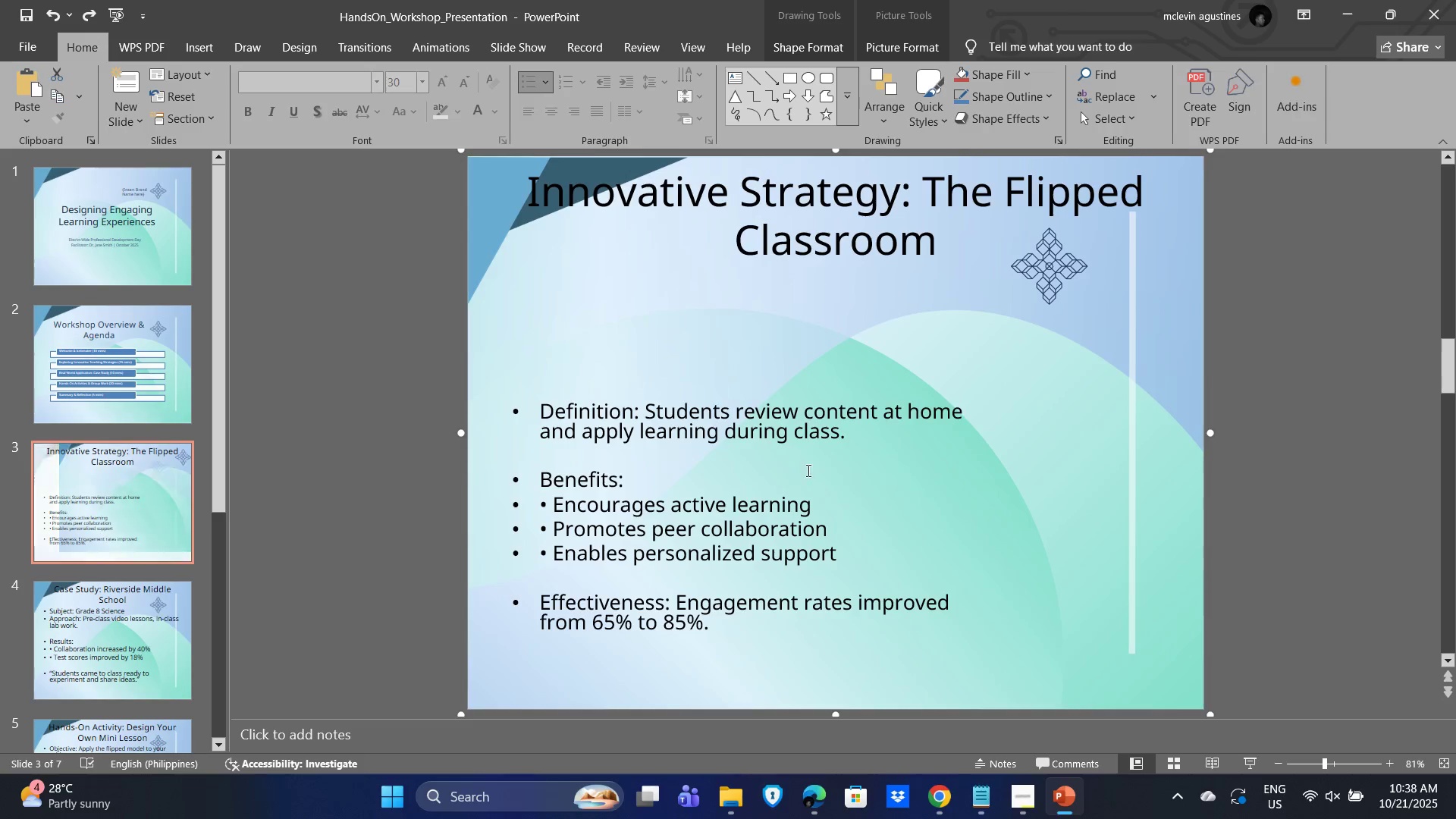 
left_click([795, 468])
 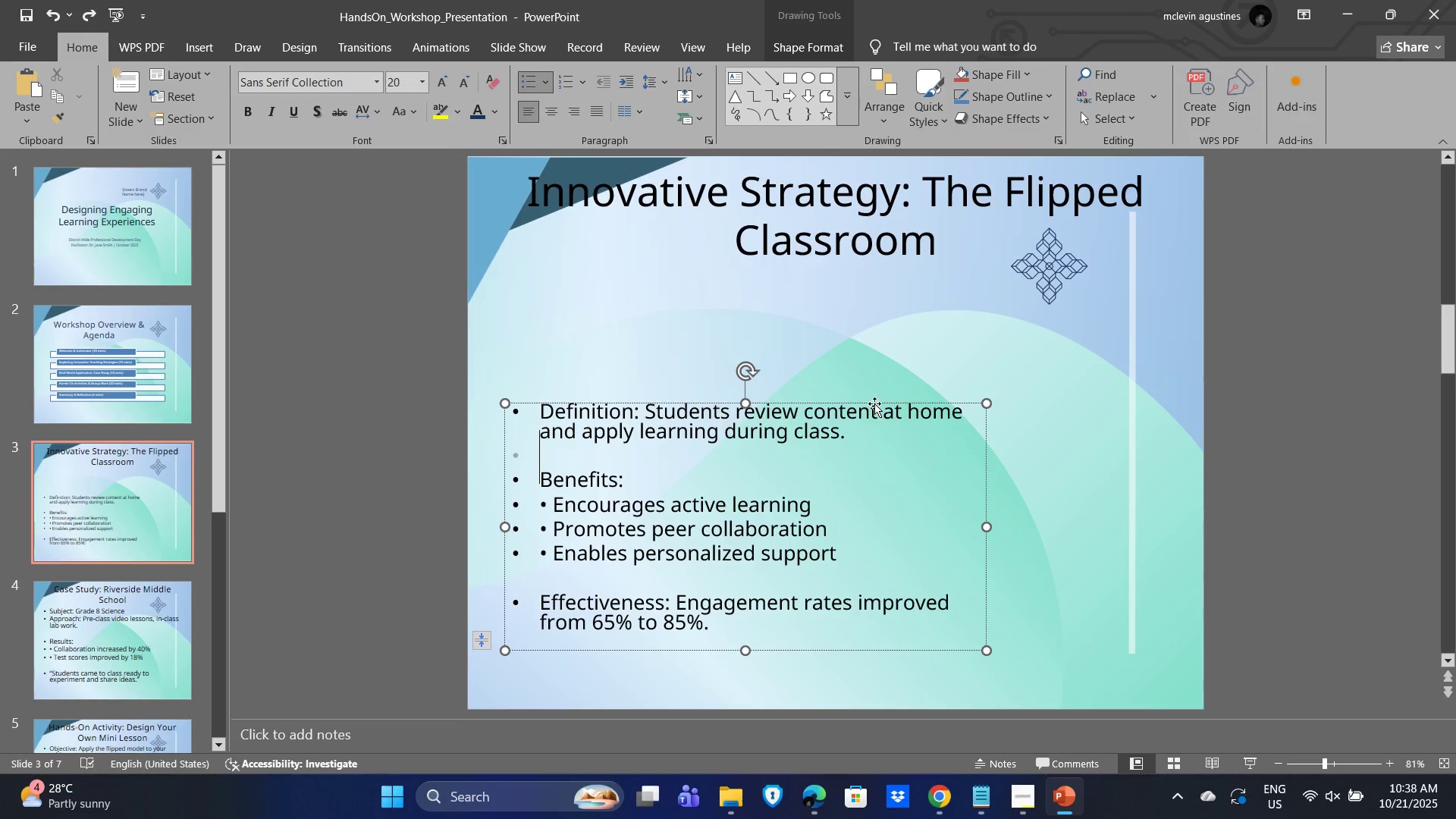 
left_click_drag(start_coordinate=[874, 403], to_coordinate=[988, 350])
 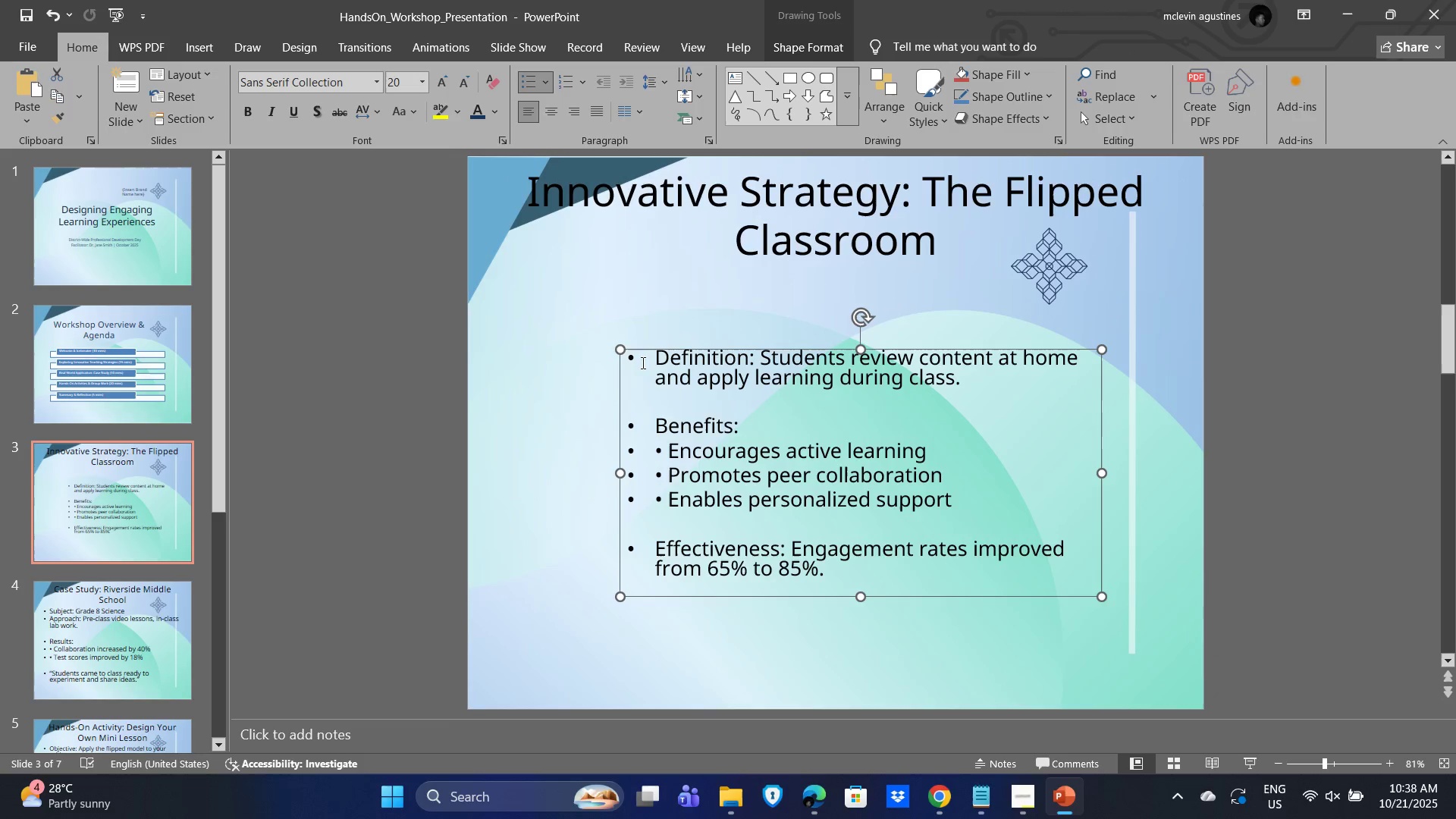 
left_click([642, 362])
 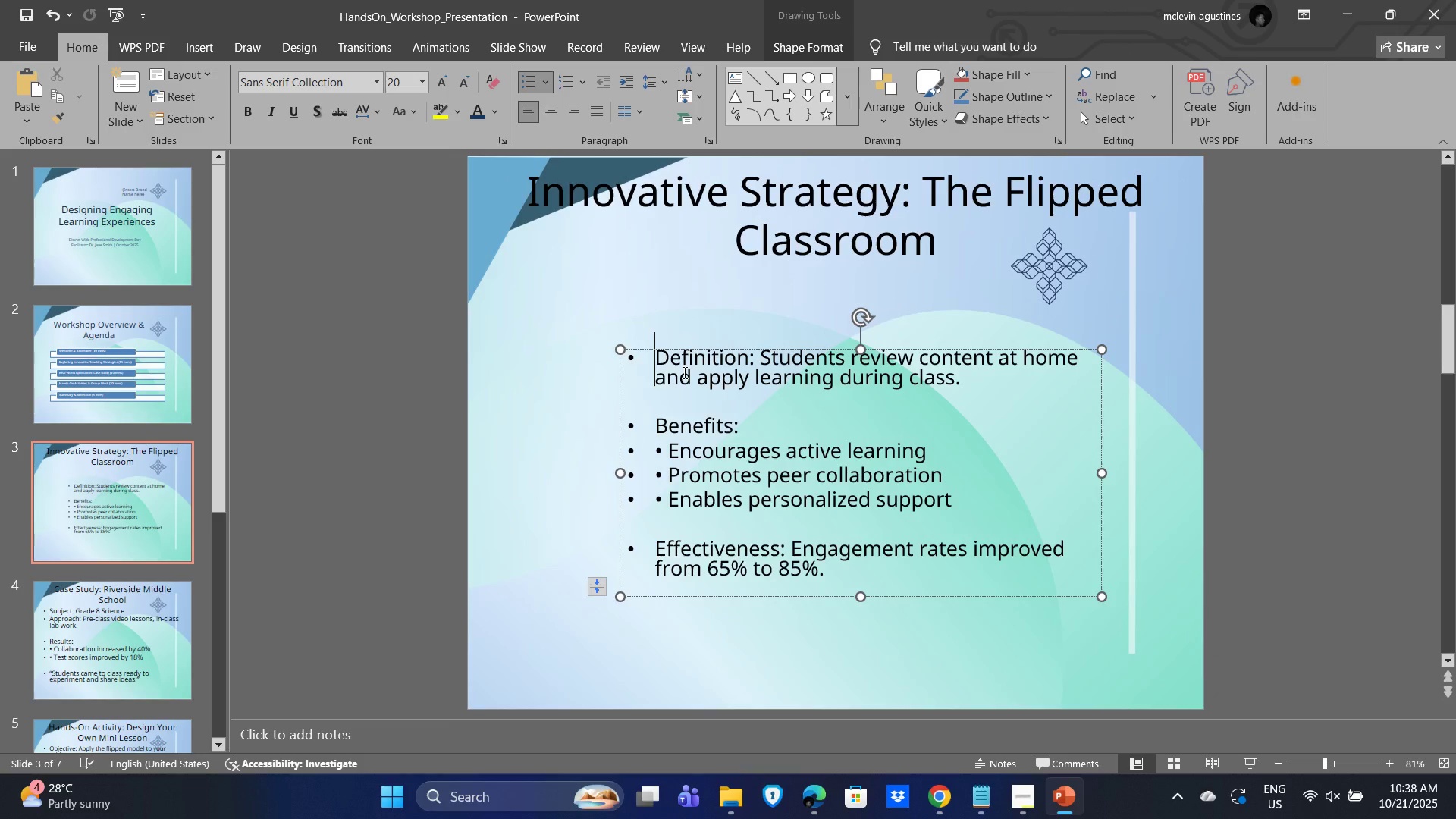 
key(Backspace)
 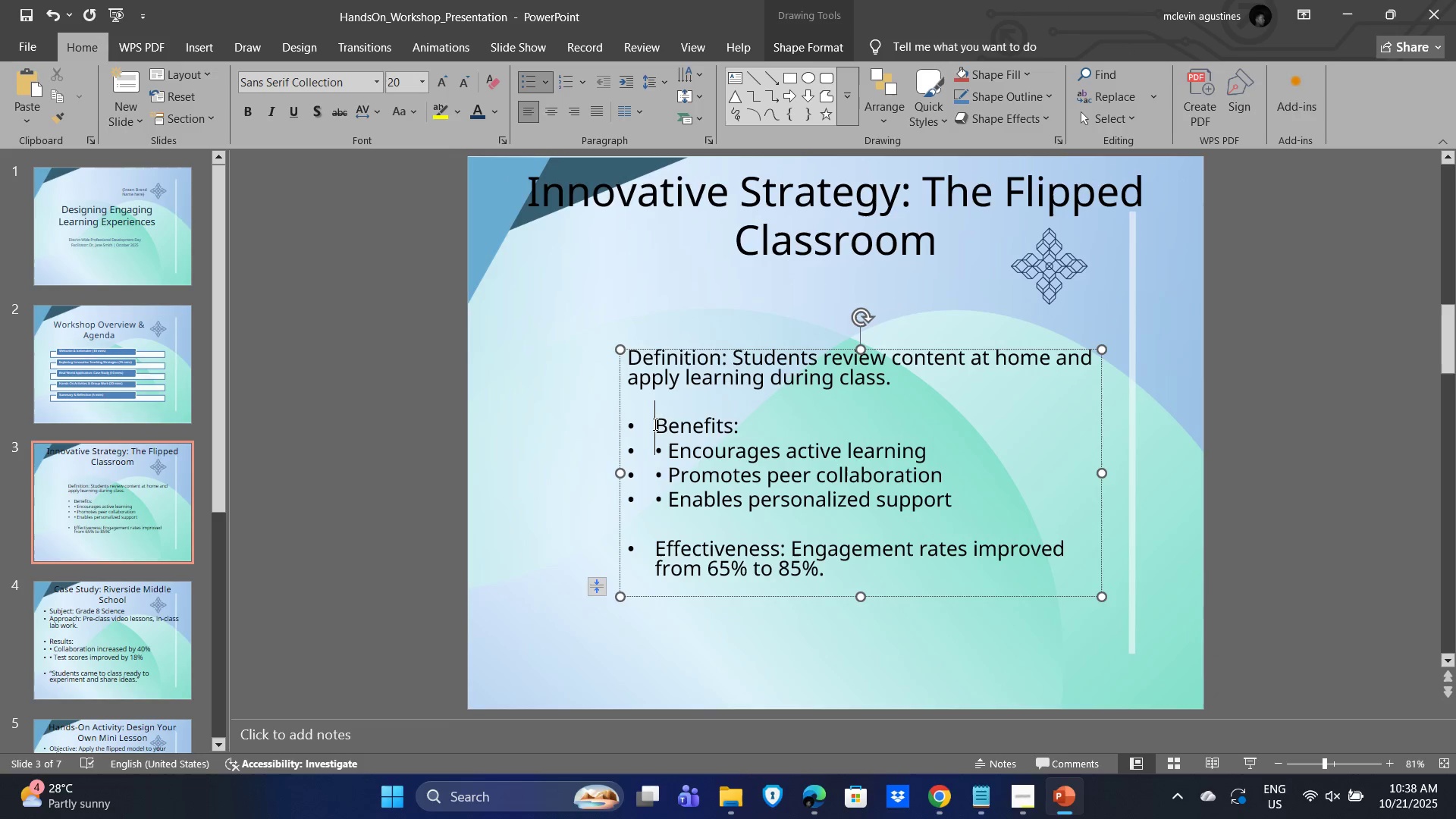 
key(Backspace)
 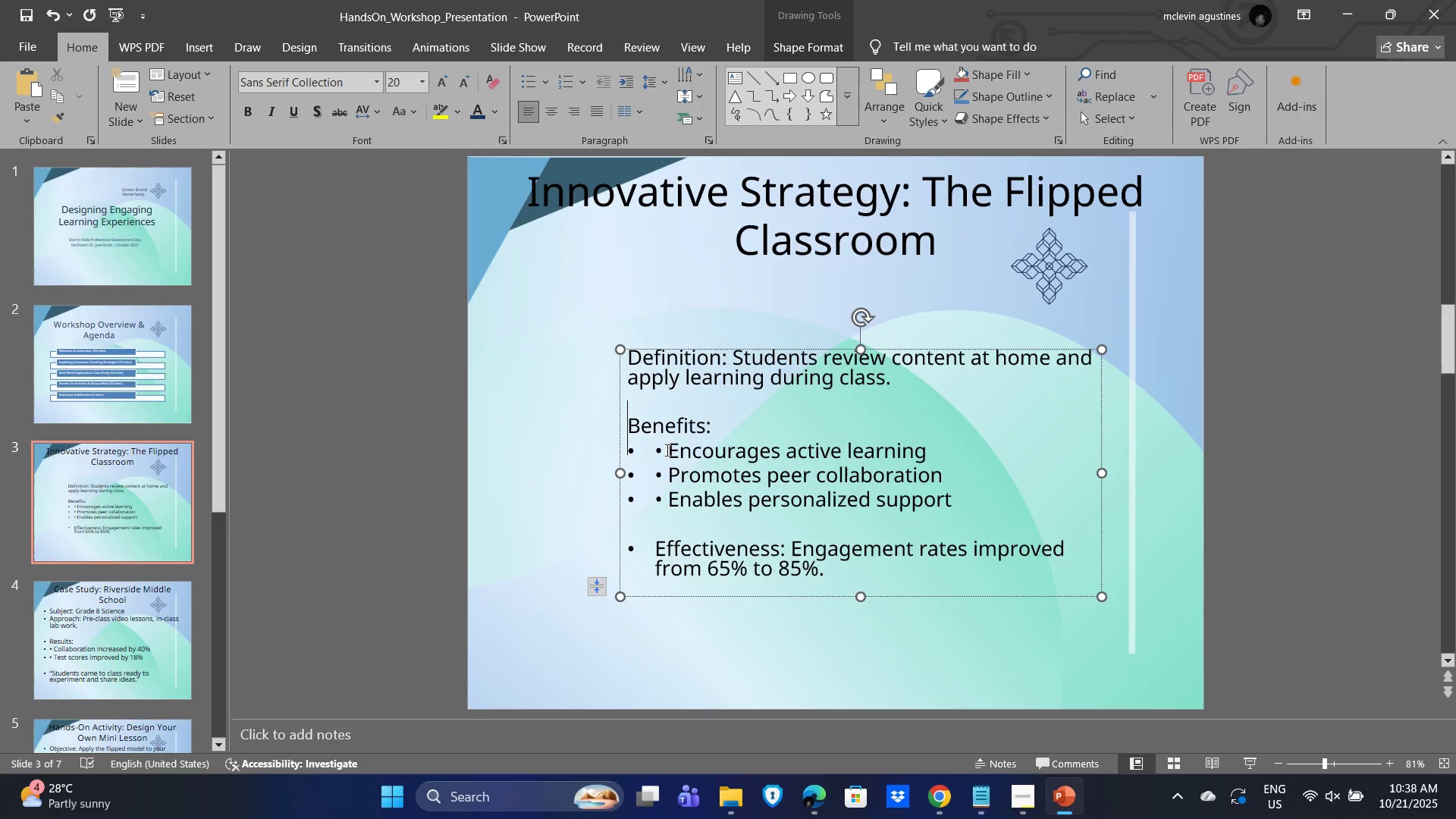 
left_click([666, 450])
 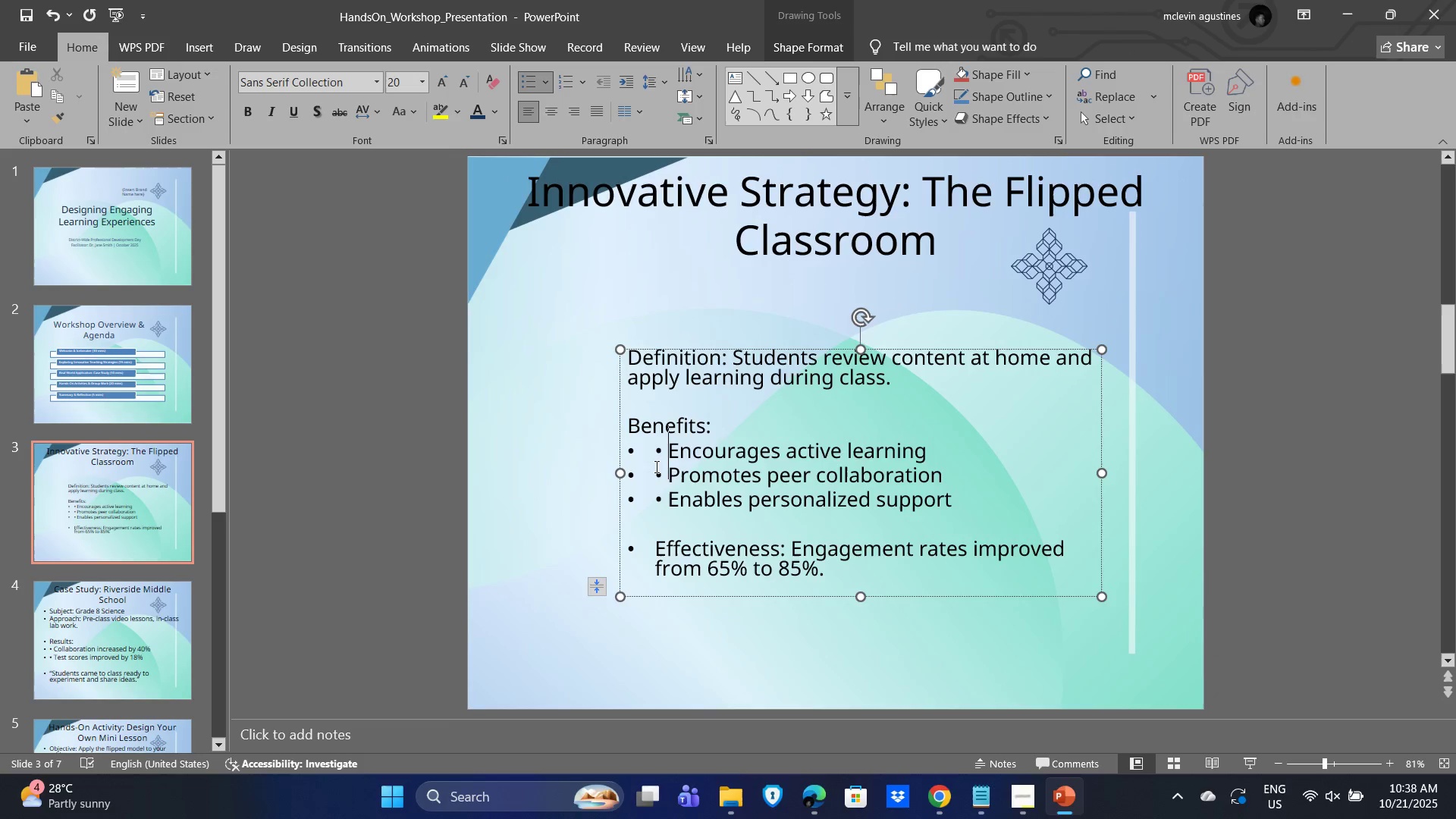 
key(Backspace)
 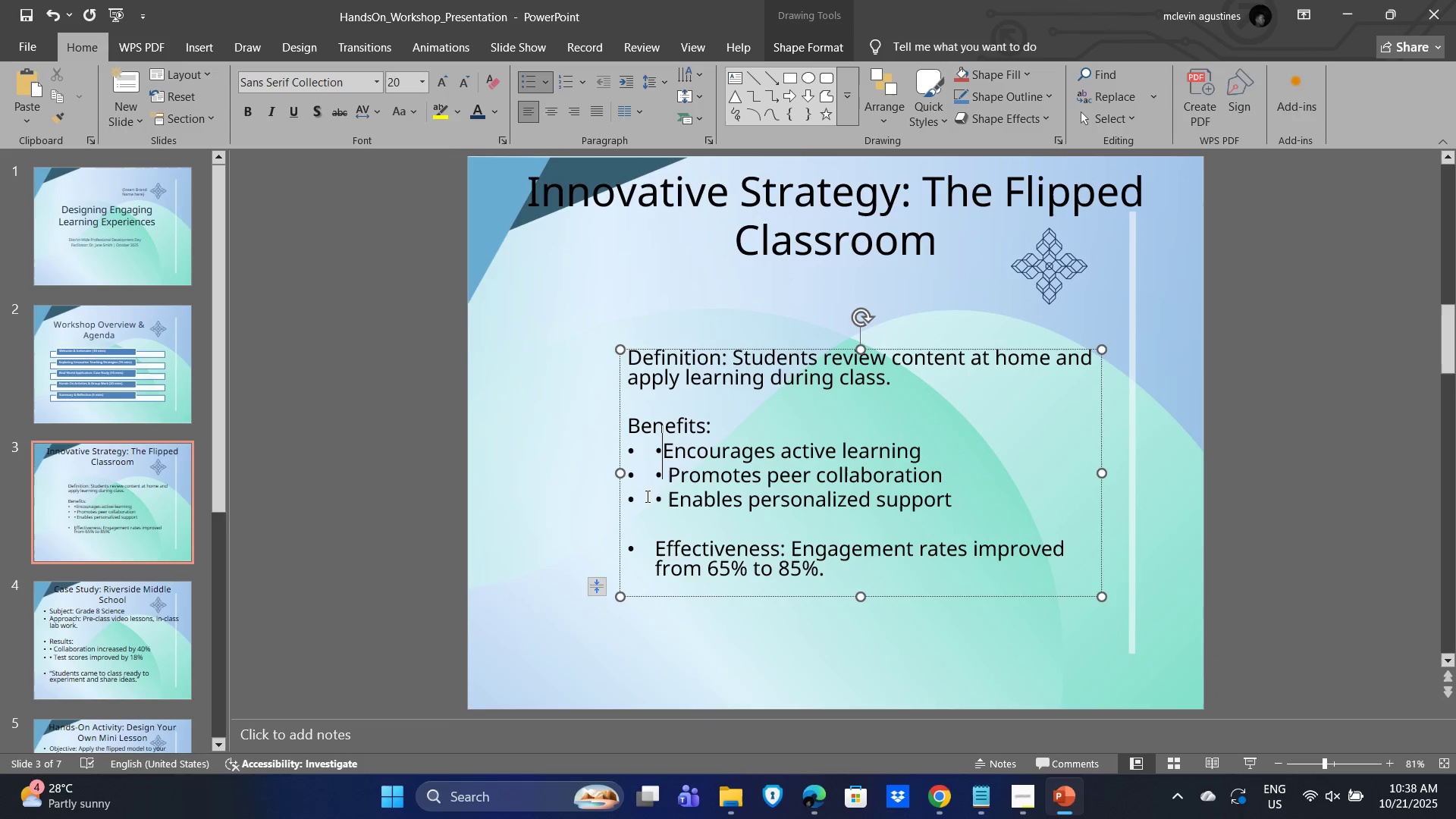 
key(Backspace)
 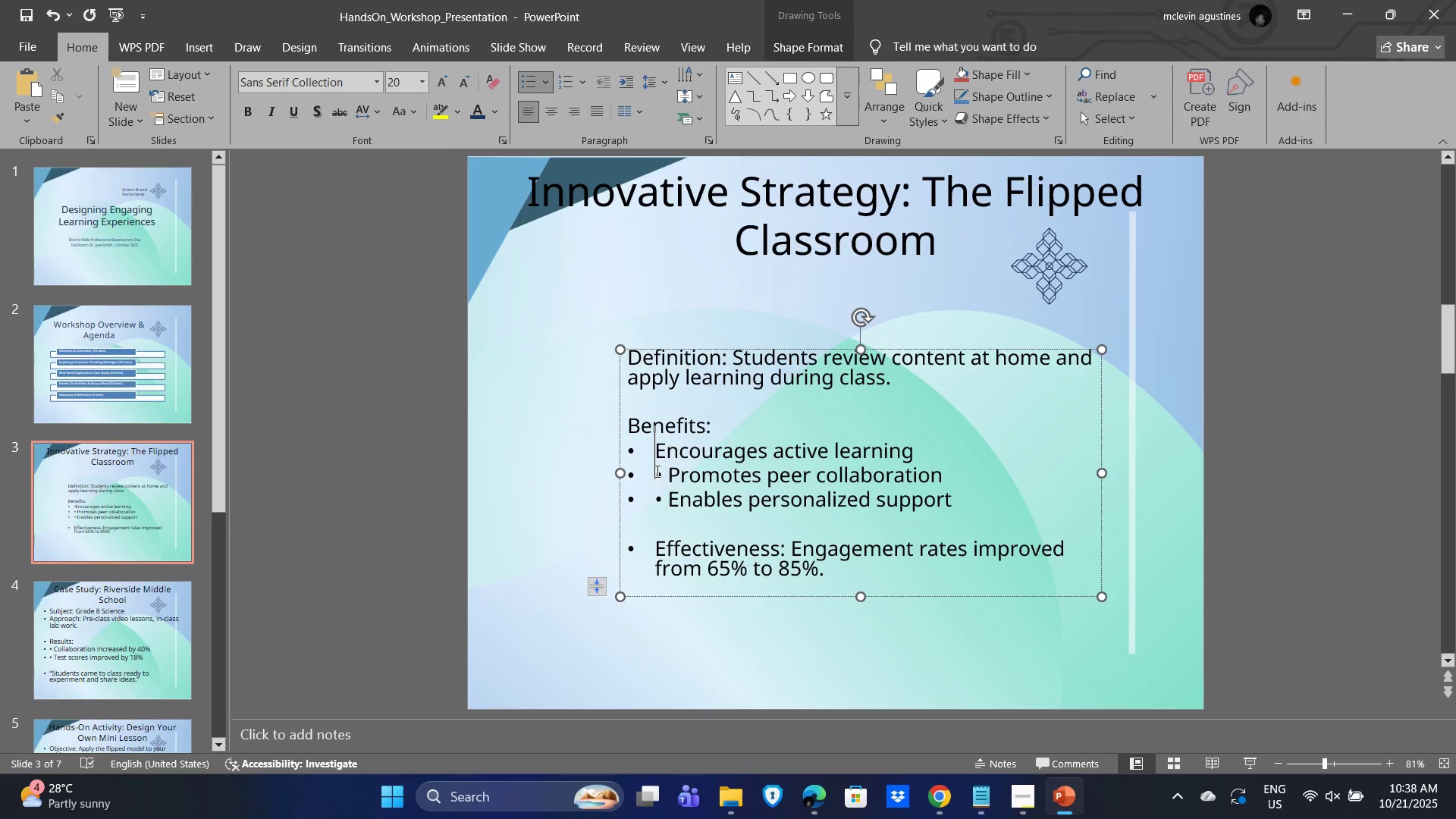 
key(Backspace)
 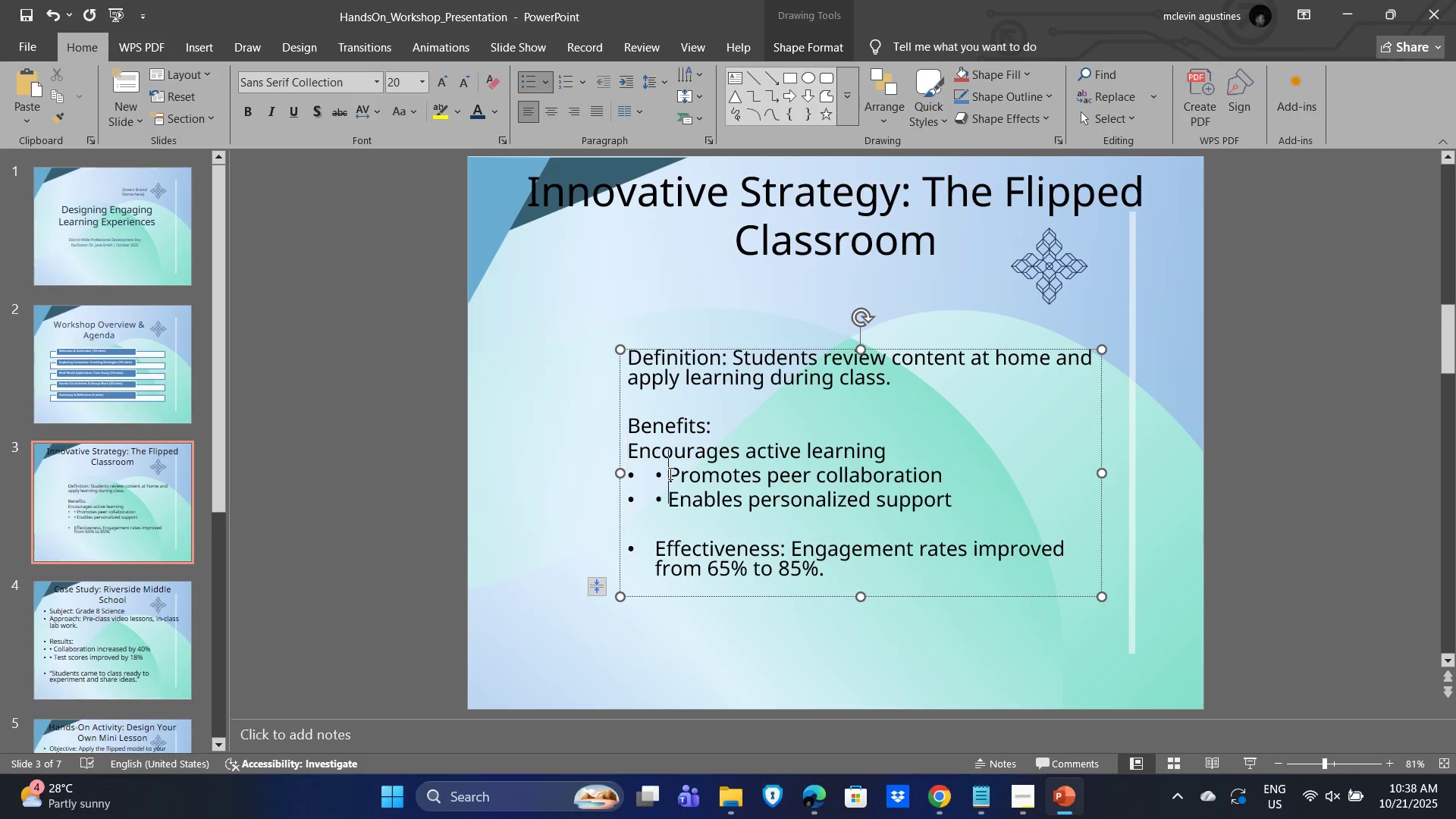 
key(Backspace)
 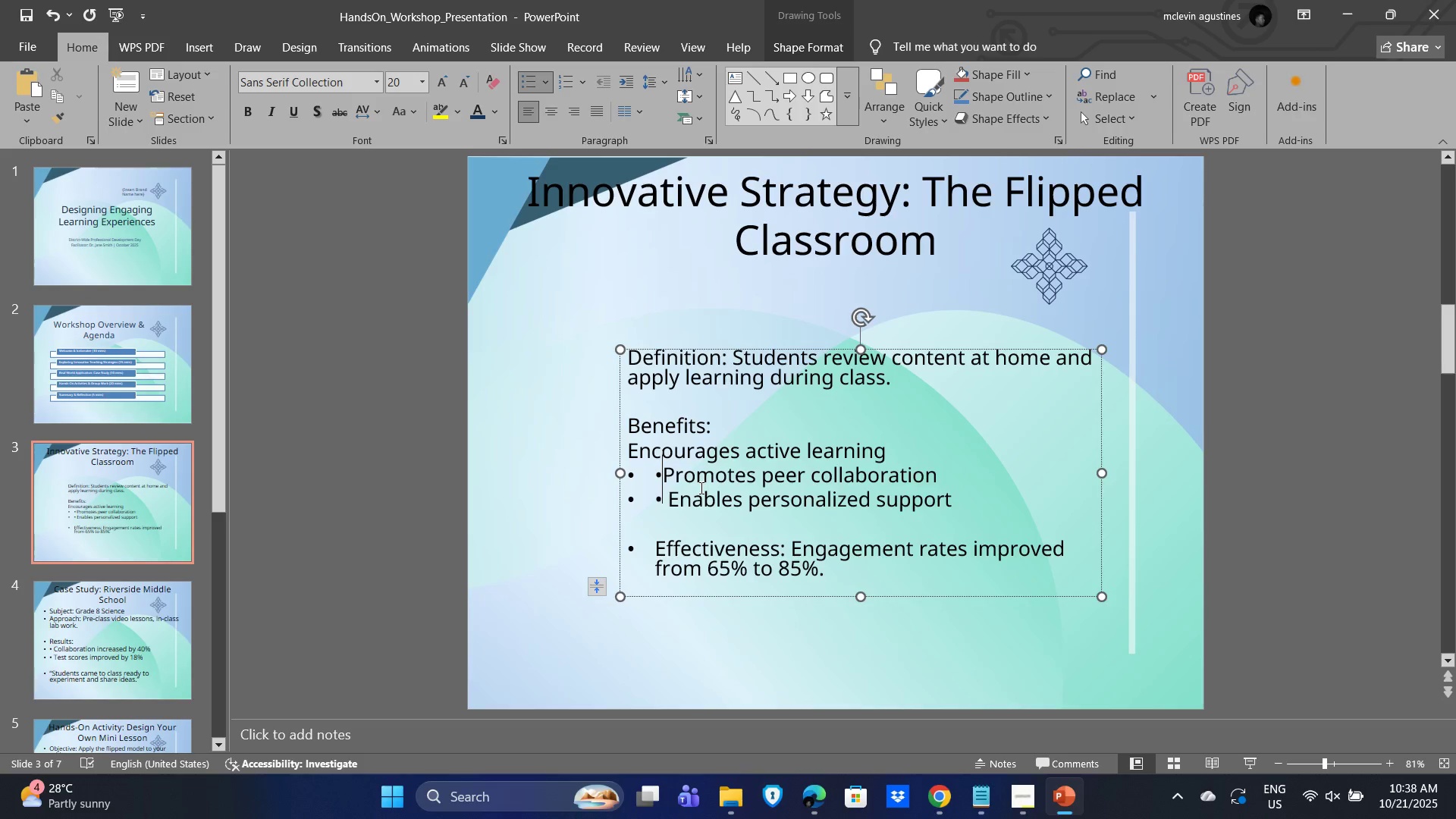 
key(Backspace)
 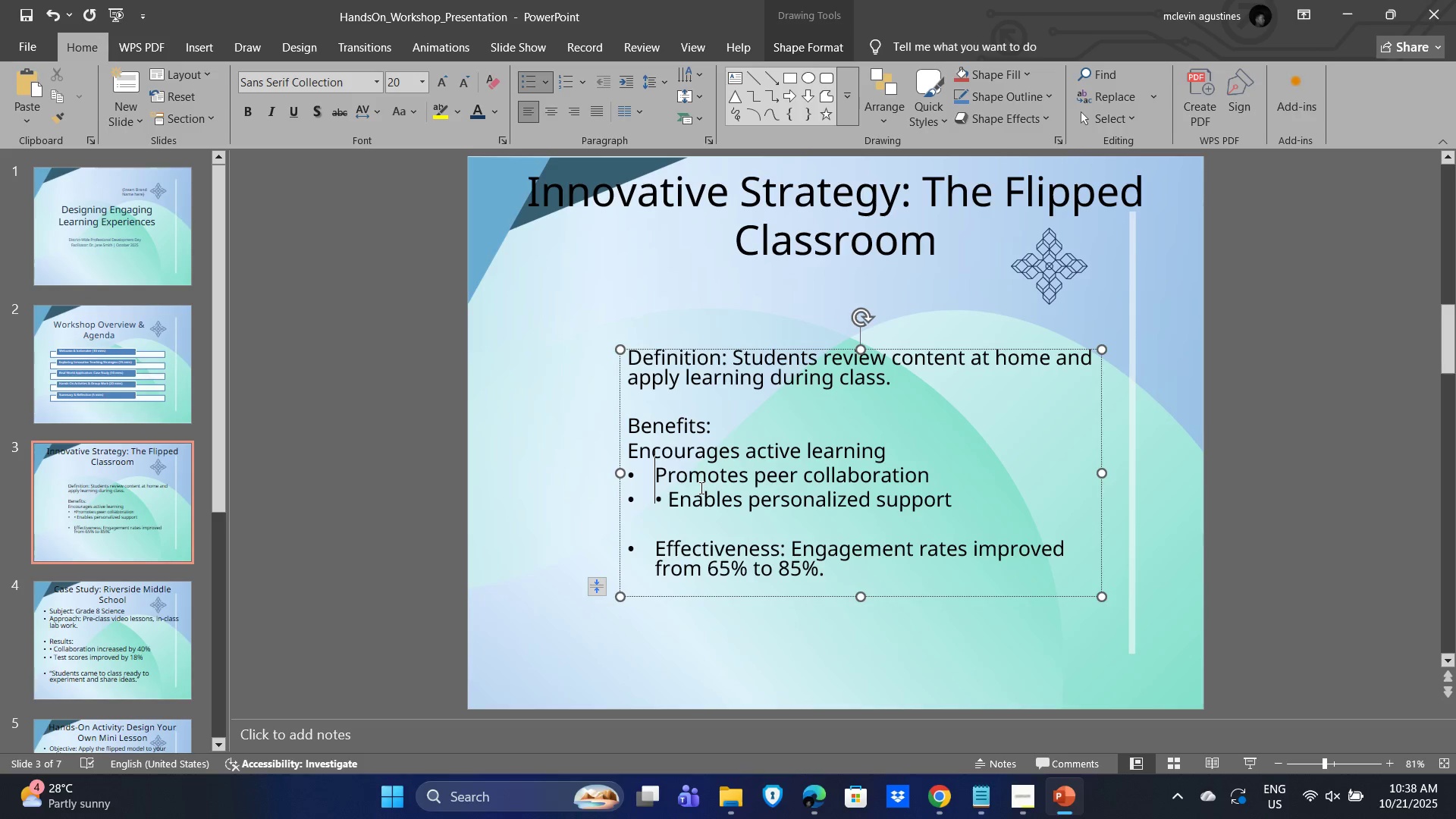 
key(Backspace)
 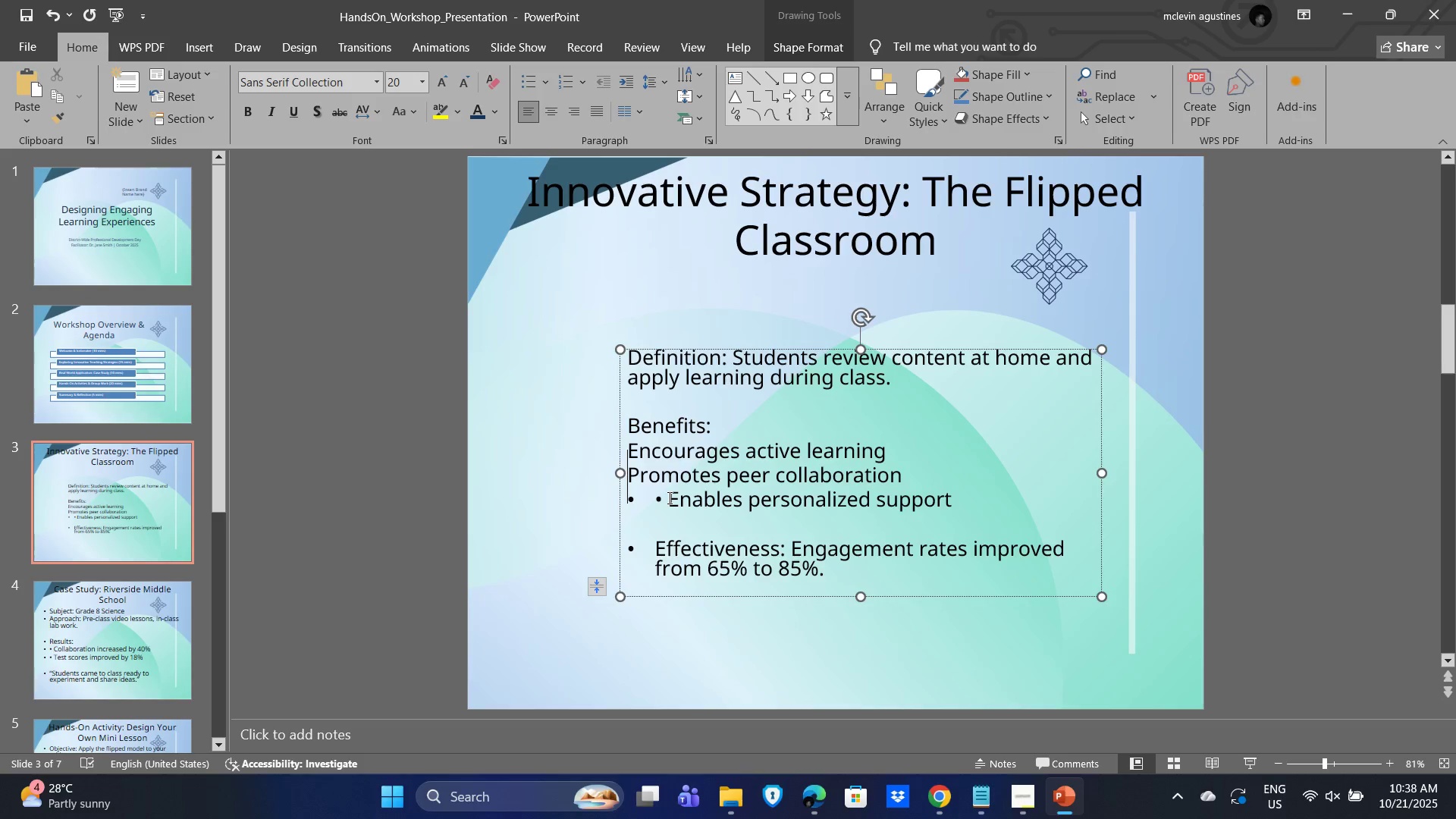 
left_click([668, 497])
 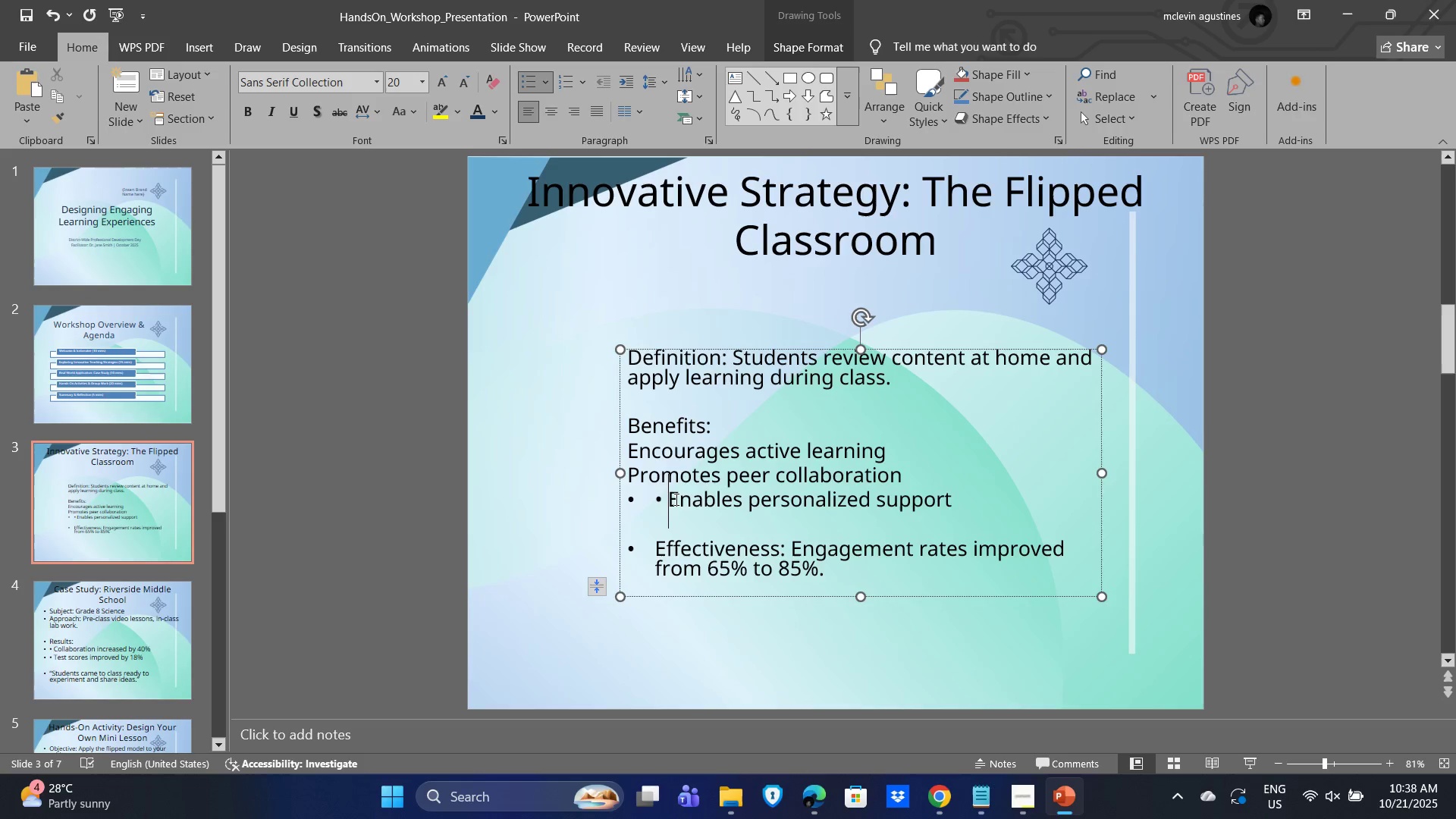 
key(Backspace)
 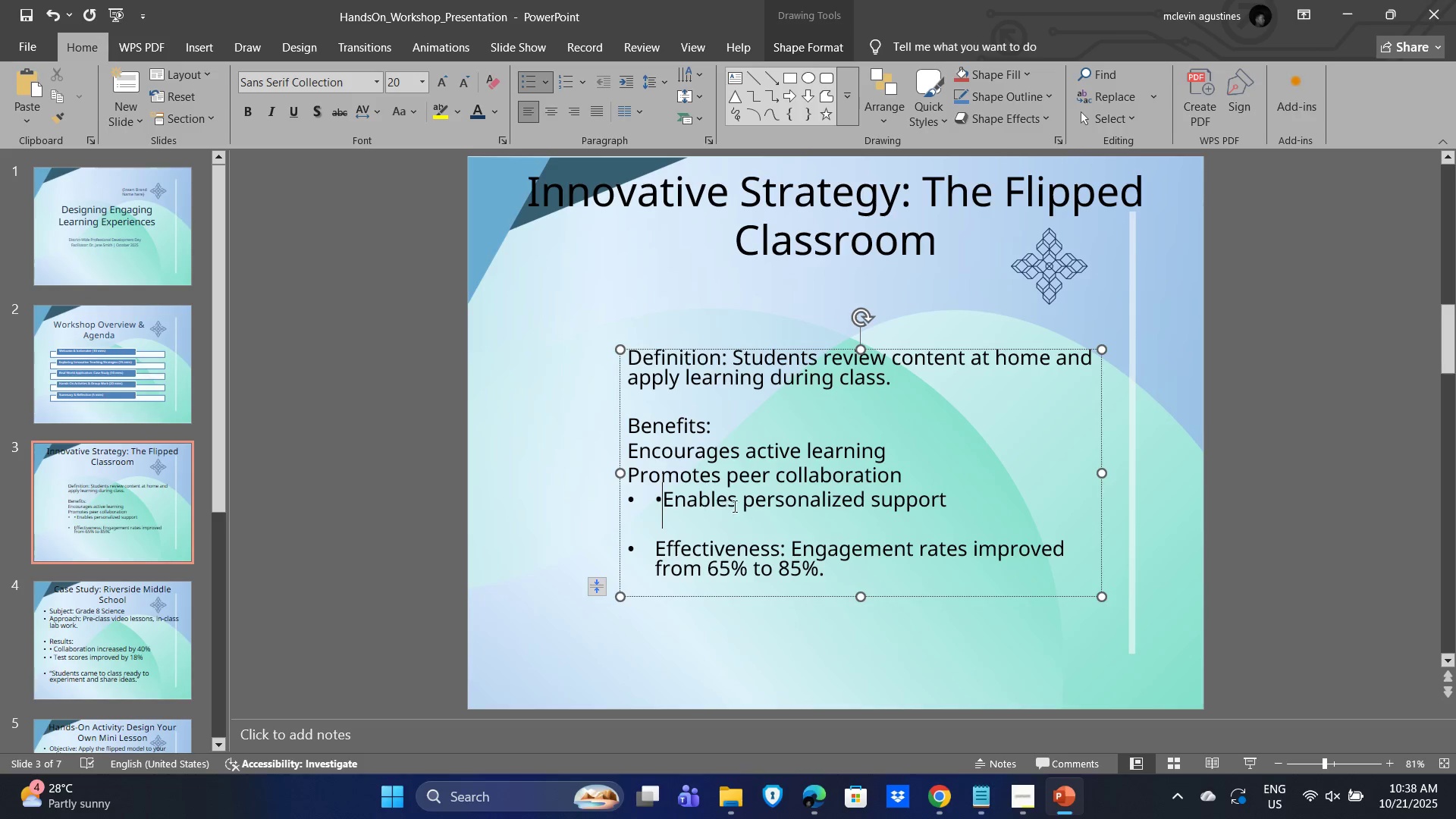 
key(Backspace)
 